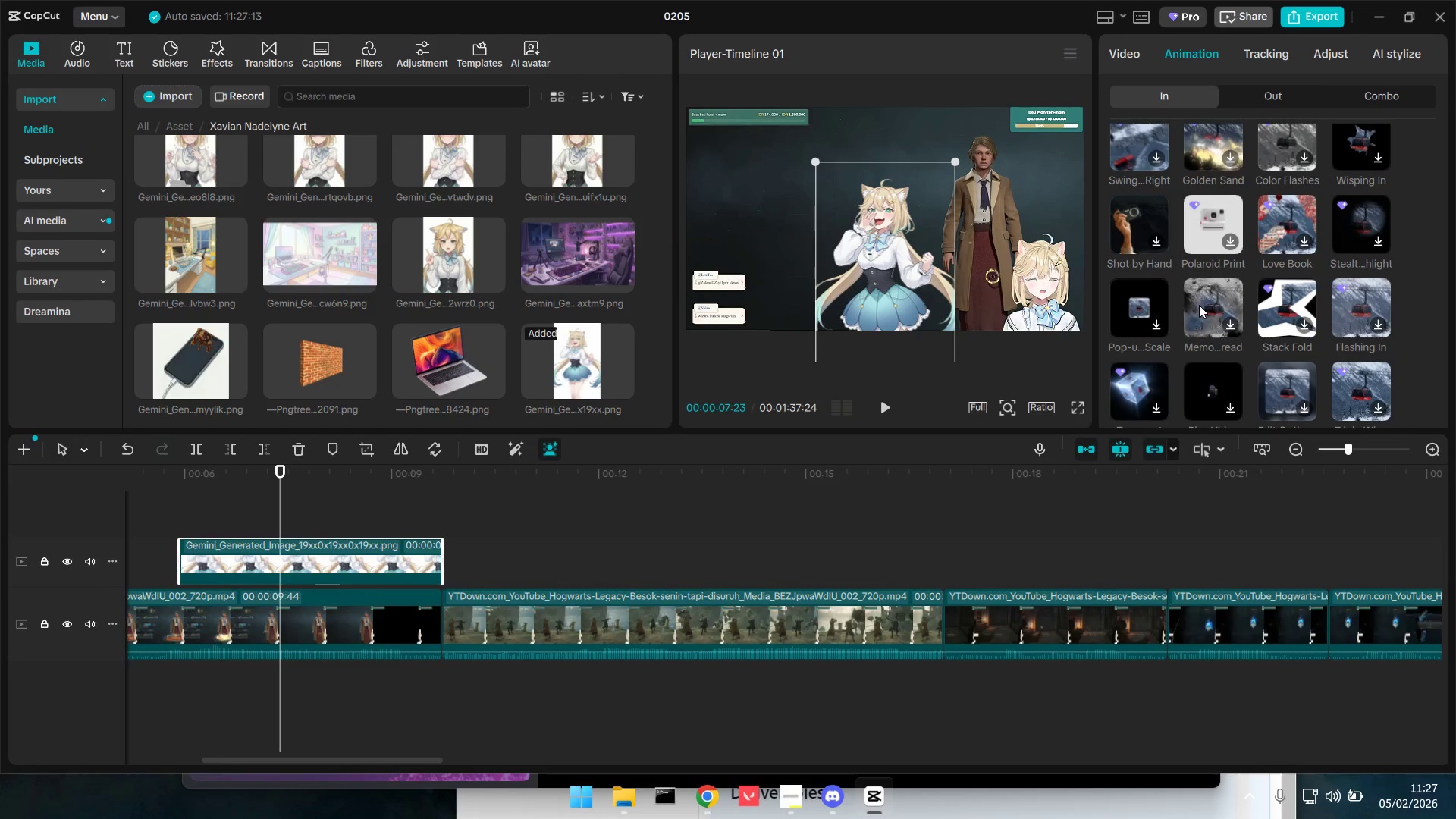 
left_click([1222, 309])
 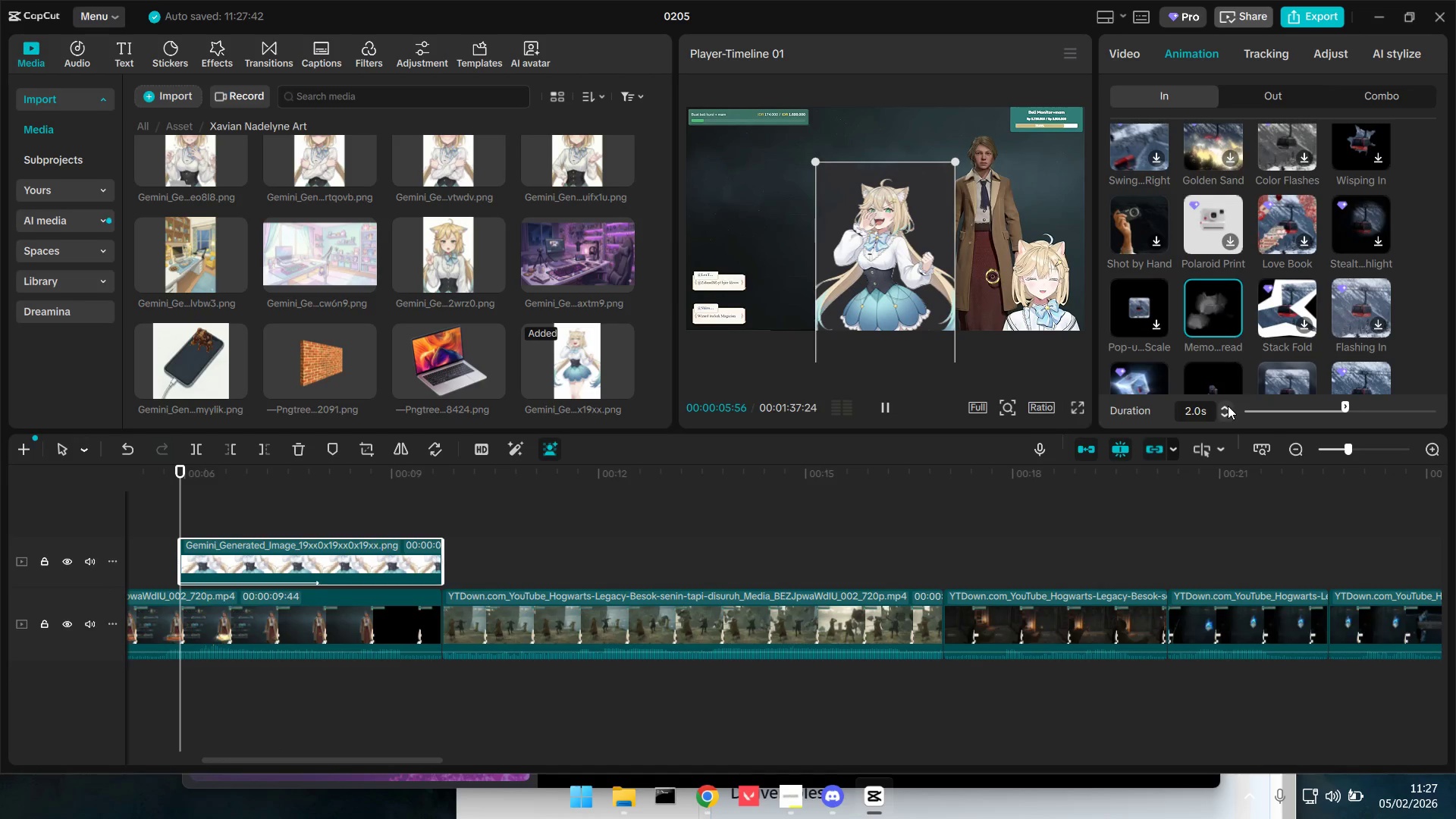 
wait(5.53)
 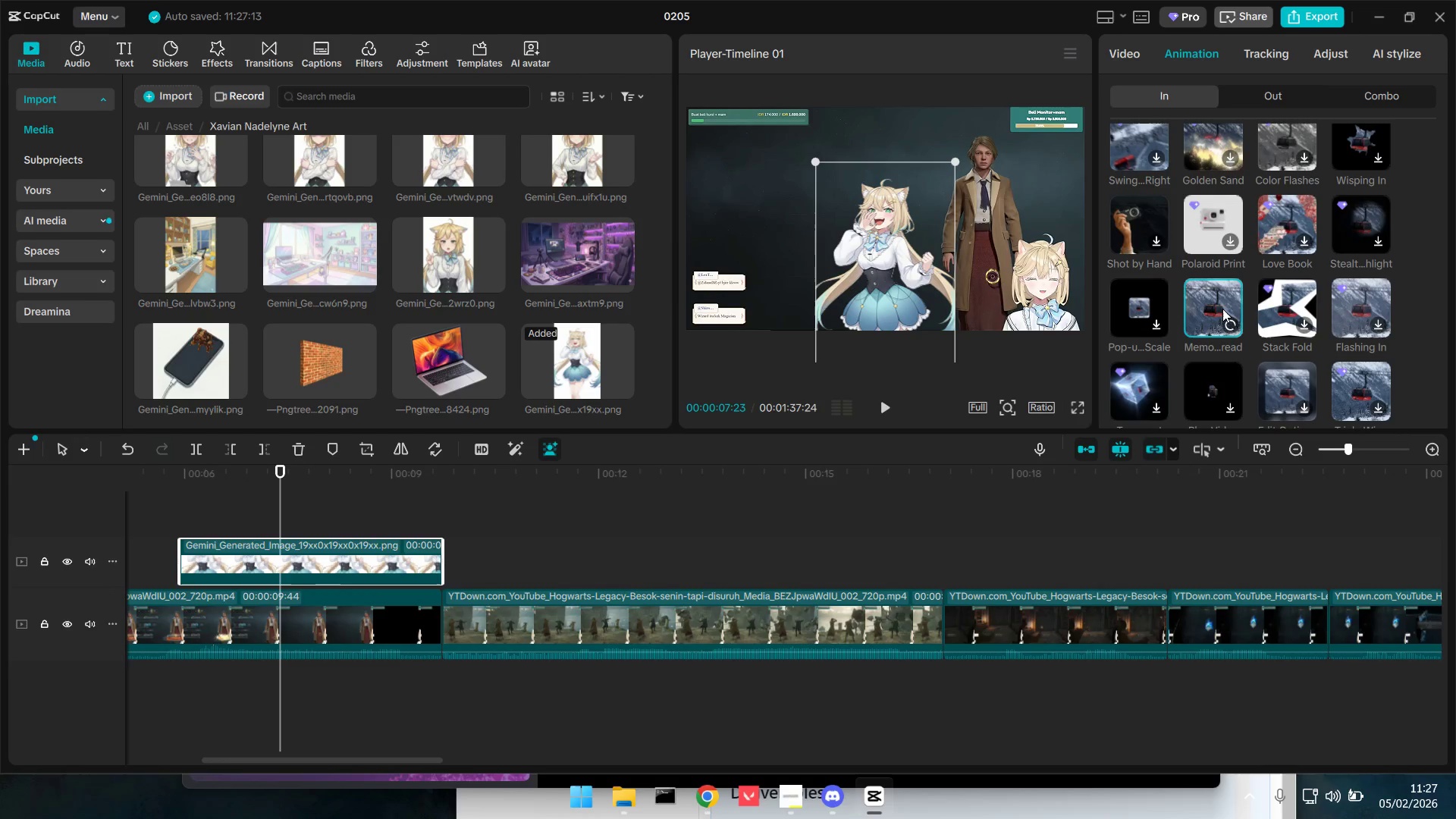 
left_click_drag(start_coordinate=[1332, 406], to_coordinate=[1270, 410])
 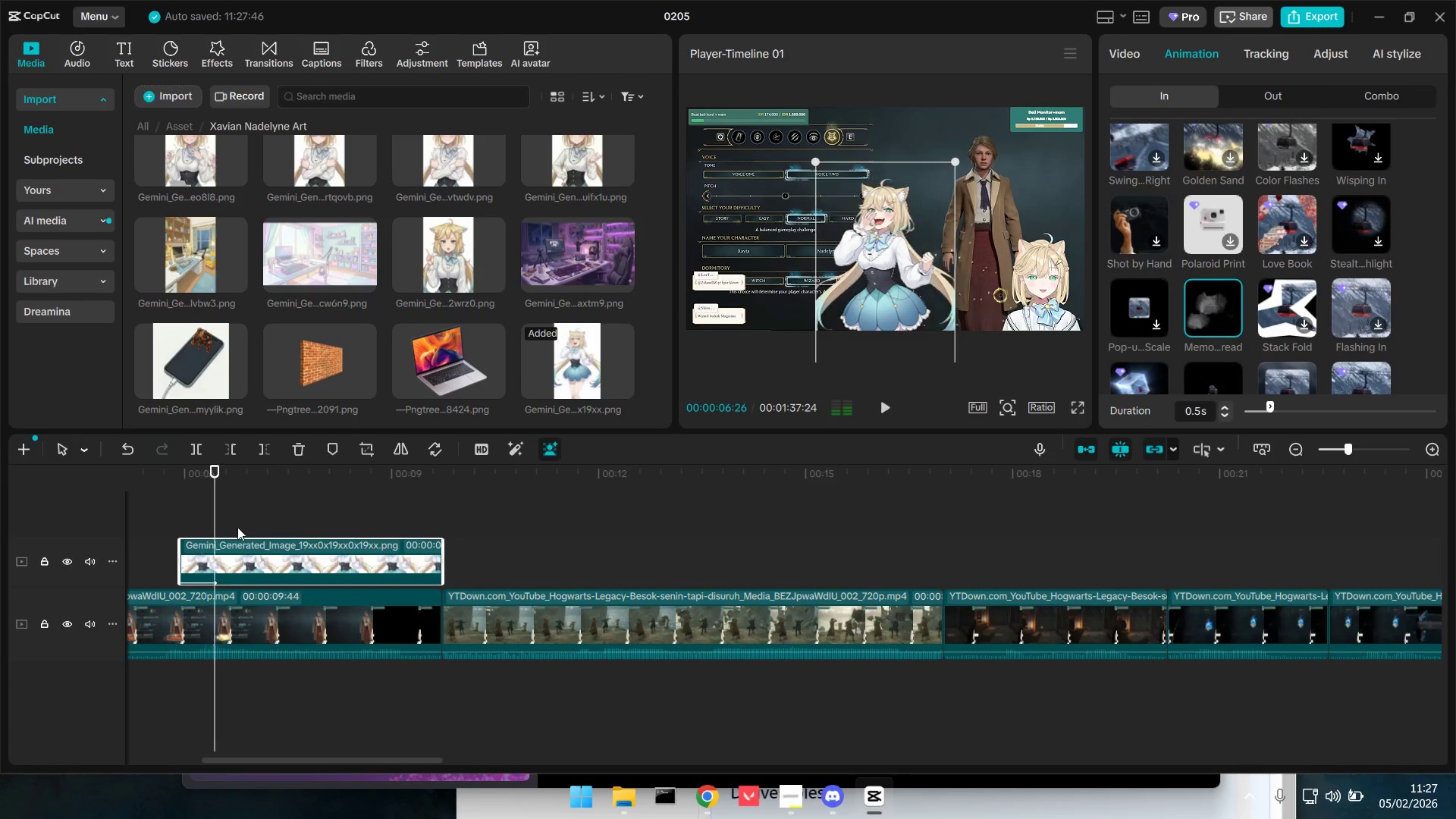 
left_click([165, 511])
 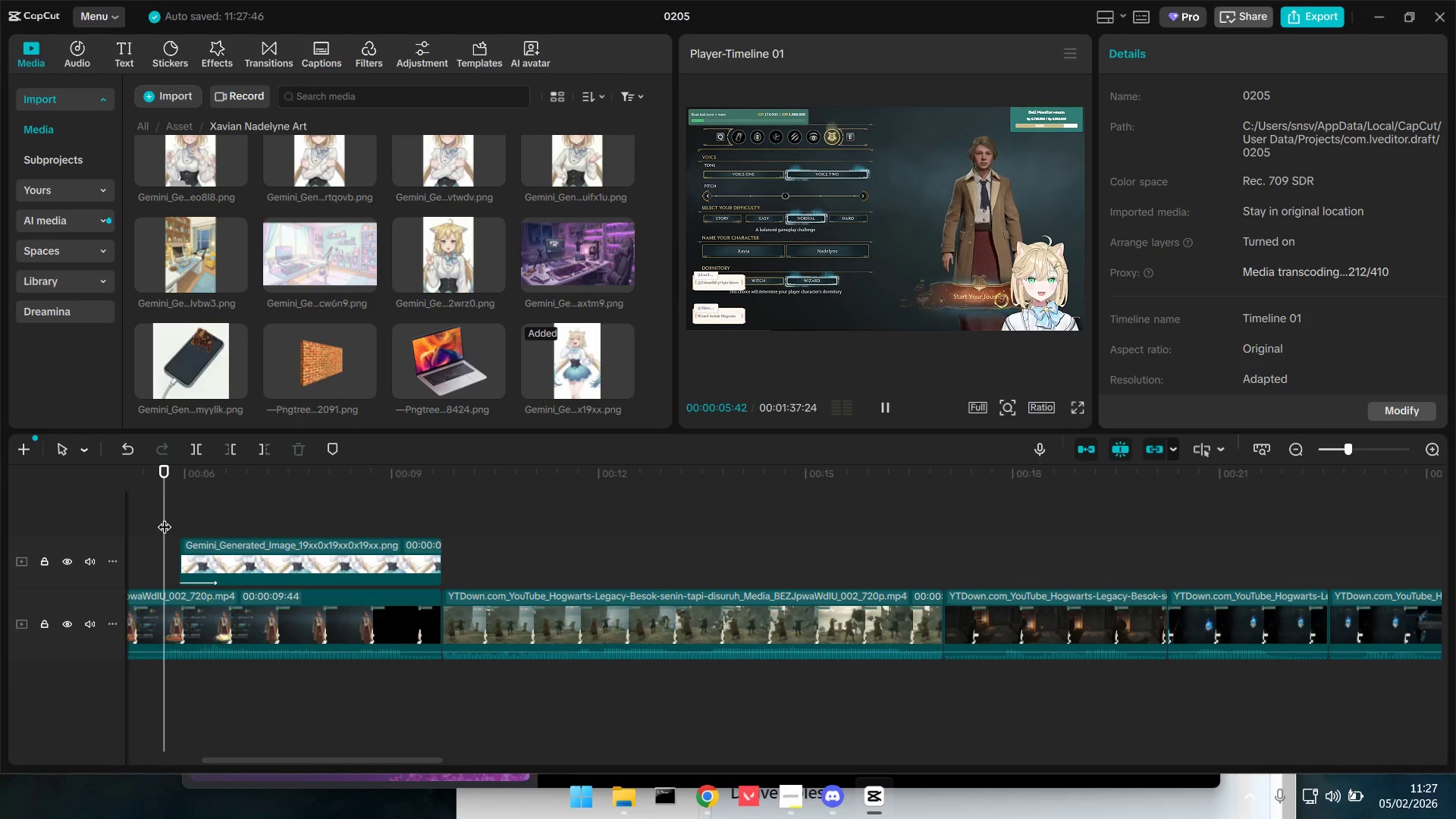 
key(Space)
 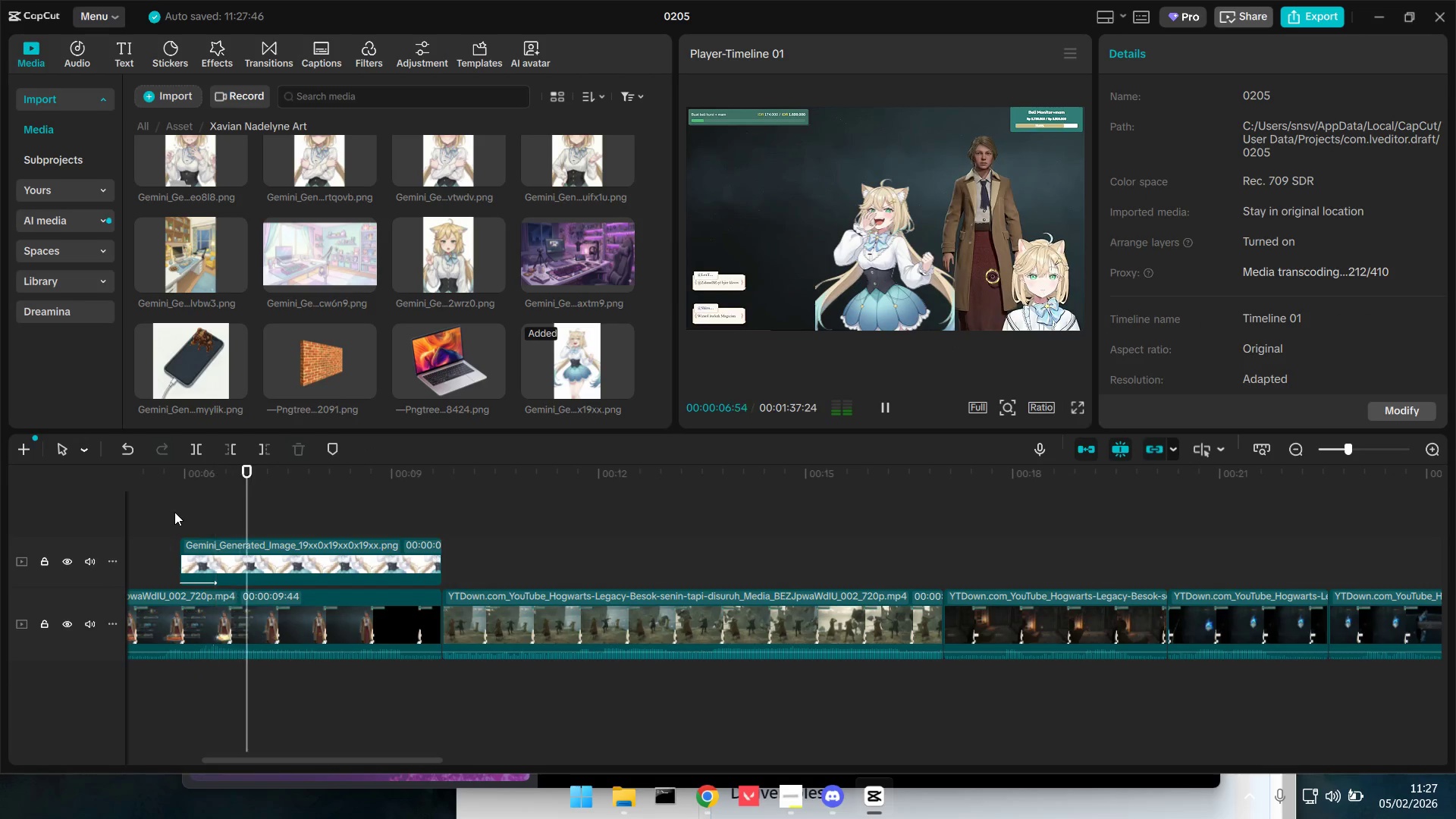 
key(Space)
 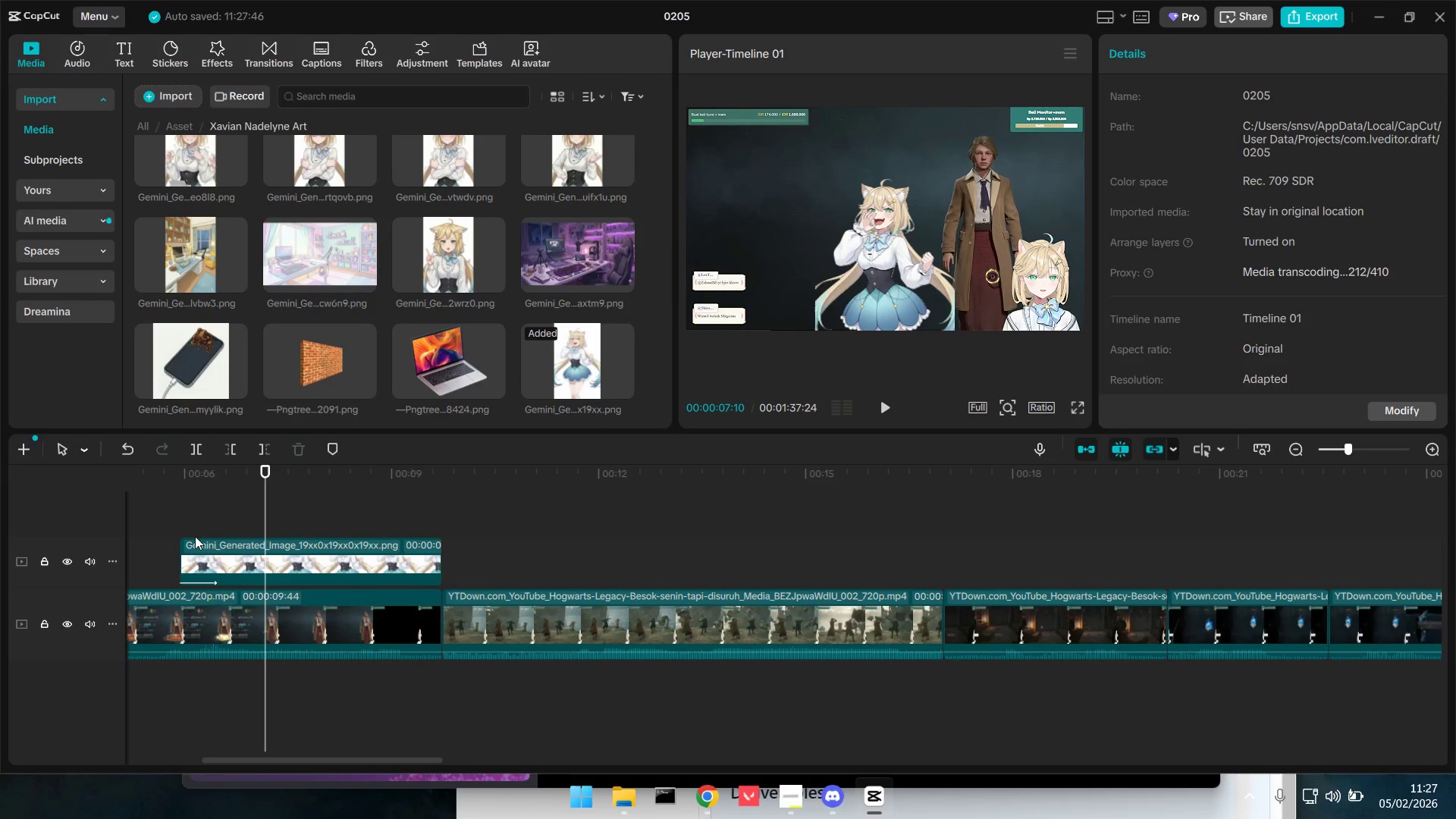 
left_click([267, 552])
 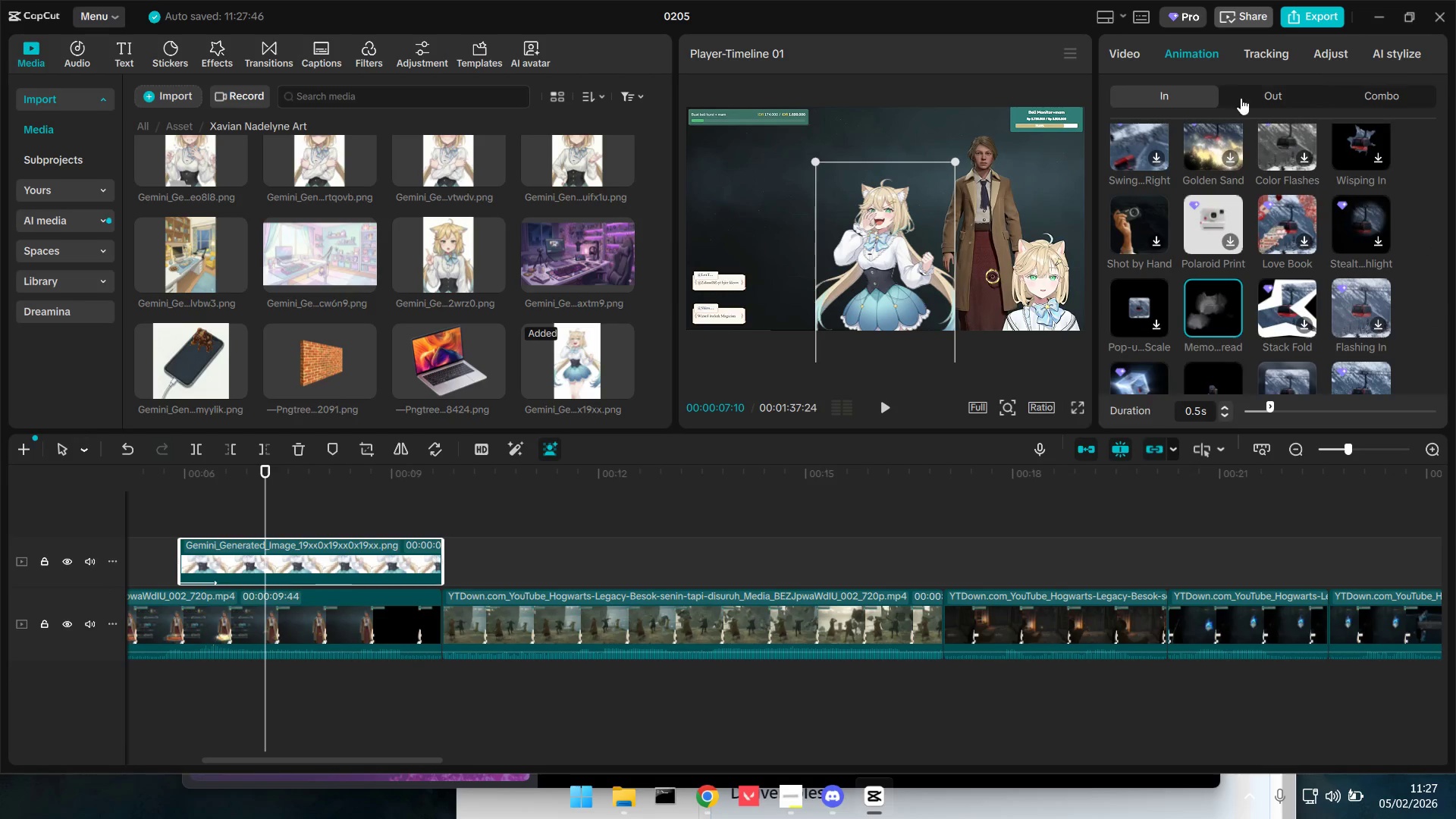 
scroll: coordinate [1283, 318], scroll_direction: down, amount: 2.0
 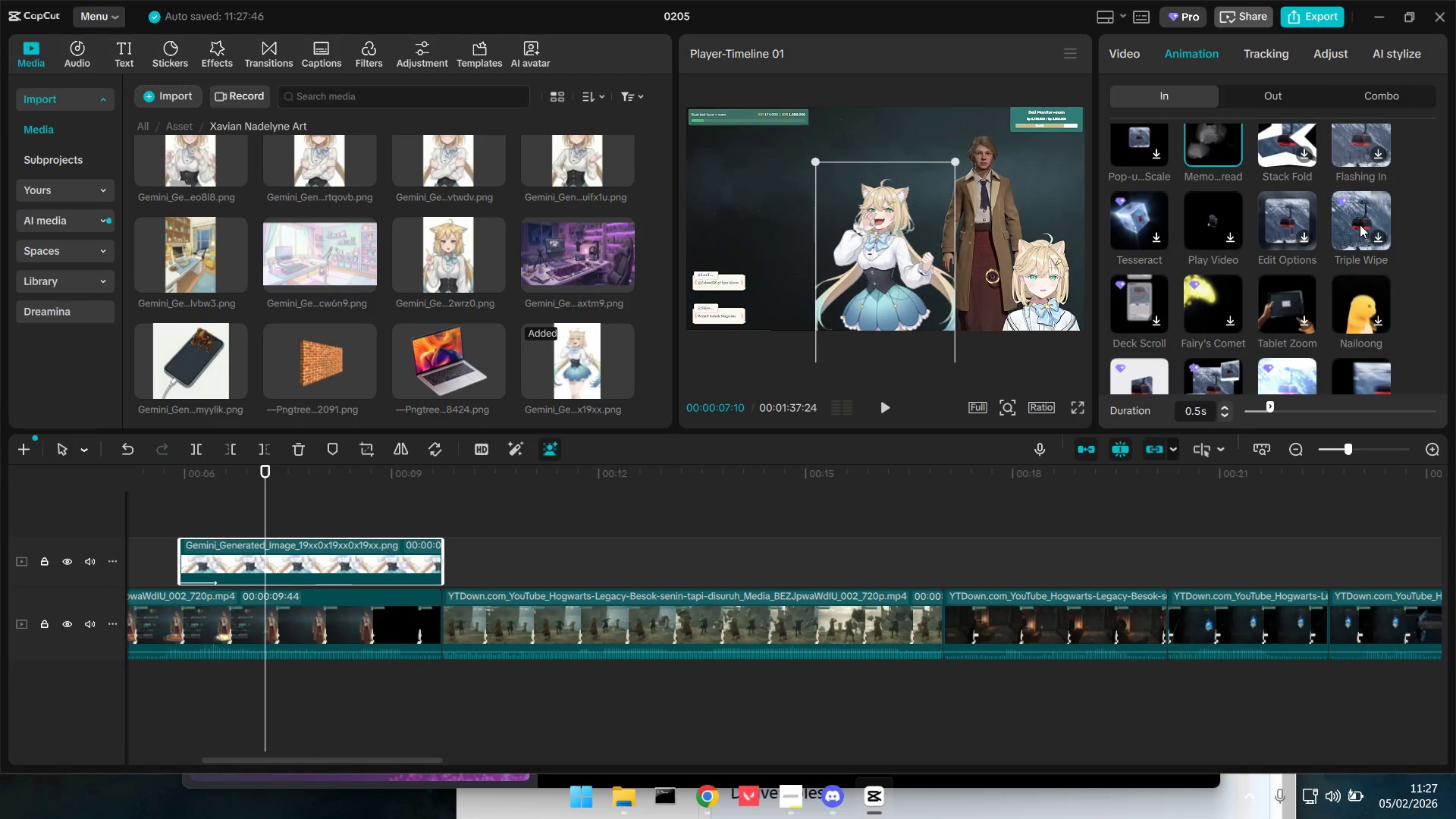 
wait(7.61)
 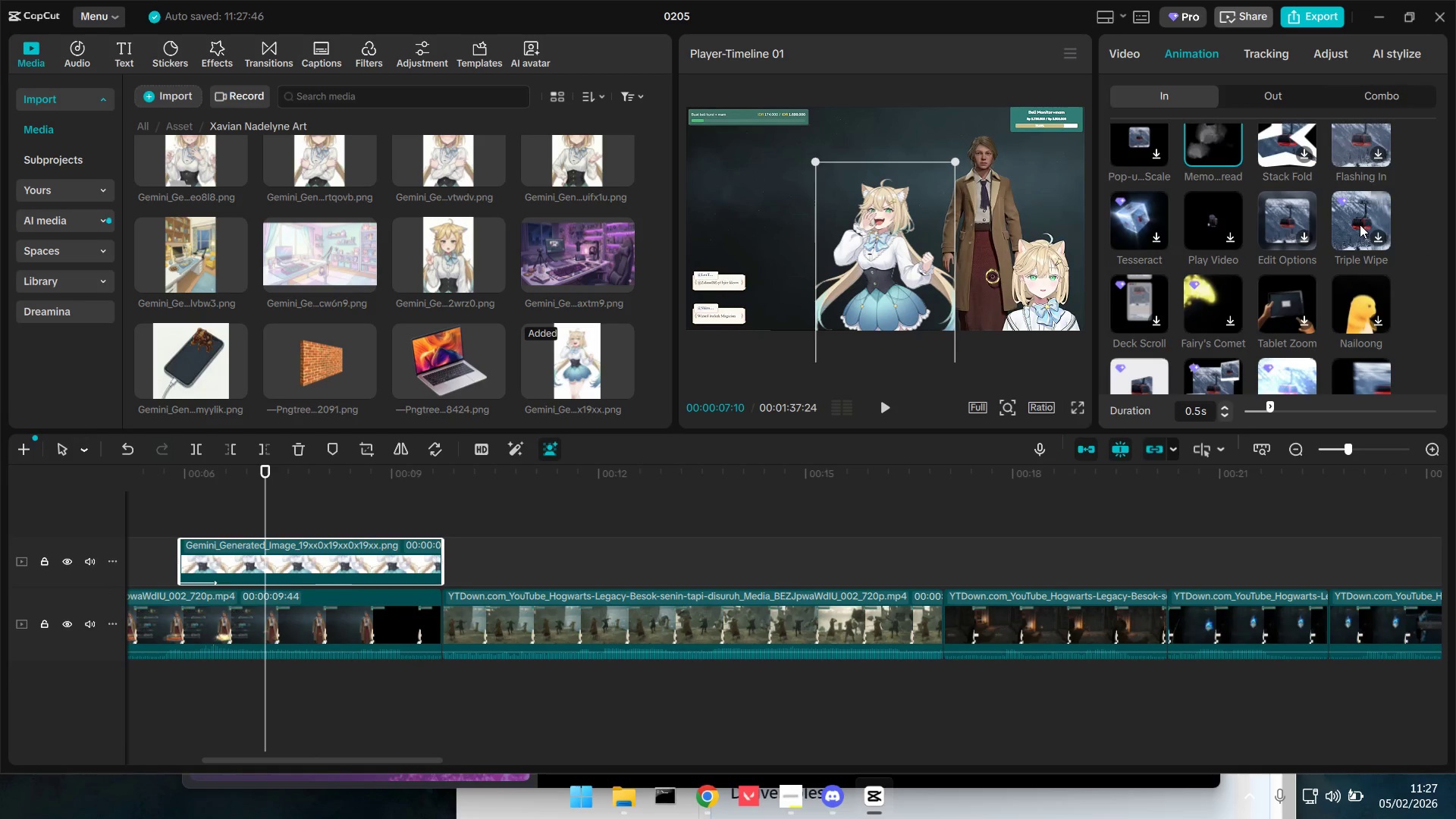 
scroll: coordinate [1216, 306], scroll_direction: down, amount: 3.0
 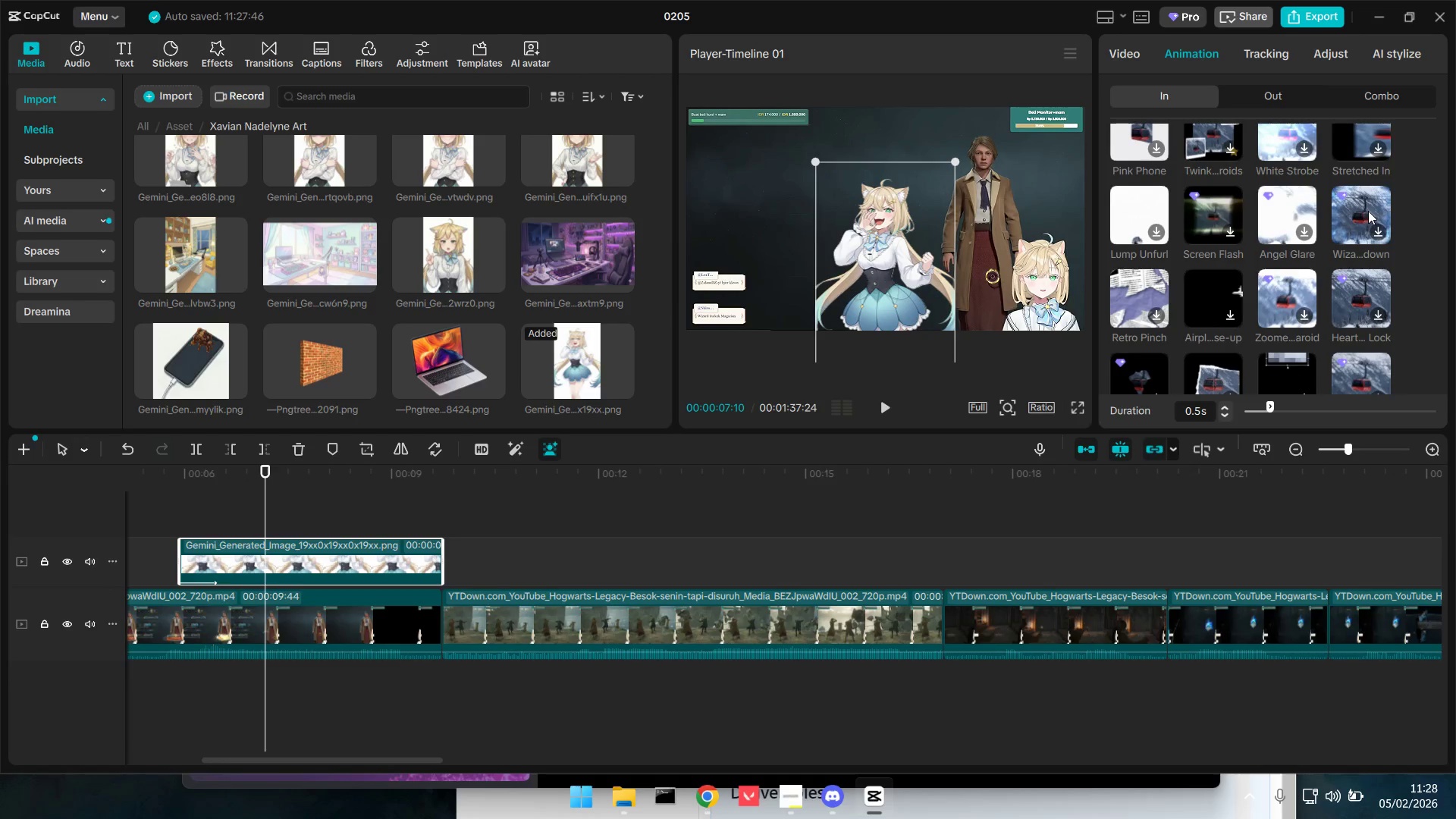 
left_click([1370, 209])
 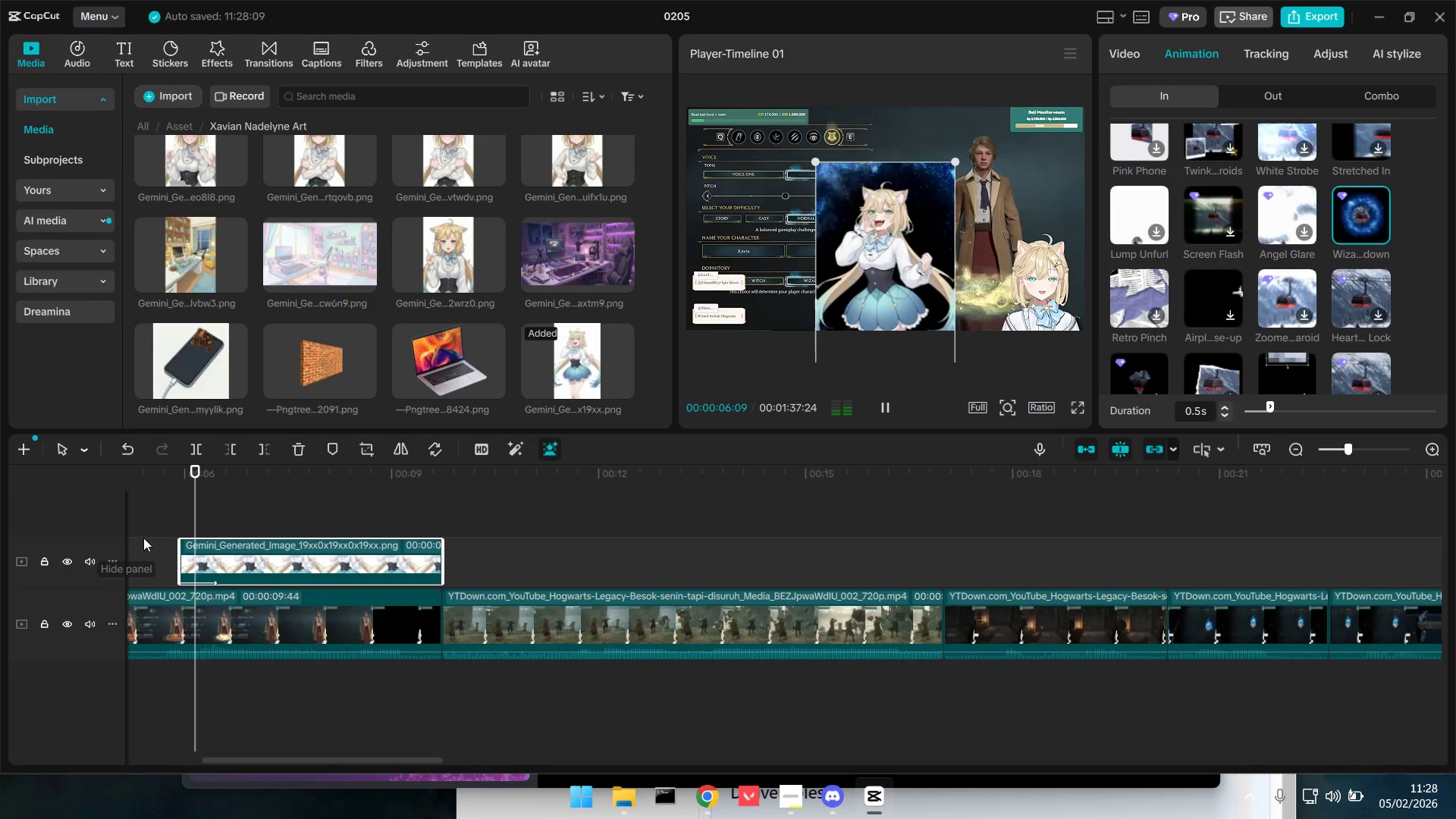 
wait(5.14)
 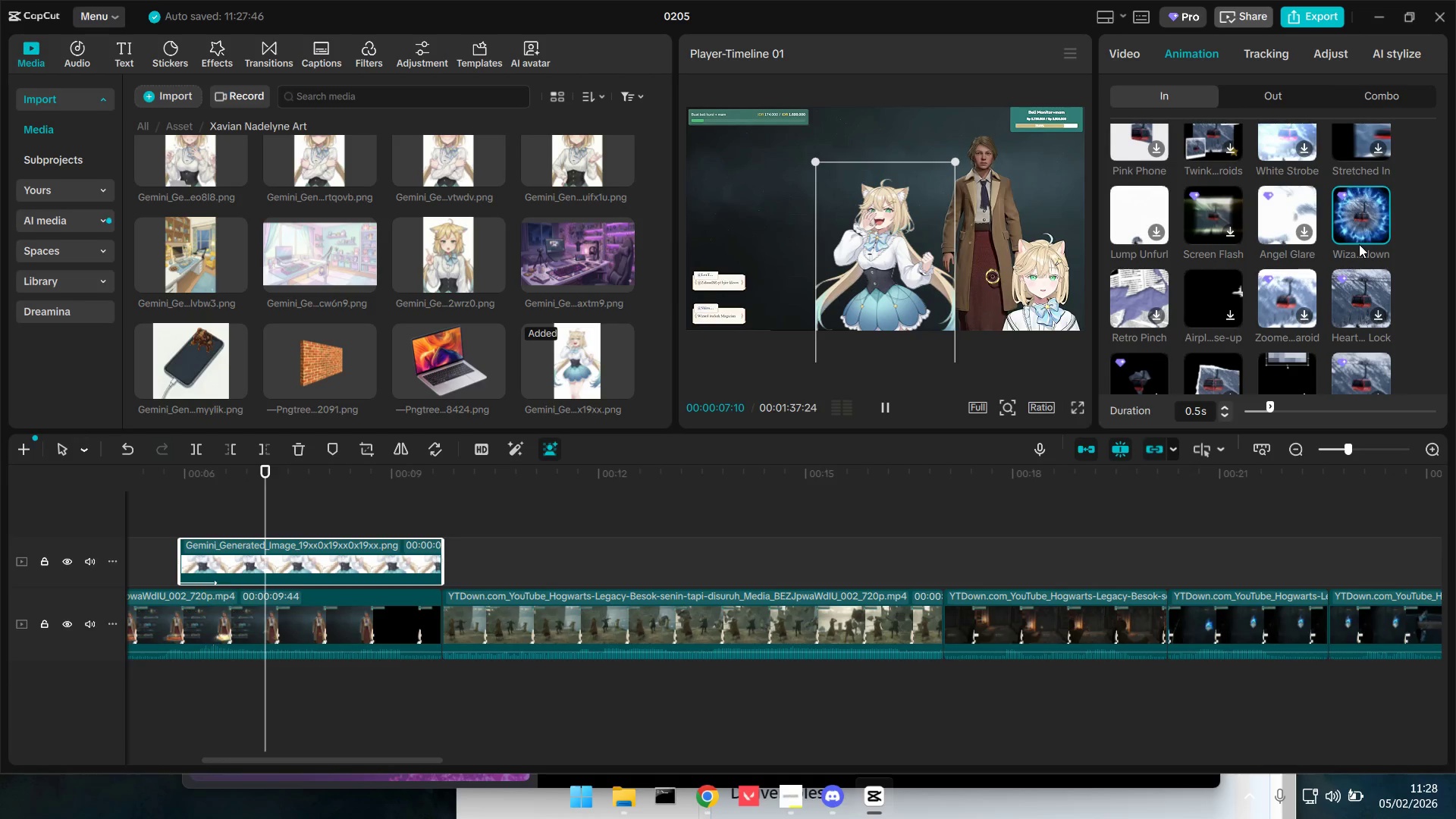 
left_click([180, 509])
 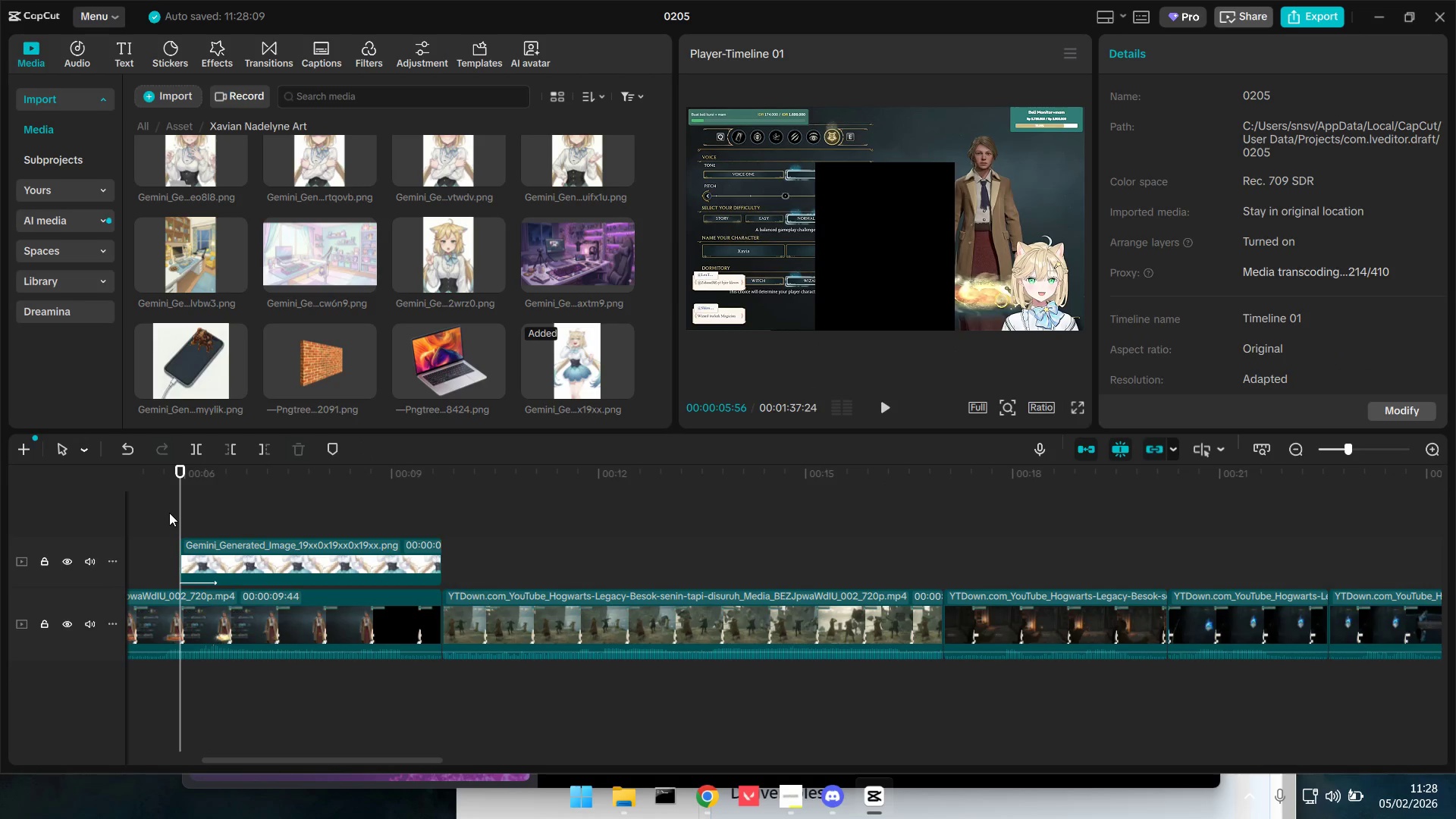 
key(Space)
 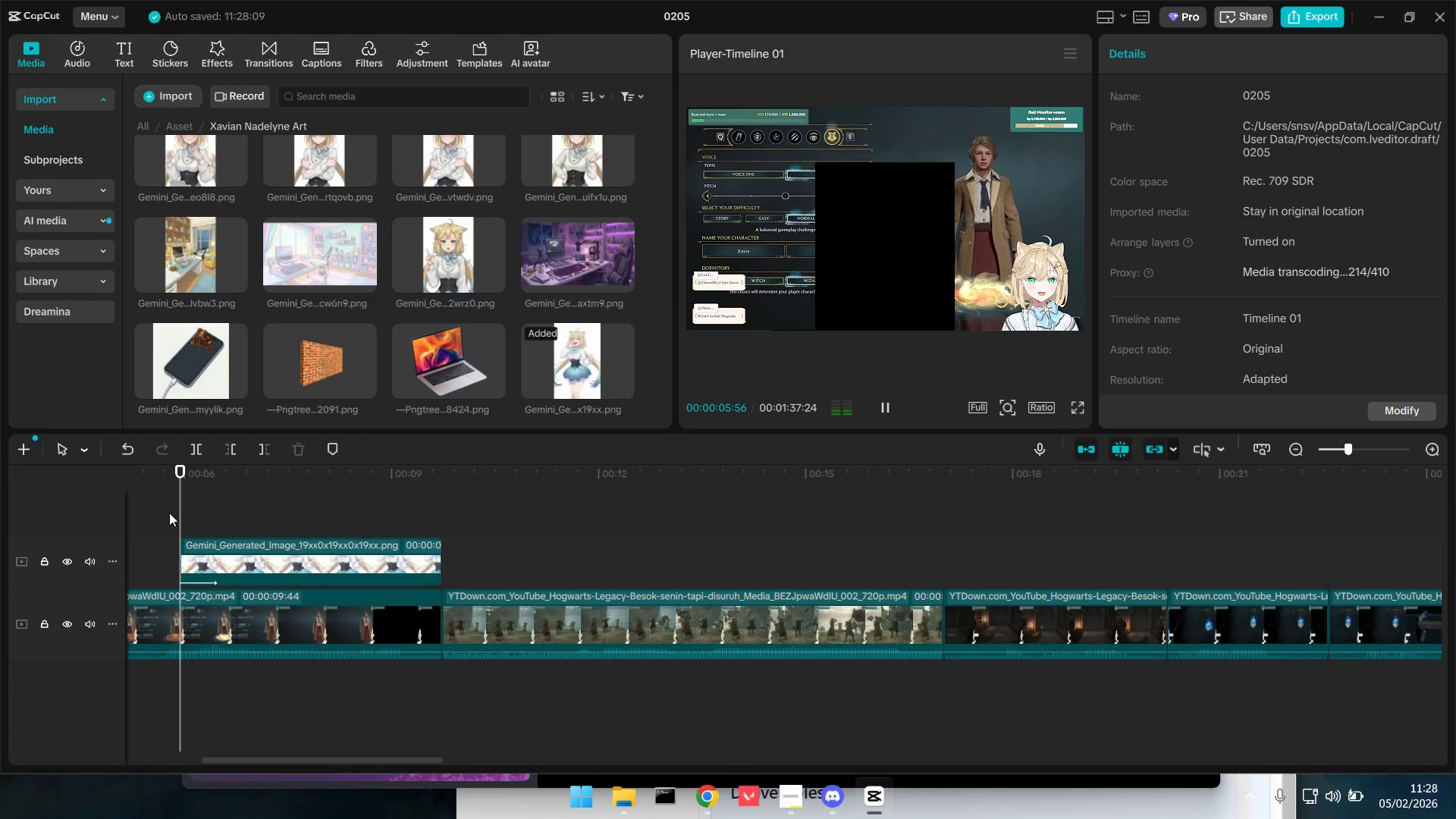 
double_click([169, 513])
 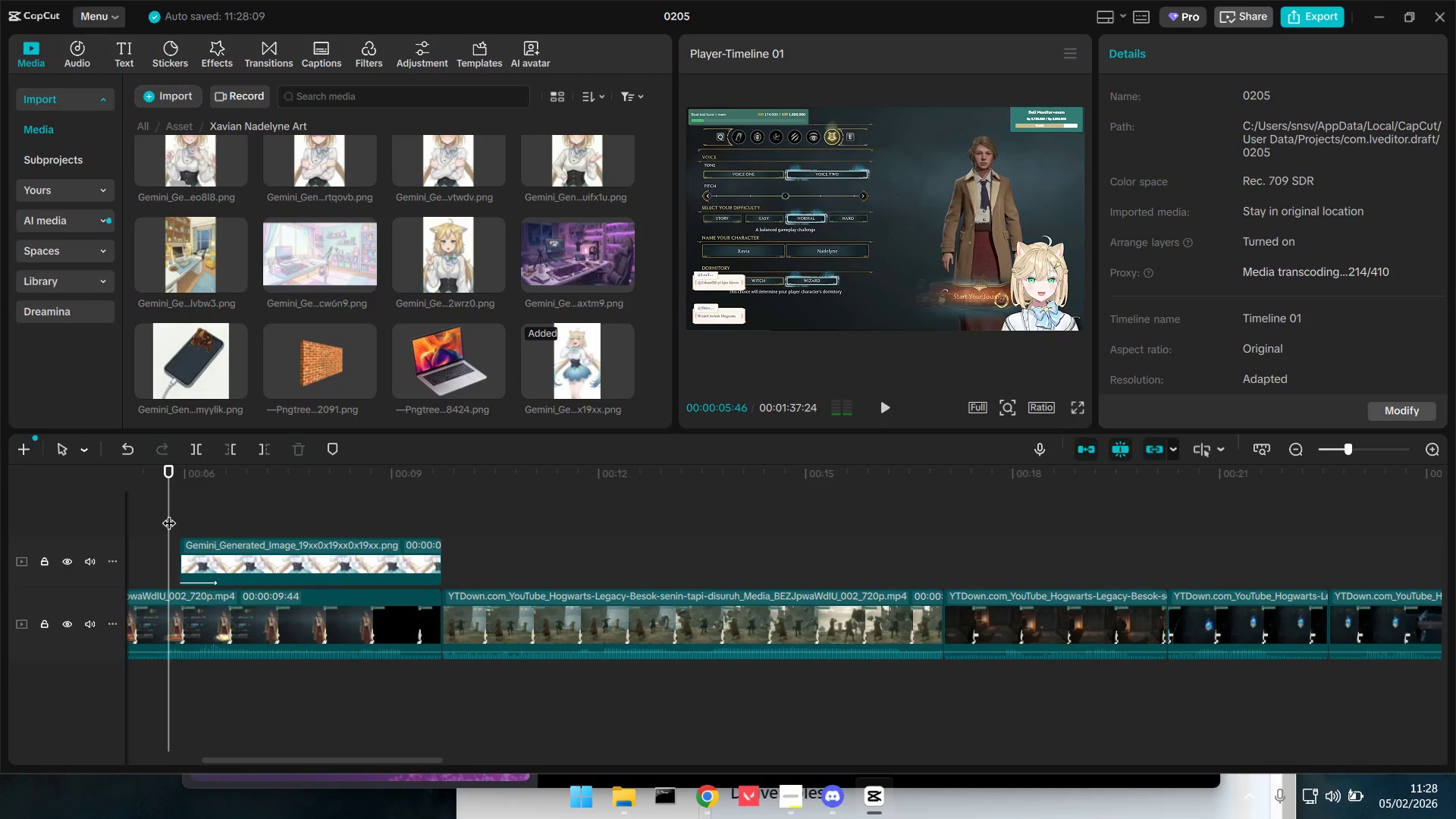 
key(Space)
 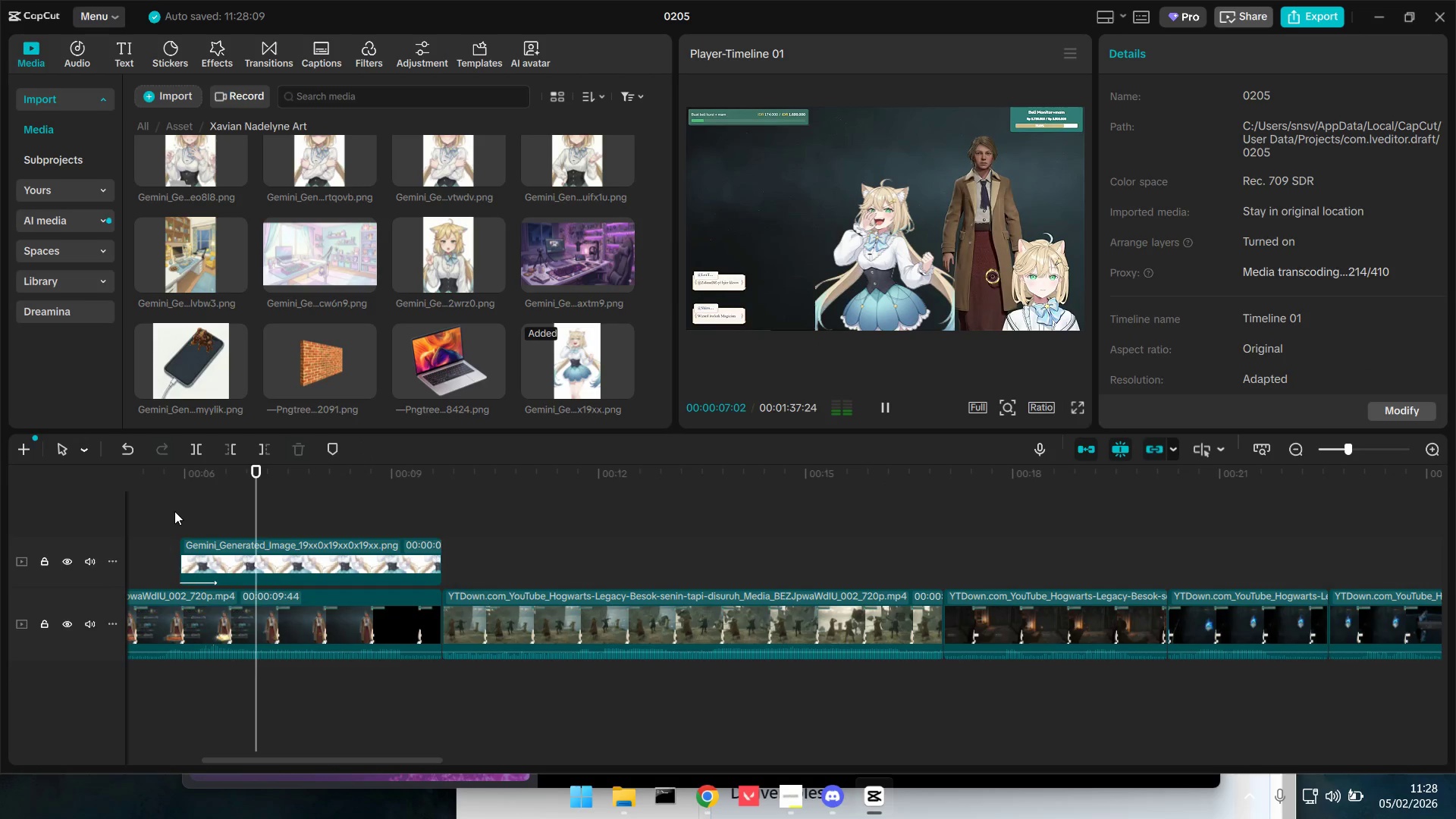 
key(Space)
 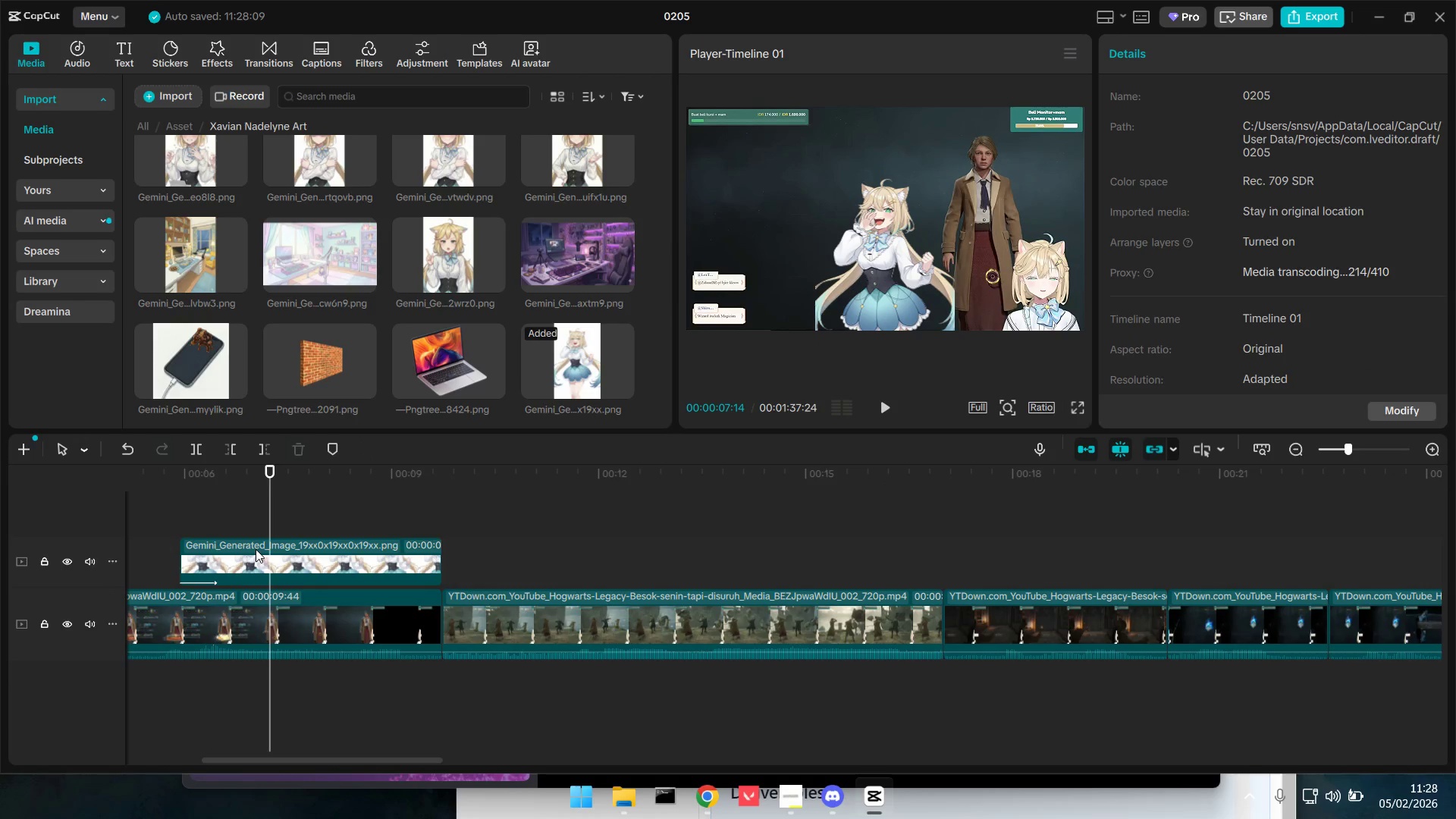 
left_click([256, 549])
 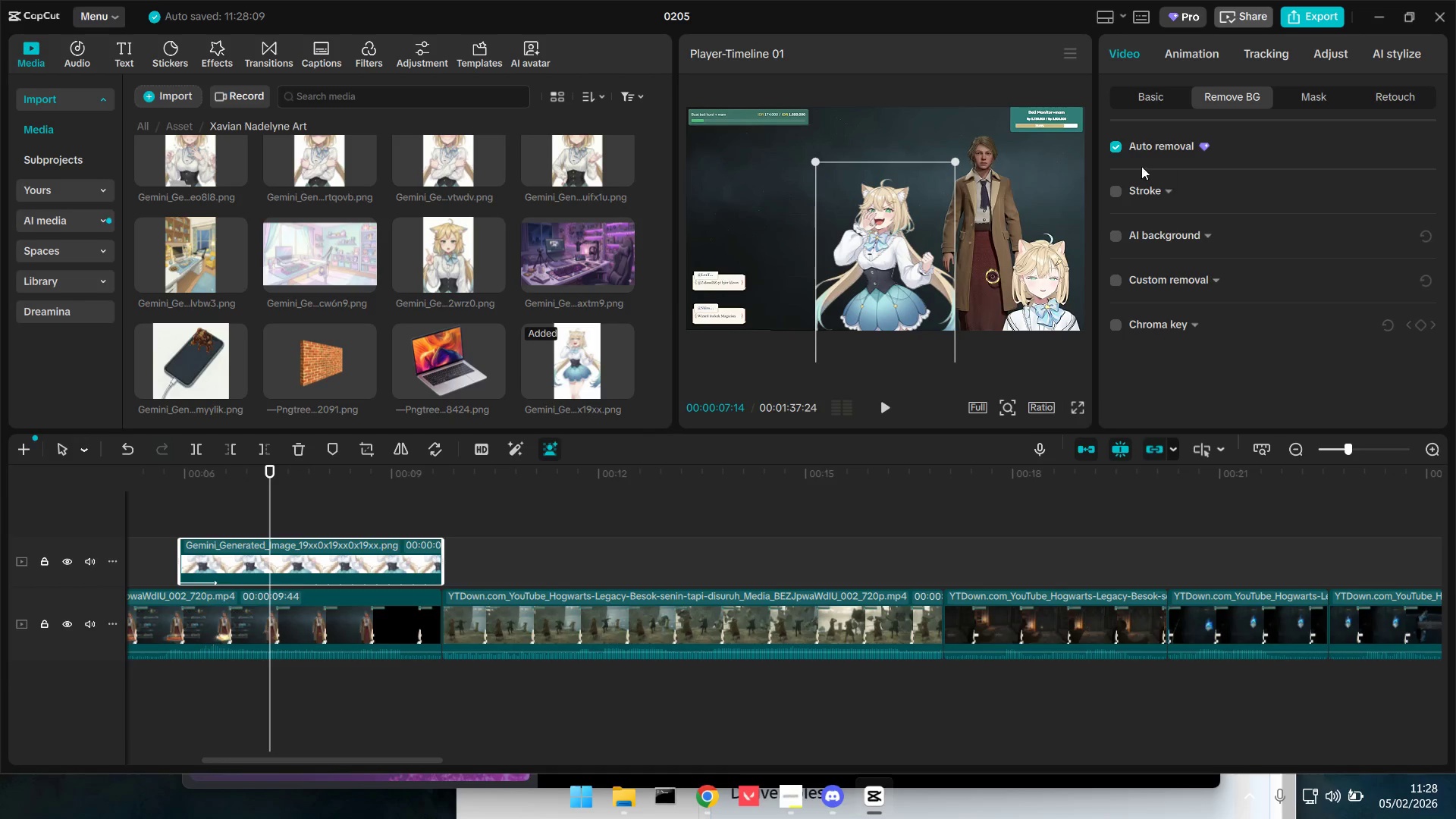 
left_click([1116, 150])
 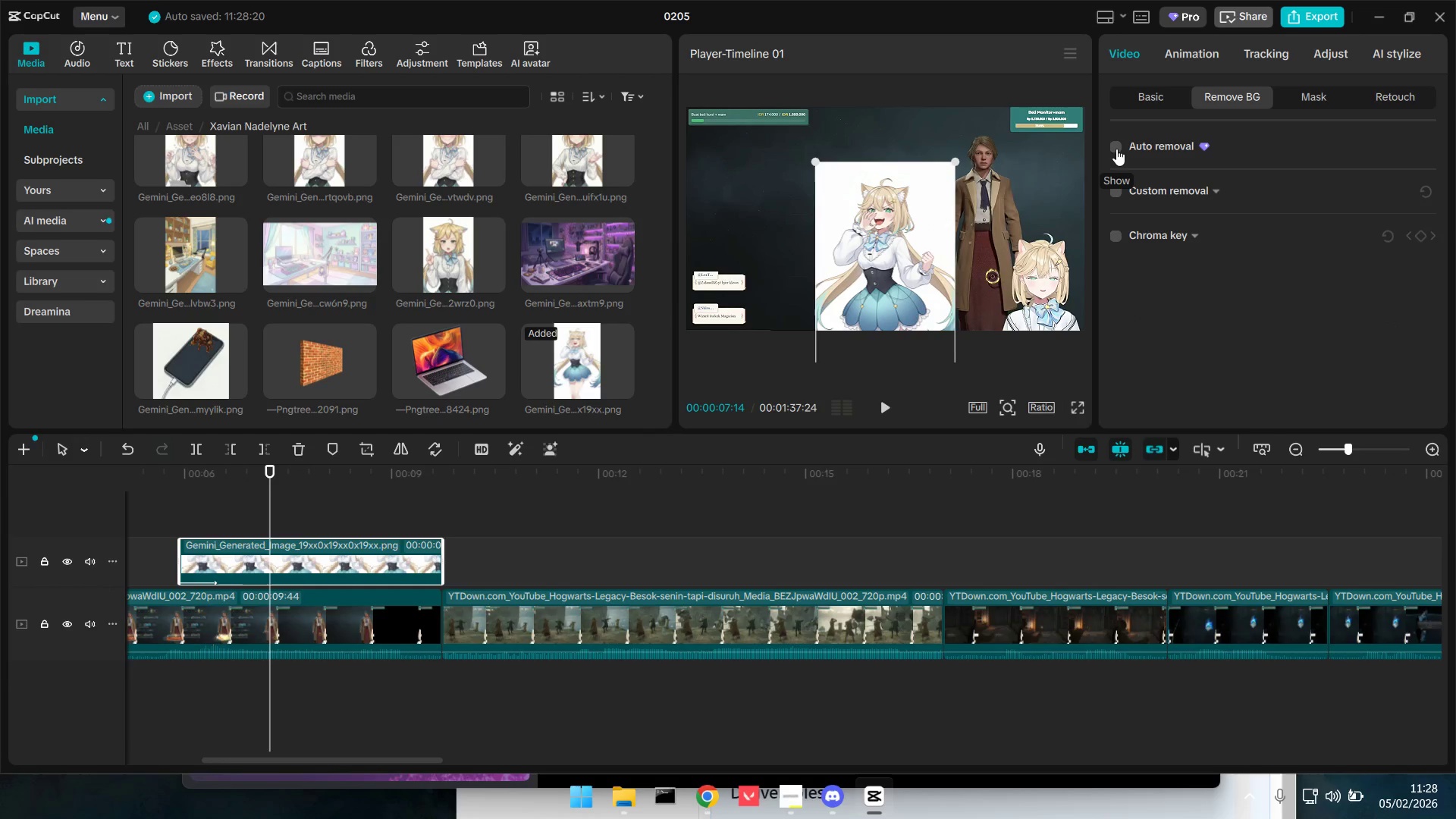 
double_click([1116, 149])
 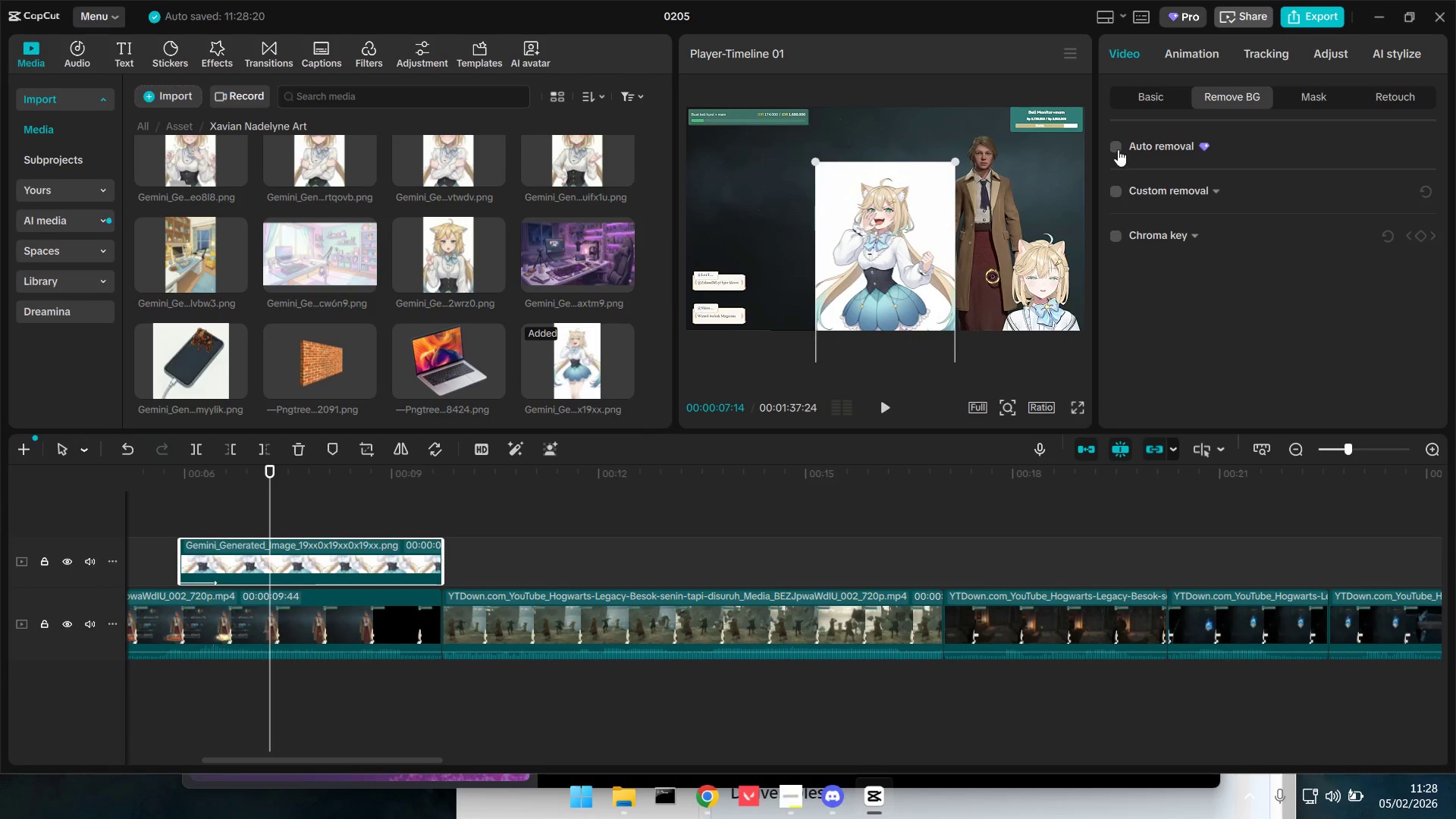 
left_click([1116, 148])
 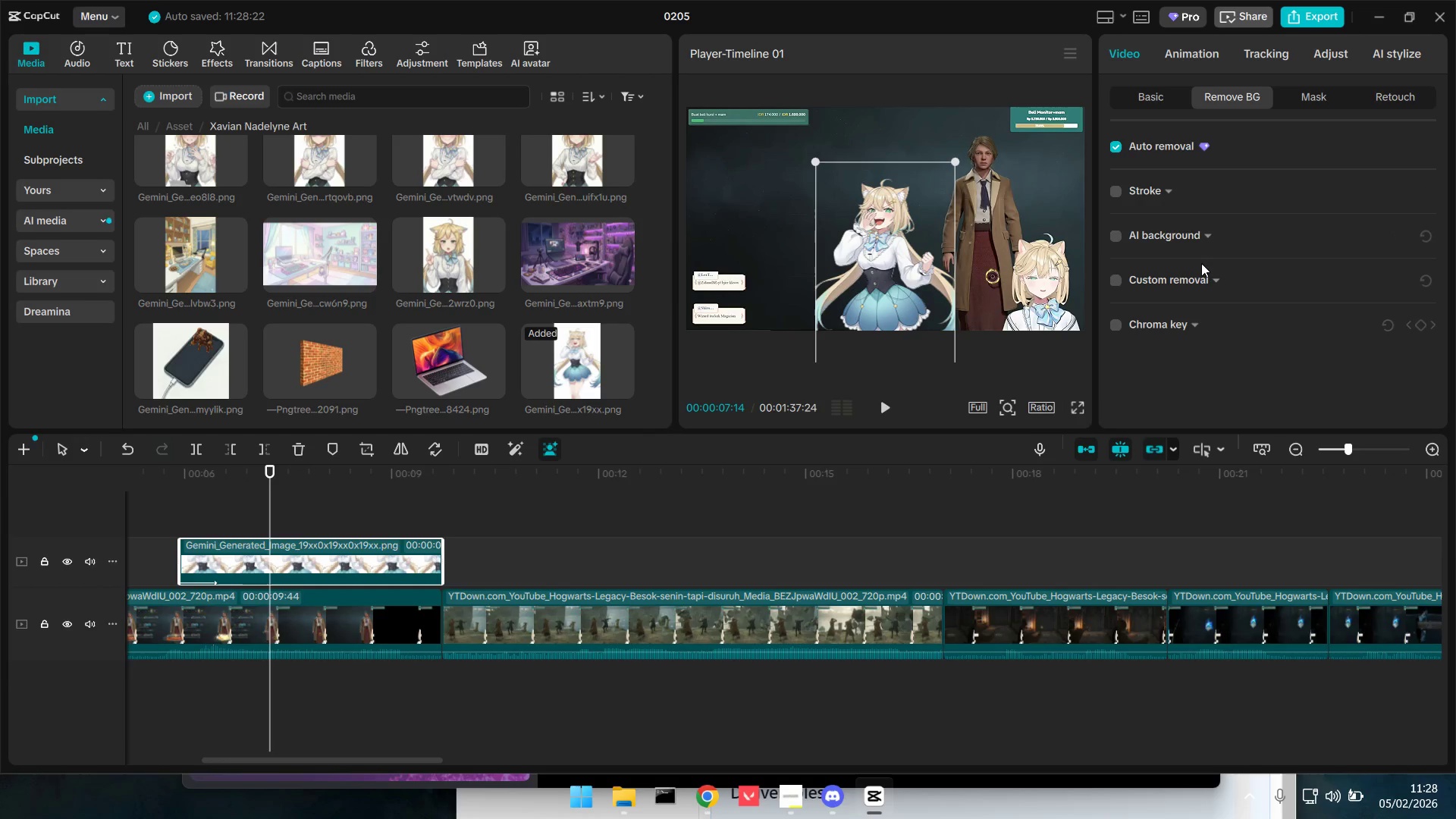 
mouse_move([1178, 220])
 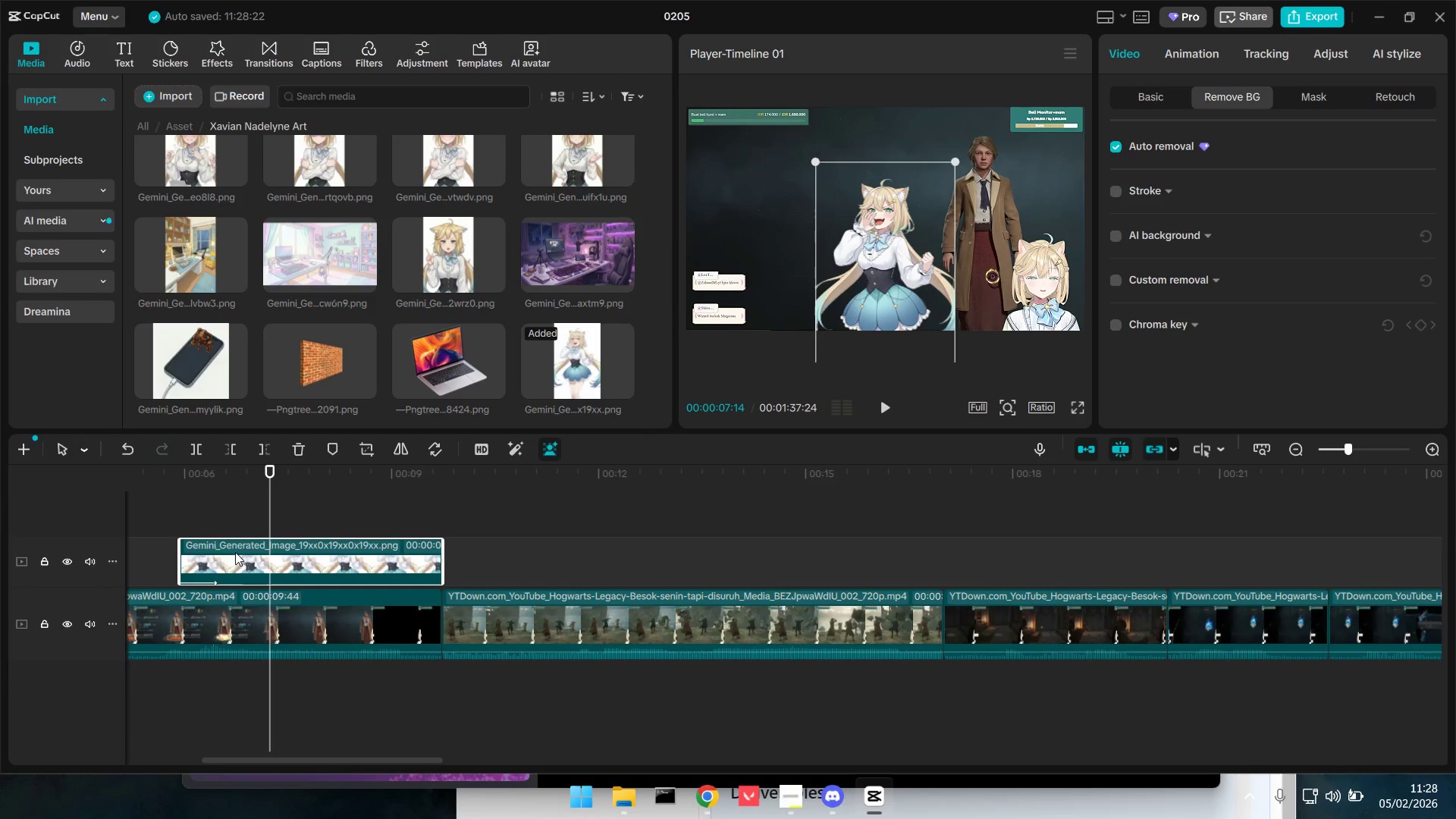 
left_click([158, 519])
 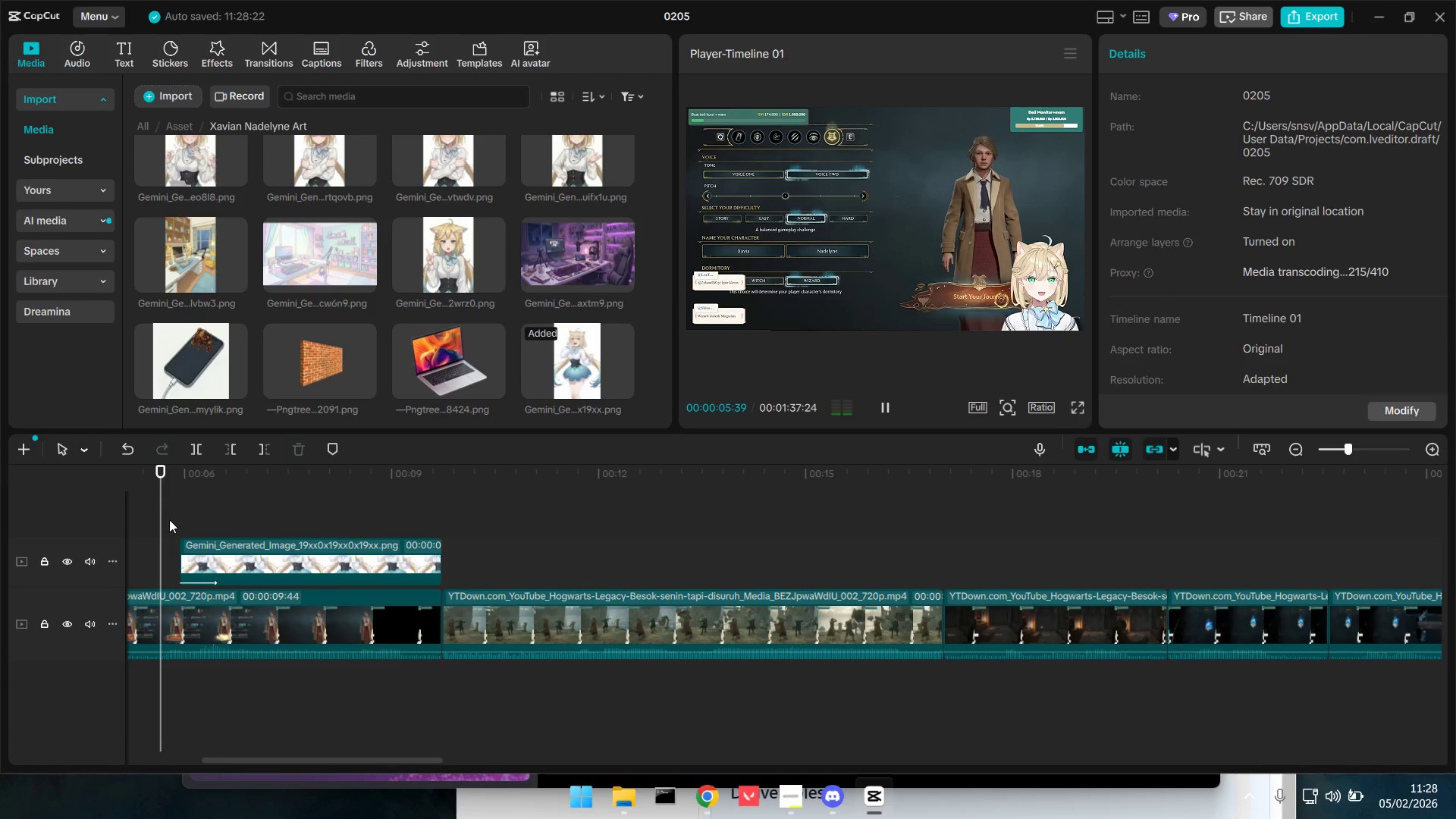 
key(Space)
 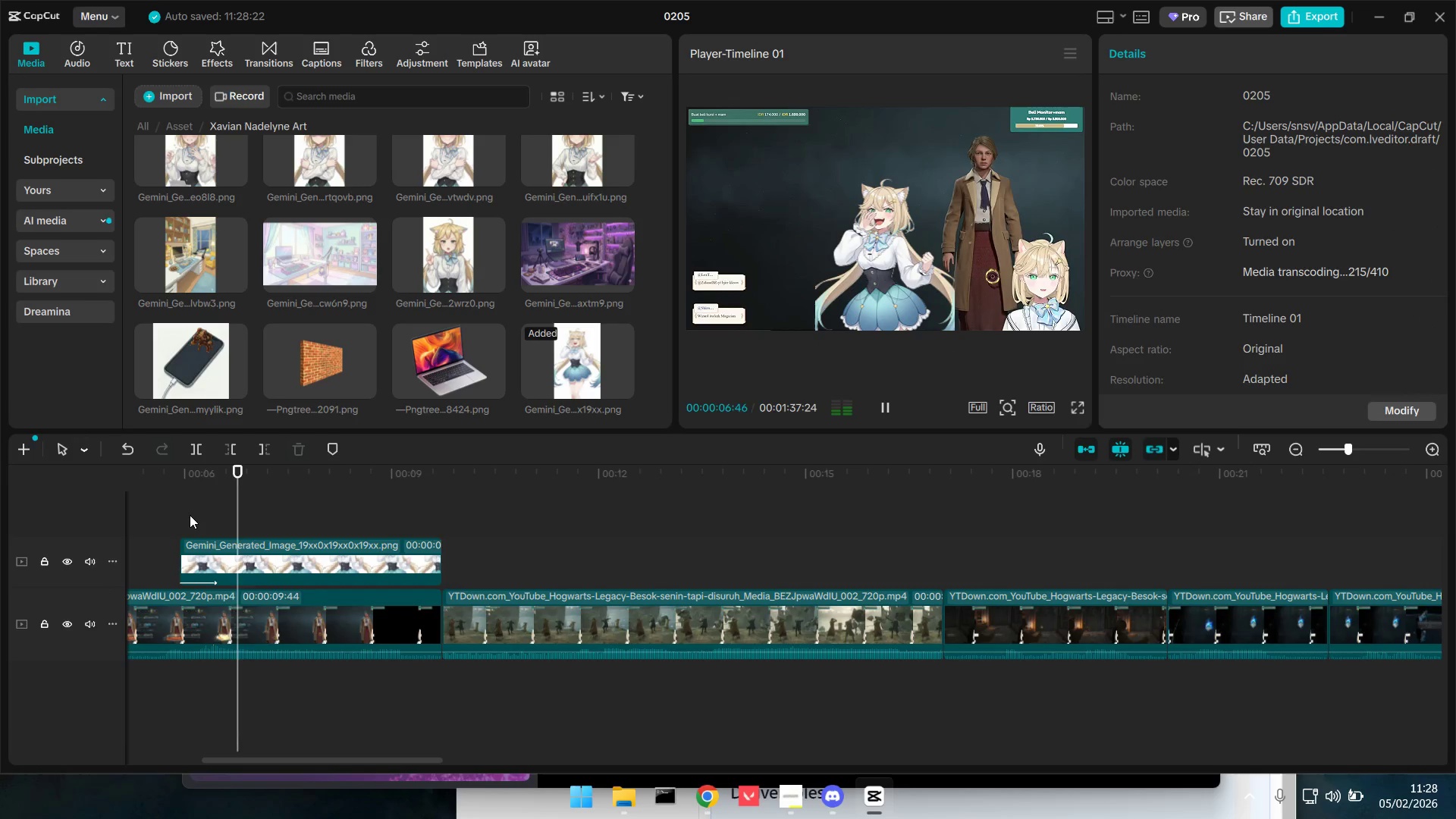 
key(Space)
 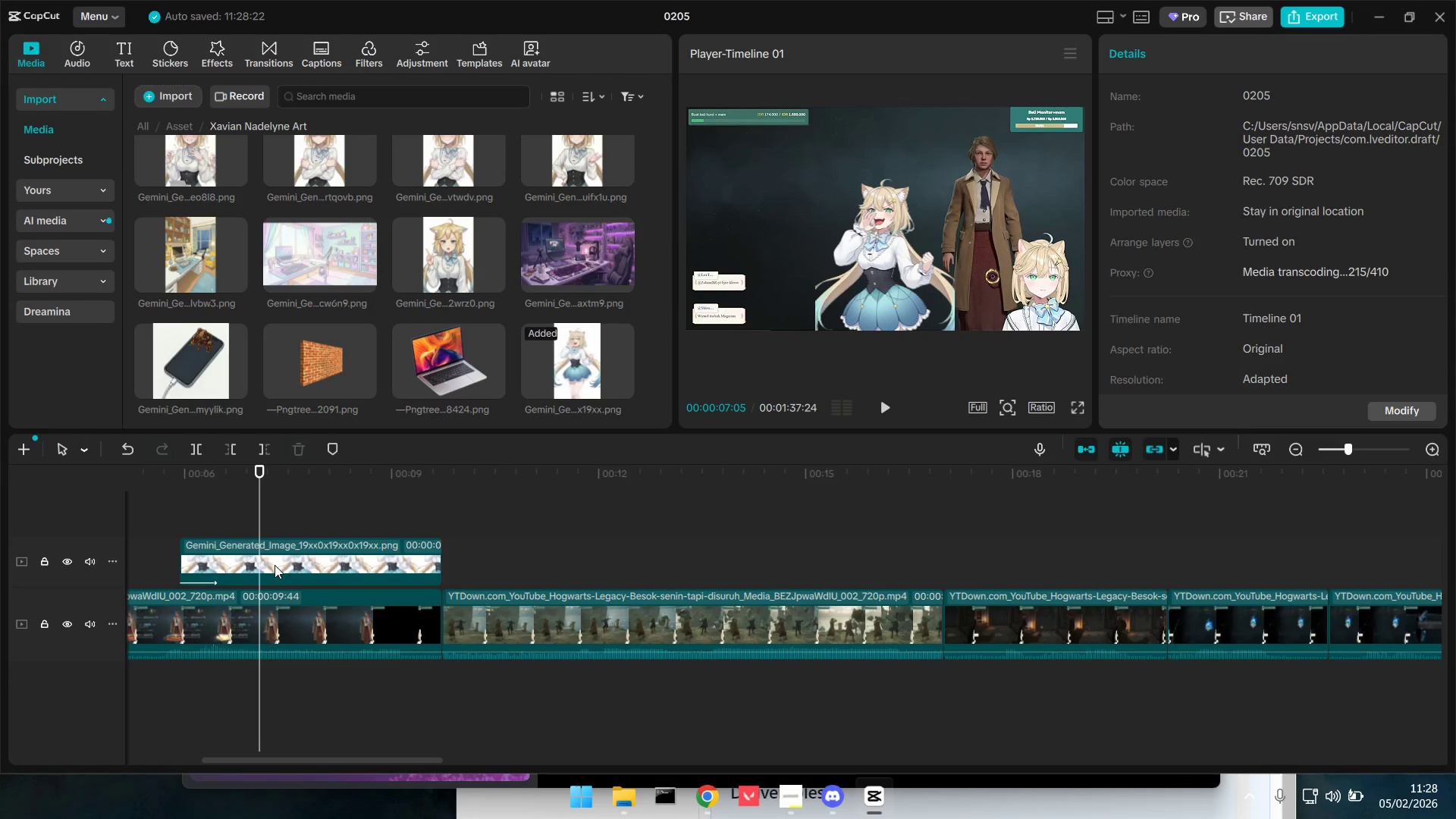 
left_click([275, 565])
 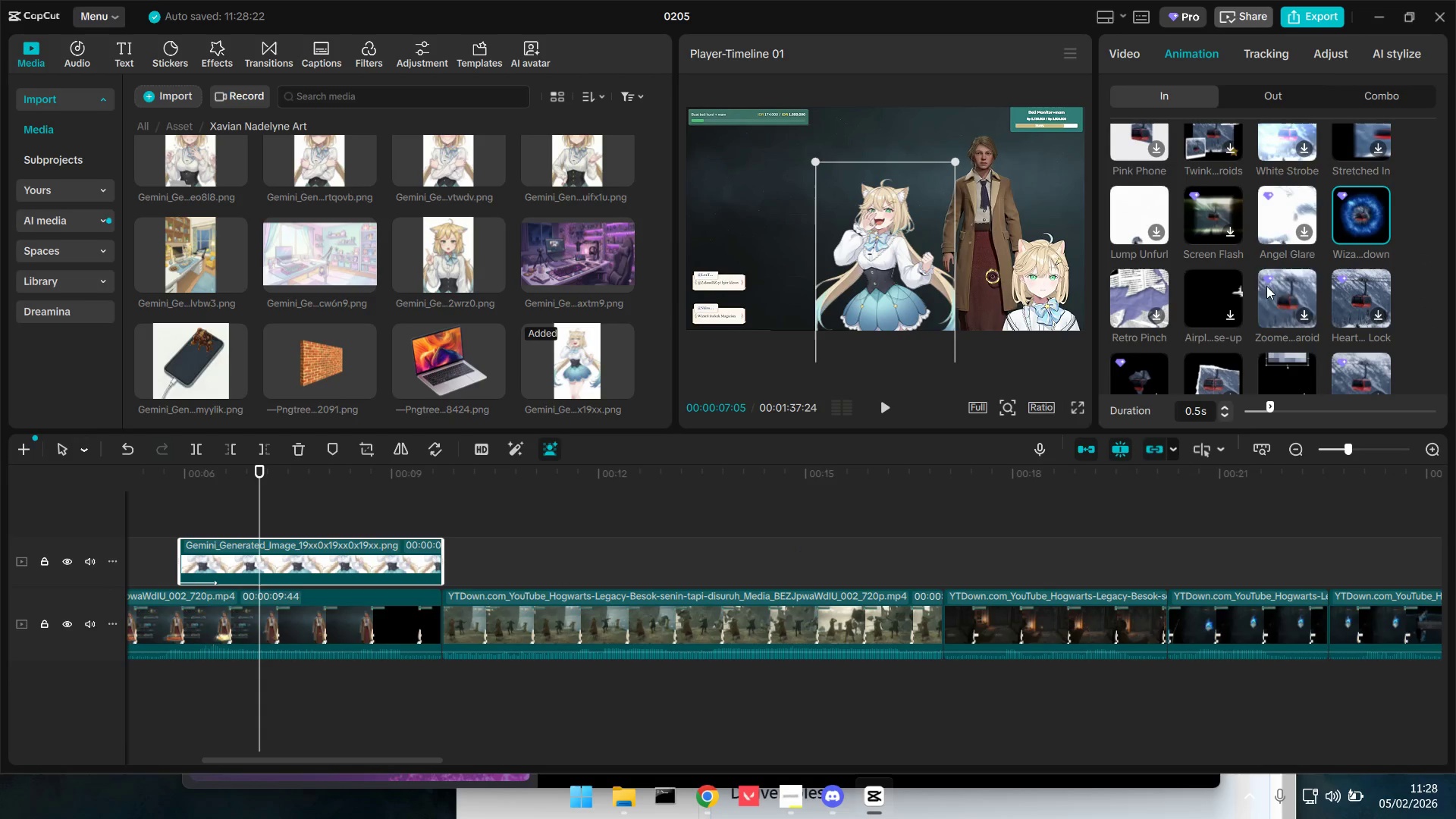 
wait(6.45)
 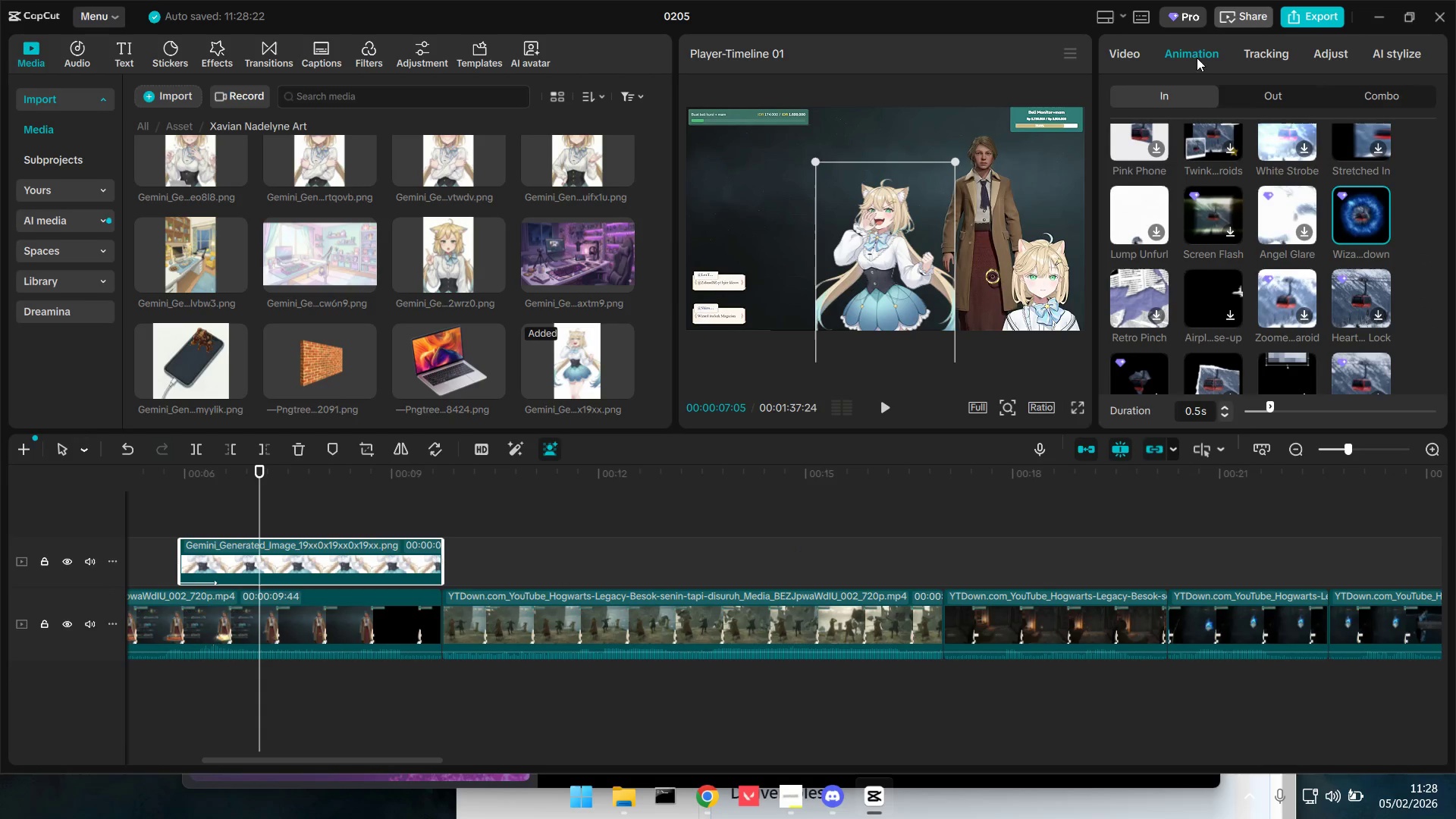 
scroll: coordinate [1355, 297], scroll_direction: down, amount: 1.0
 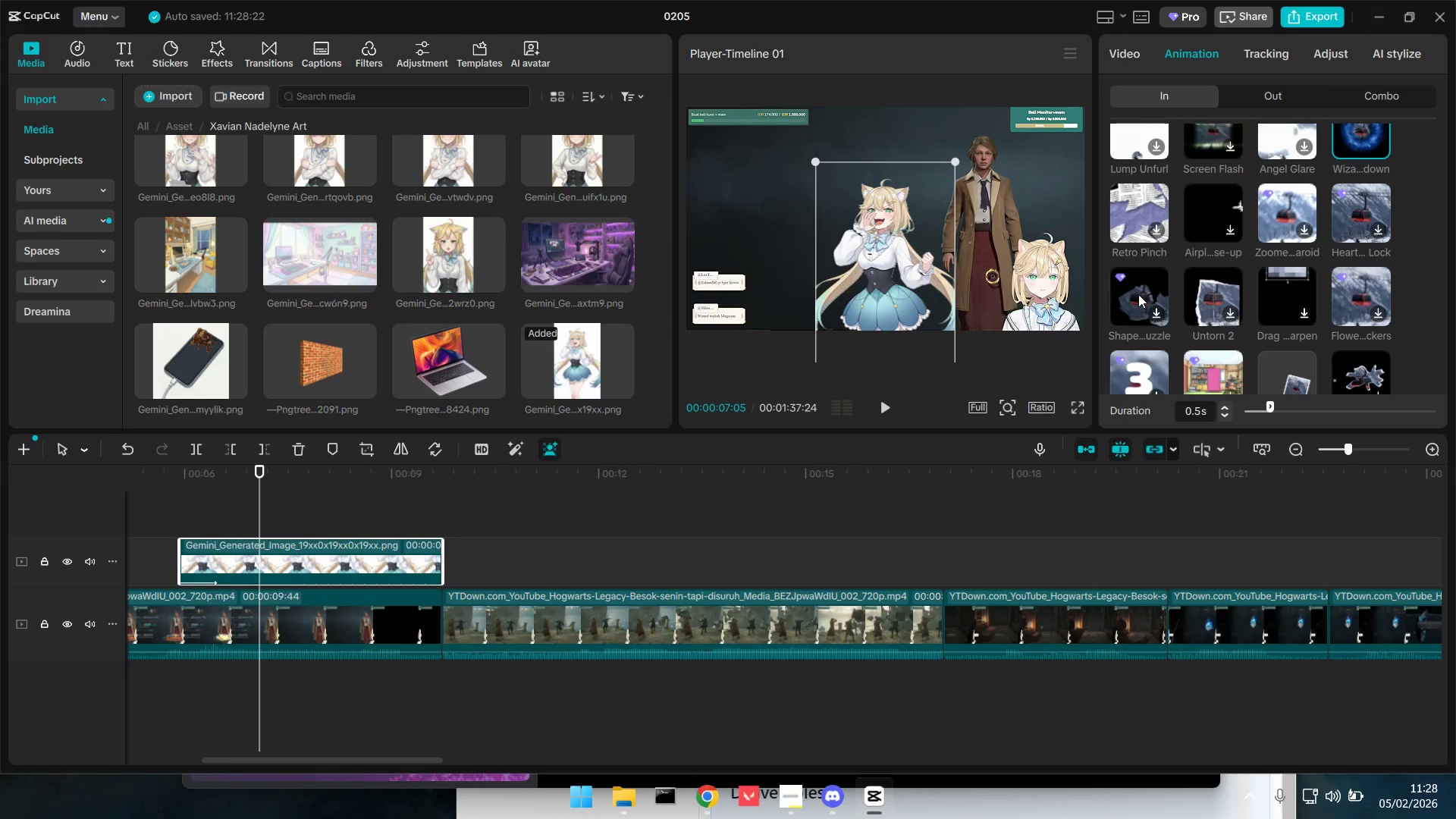 
wait(6.46)
 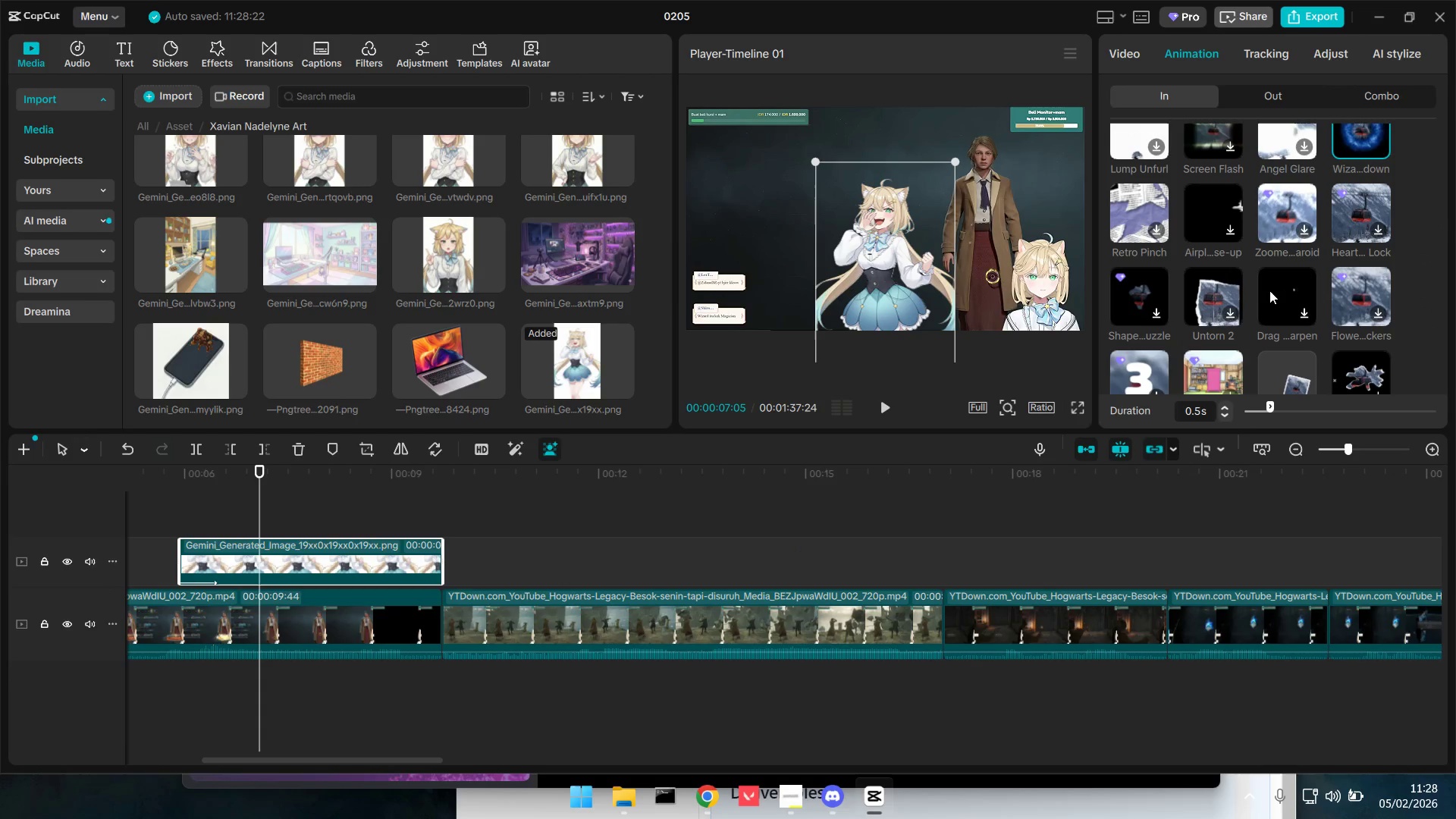 
scroll: coordinate [1363, 356], scroll_direction: down, amount: 2.0
 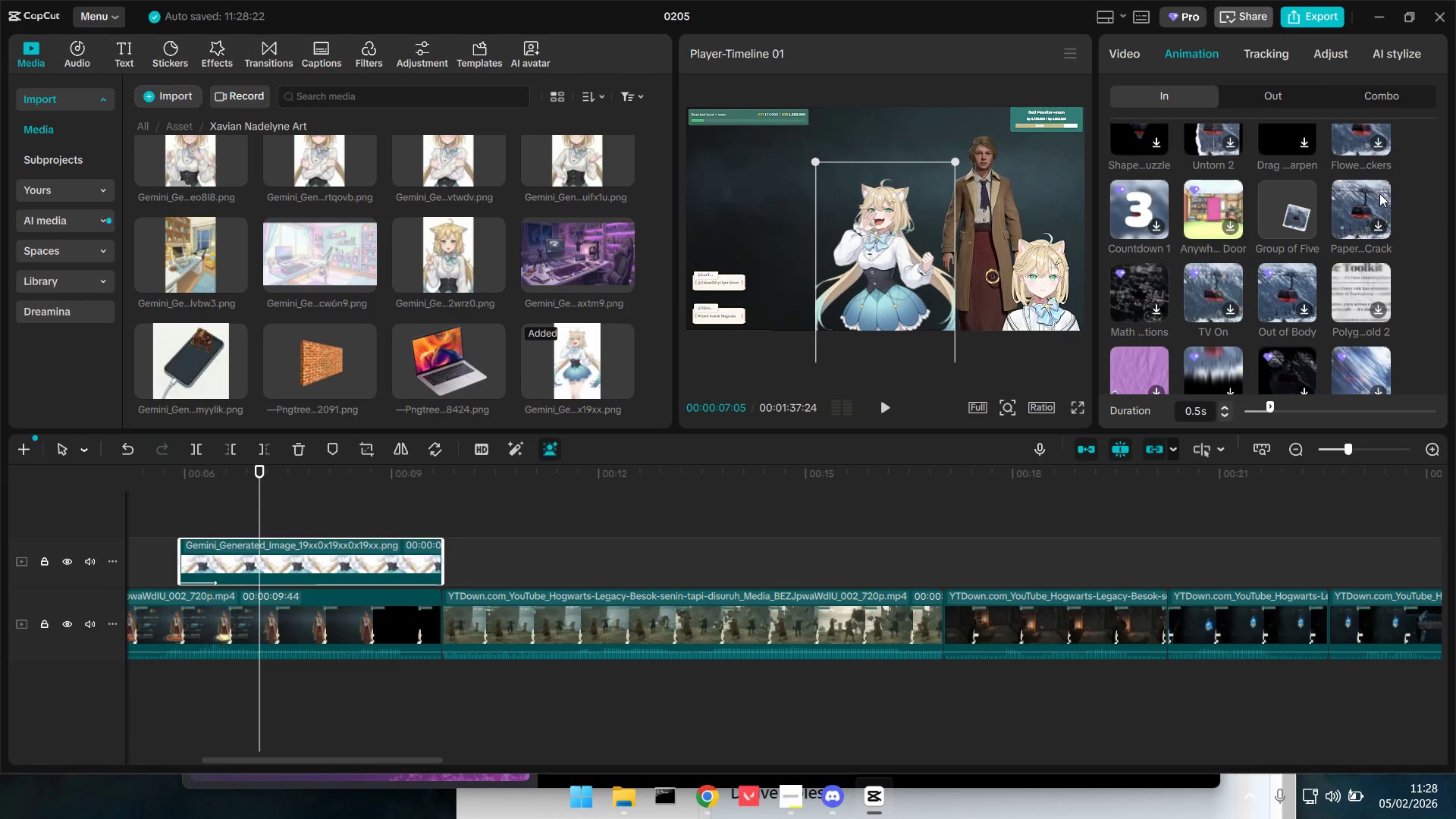 
scroll: coordinate [1310, 341], scroll_direction: up, amount: 29.0
 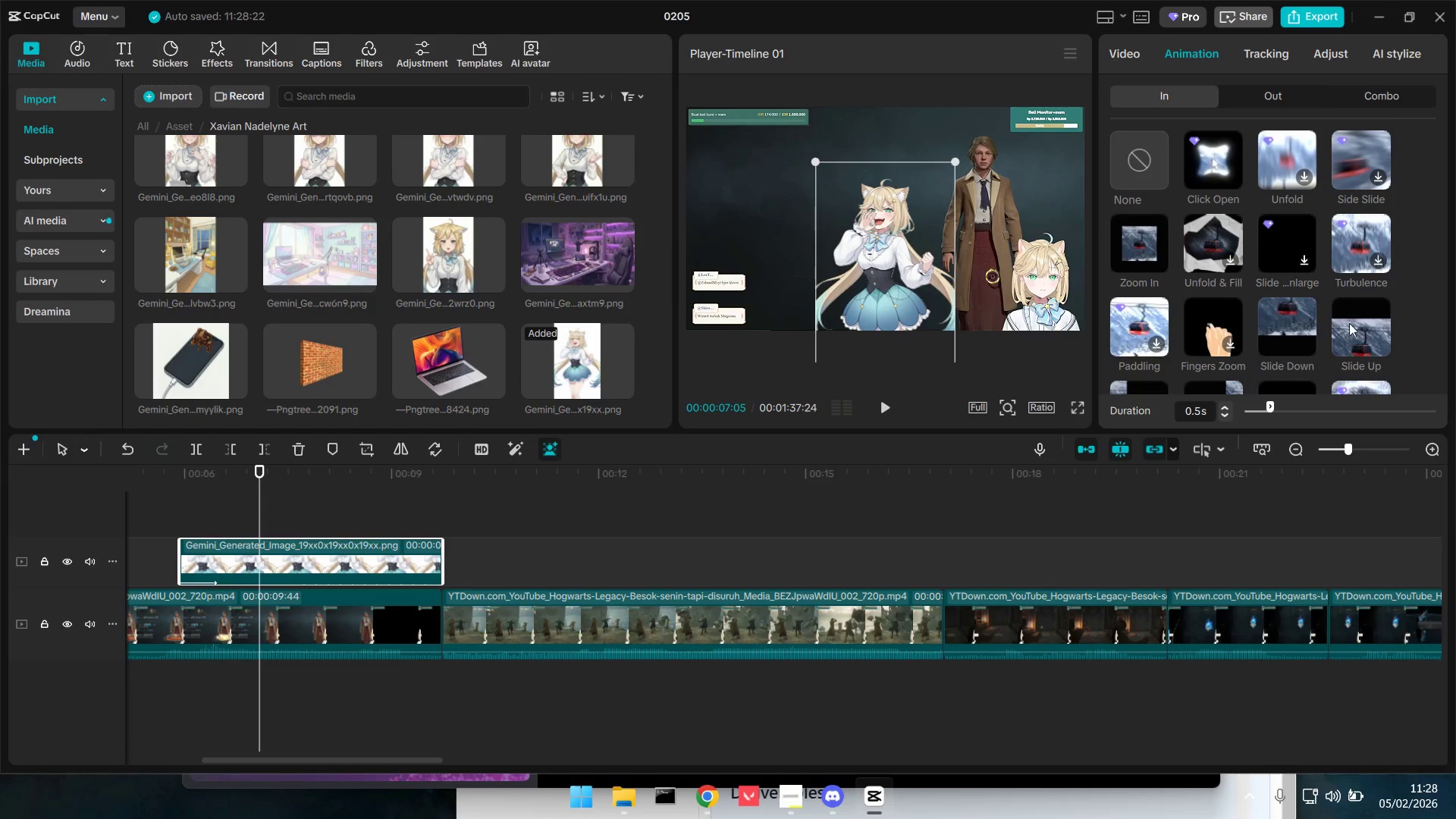 
left_click([1352, 326])
 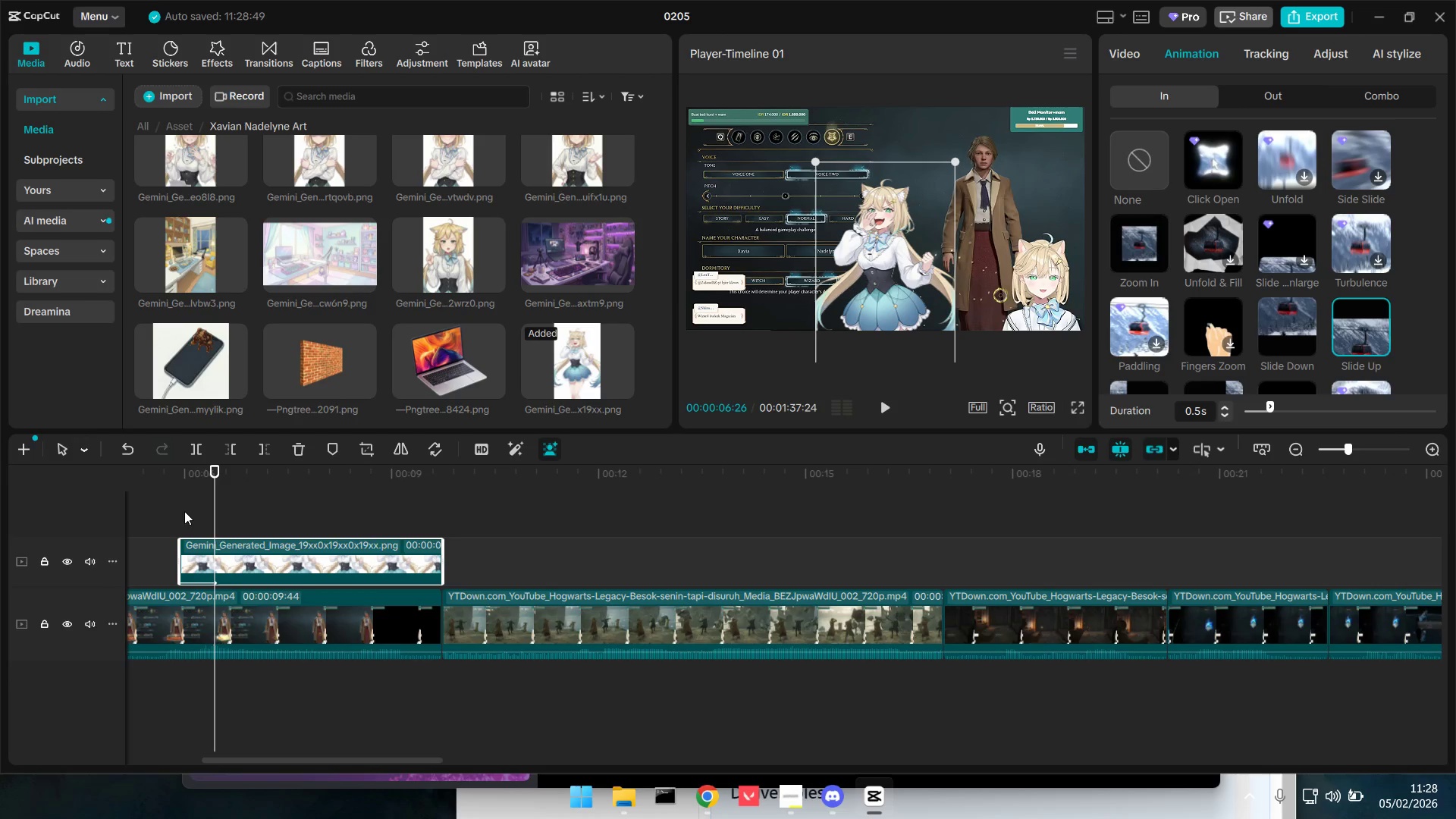 
key(Space)
 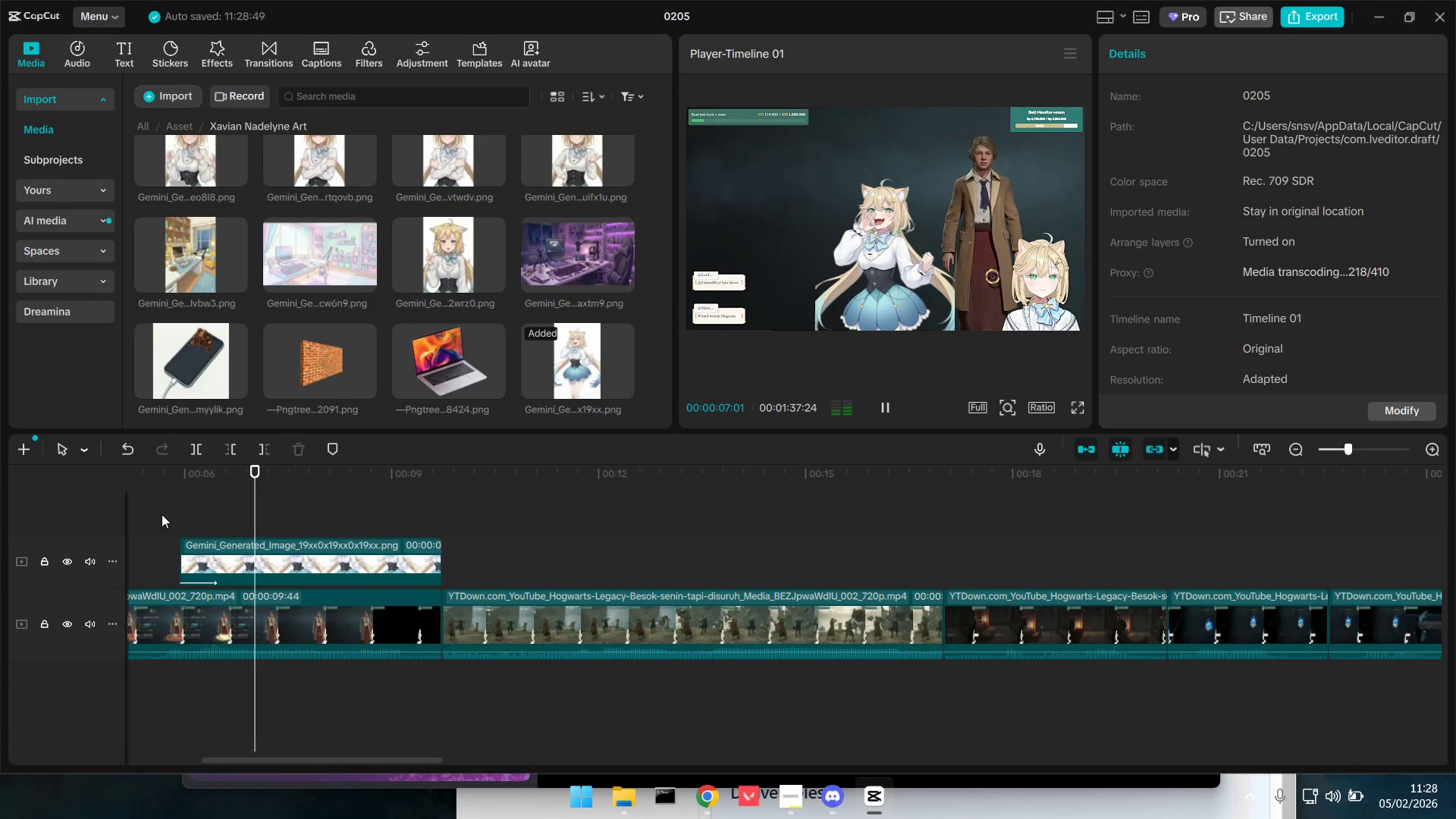 
key(Space)
 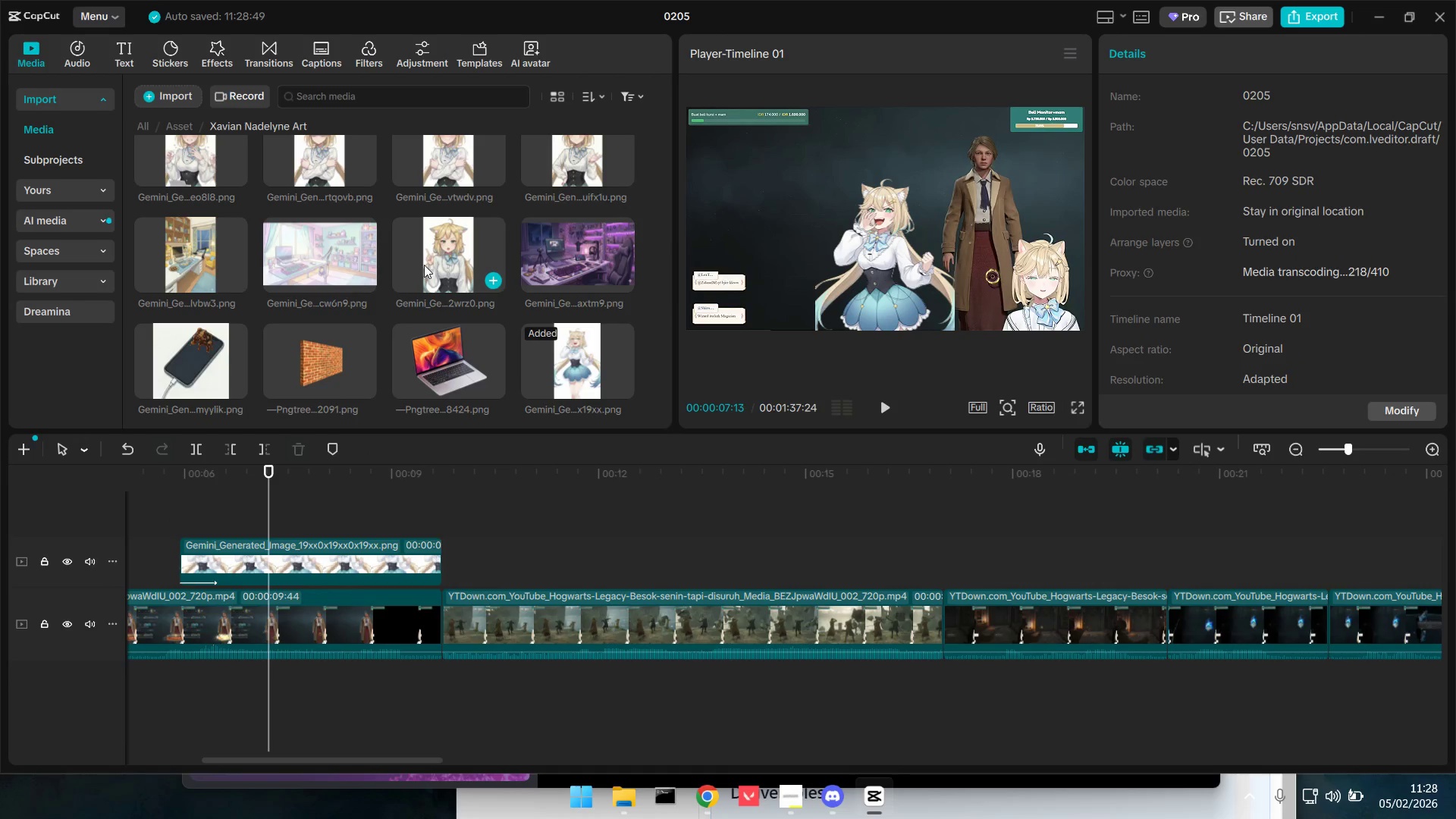 
scroll: coordinate [466, 299], scroll_direction: down, amount: 13.0
 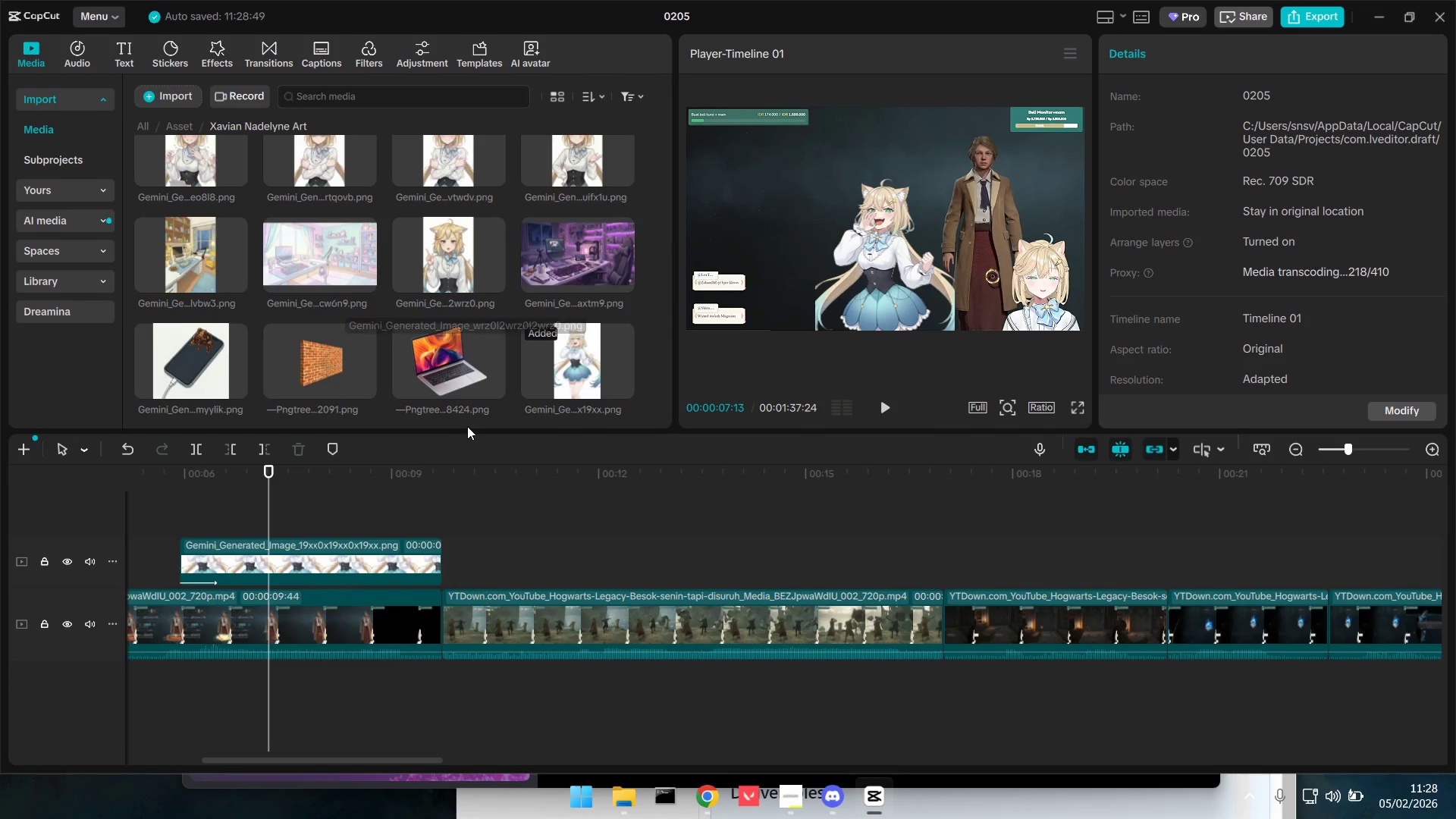 
key(Alt+Tab)
 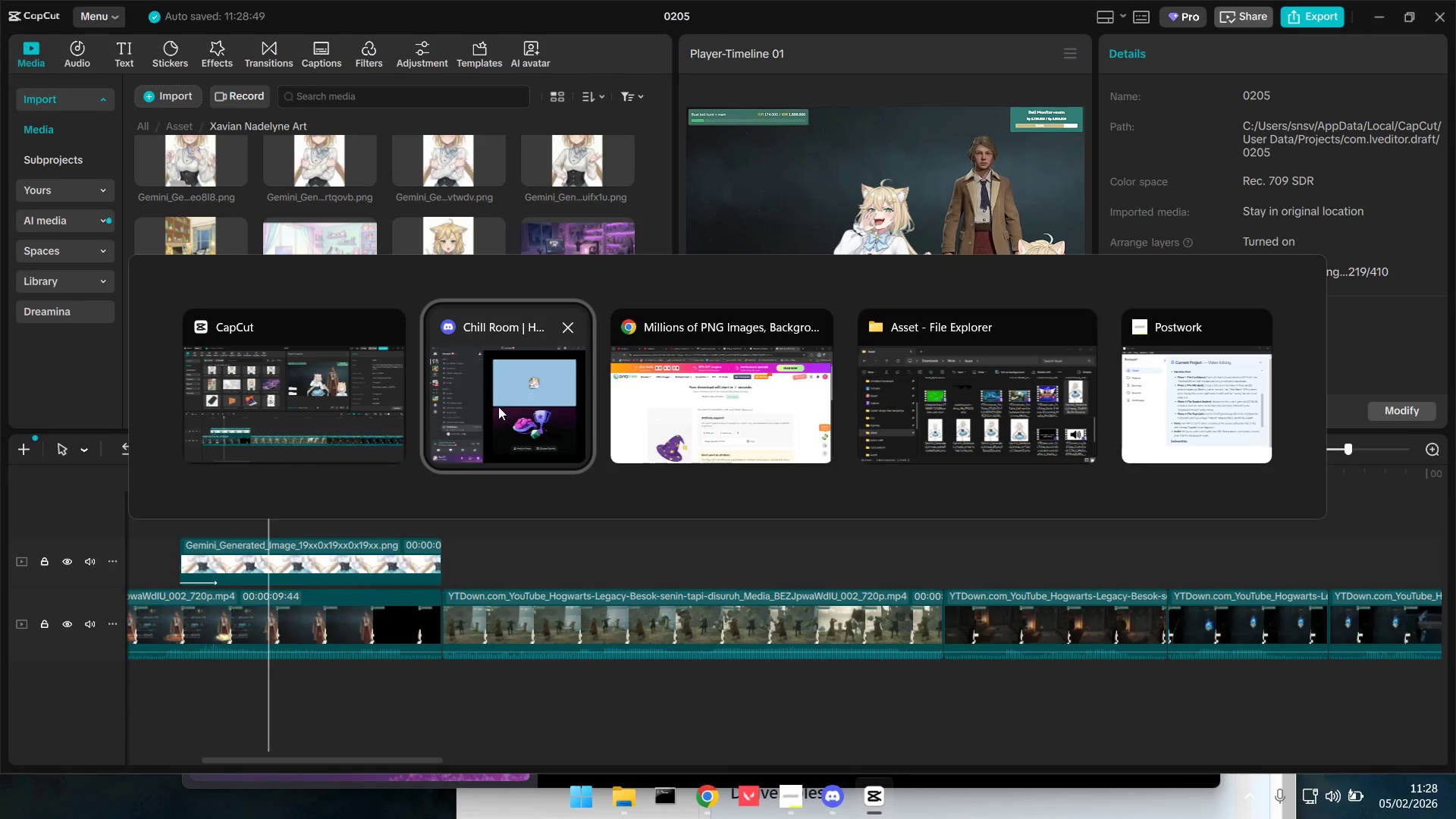 
key(Alt+Tab)
 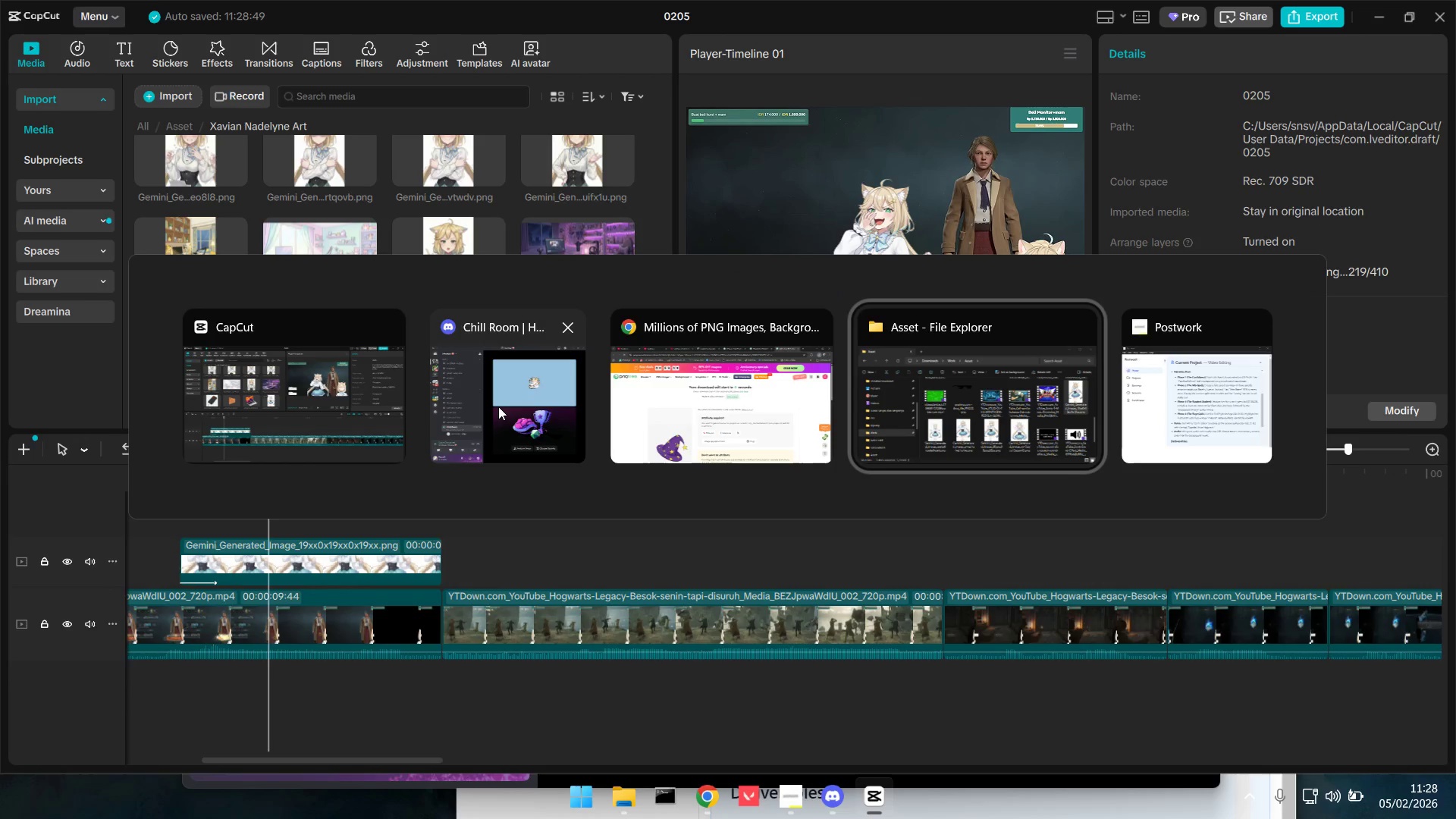 
key(Alt+Tab)
 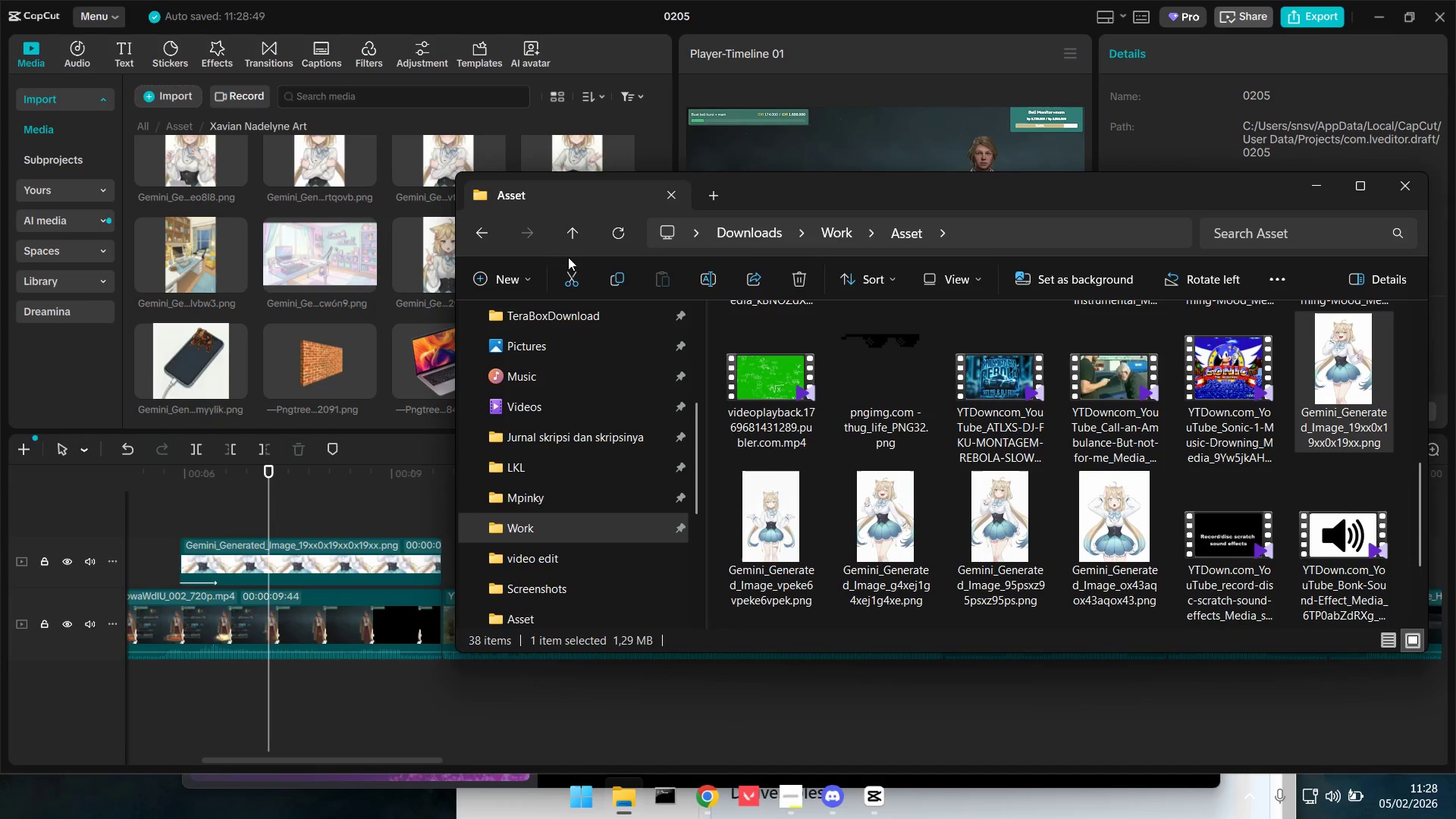 
left_click([780, 223])
 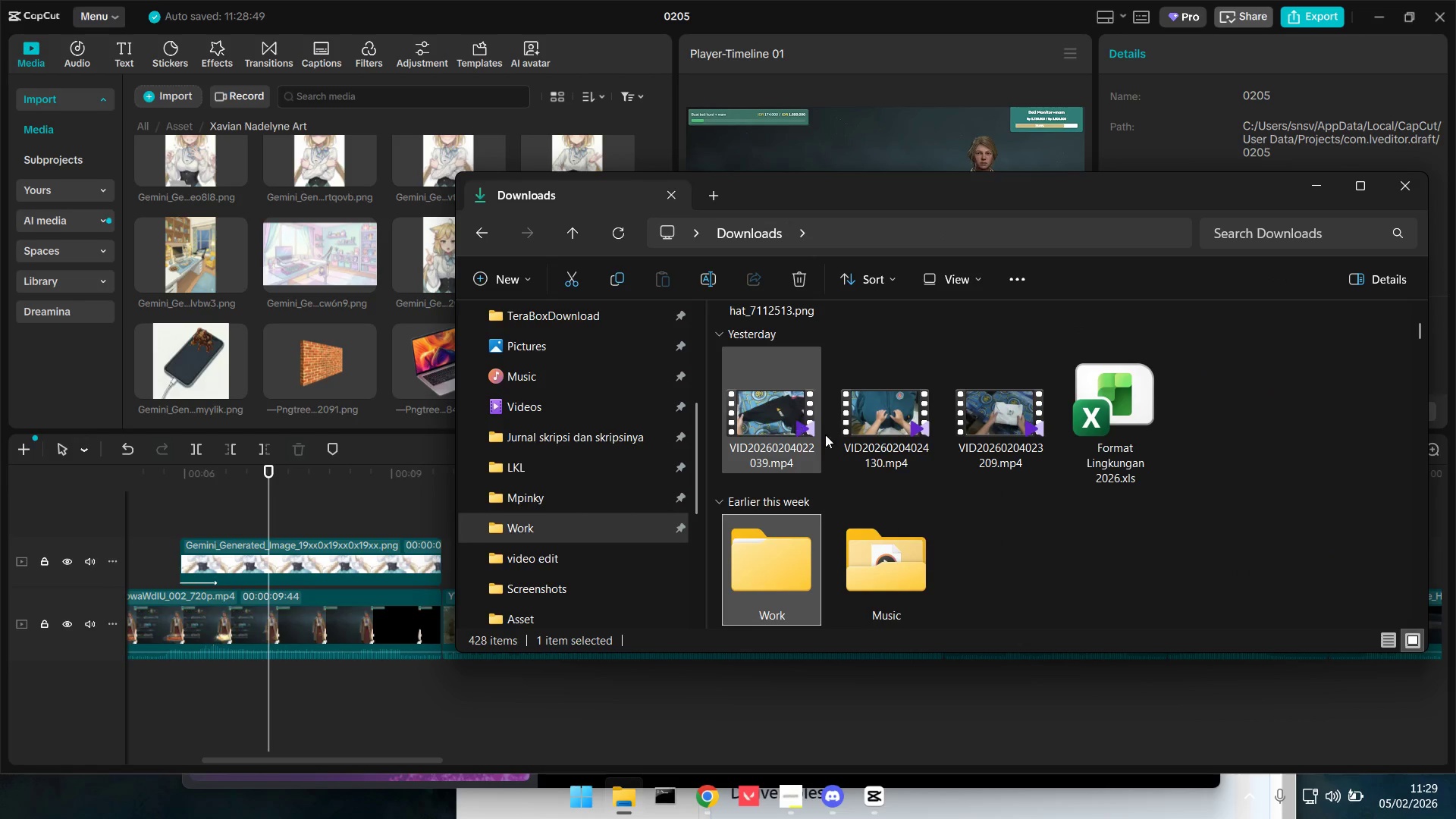 
scroll: coordinate [988, 554], scroll_direction: up, amount: 4.0
 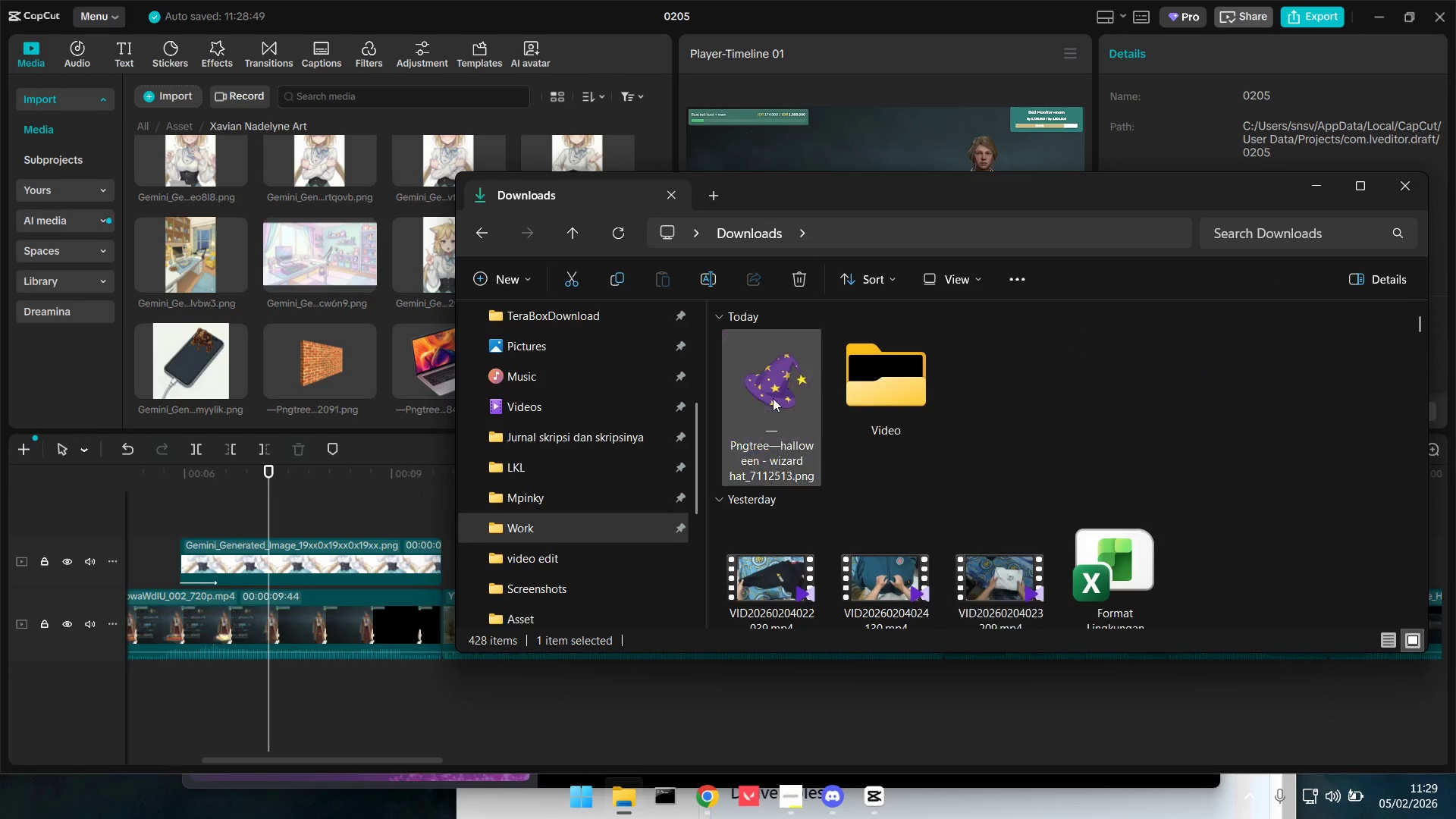 
left_click_drag(start_coordinate=[774, 398], to_coordinate=[347, 257])
 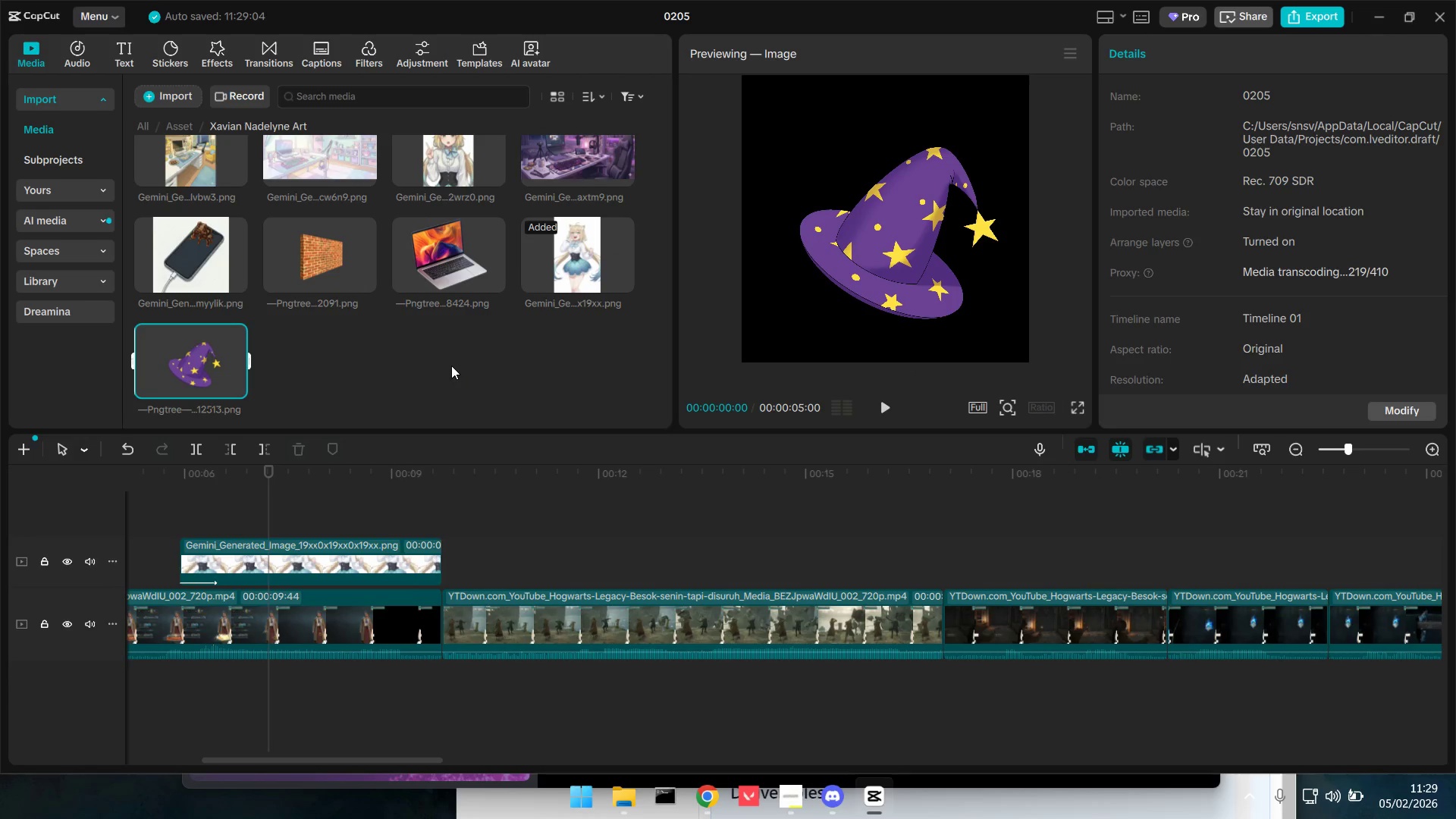 
left_click_drag(start_coordinate=[199, 371], to_coordinate=[180, 513])
 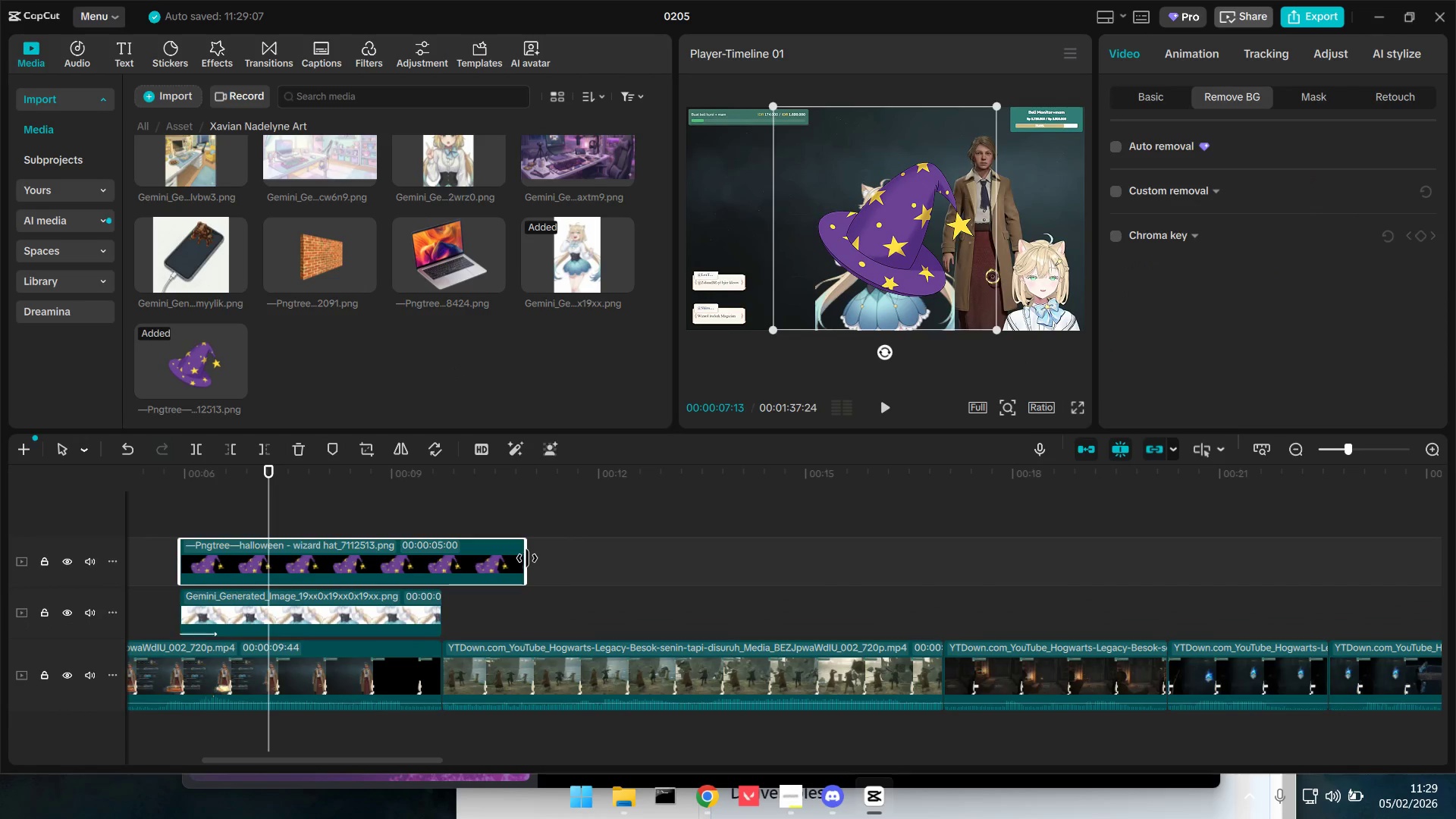 
left_click_drag(start_coordinate=[527, 558], to_coordinate=[439, 564])
 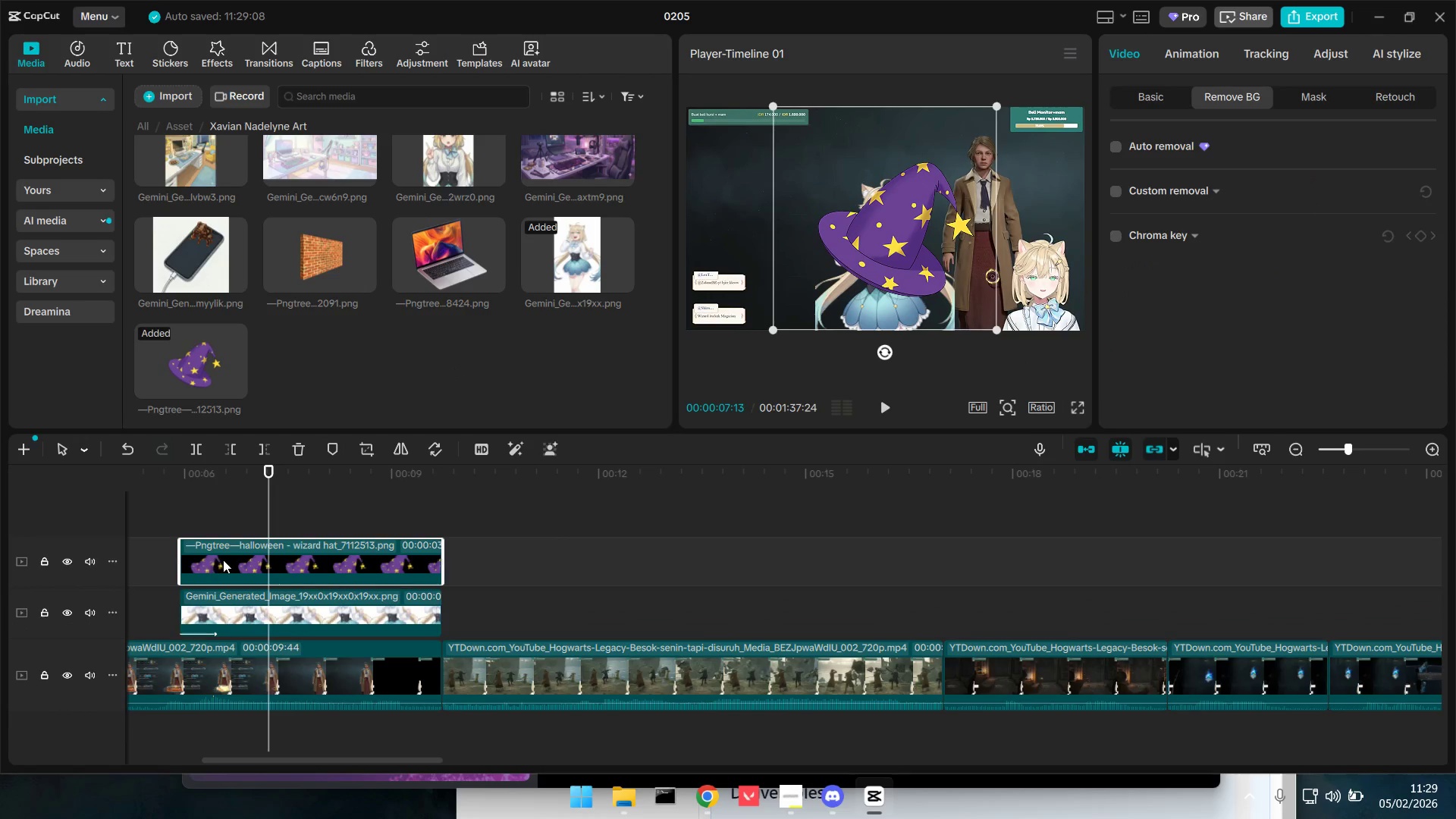 
left_click_drag(start_coordinate=[223, 560], to_coordinate=[273, 560])
 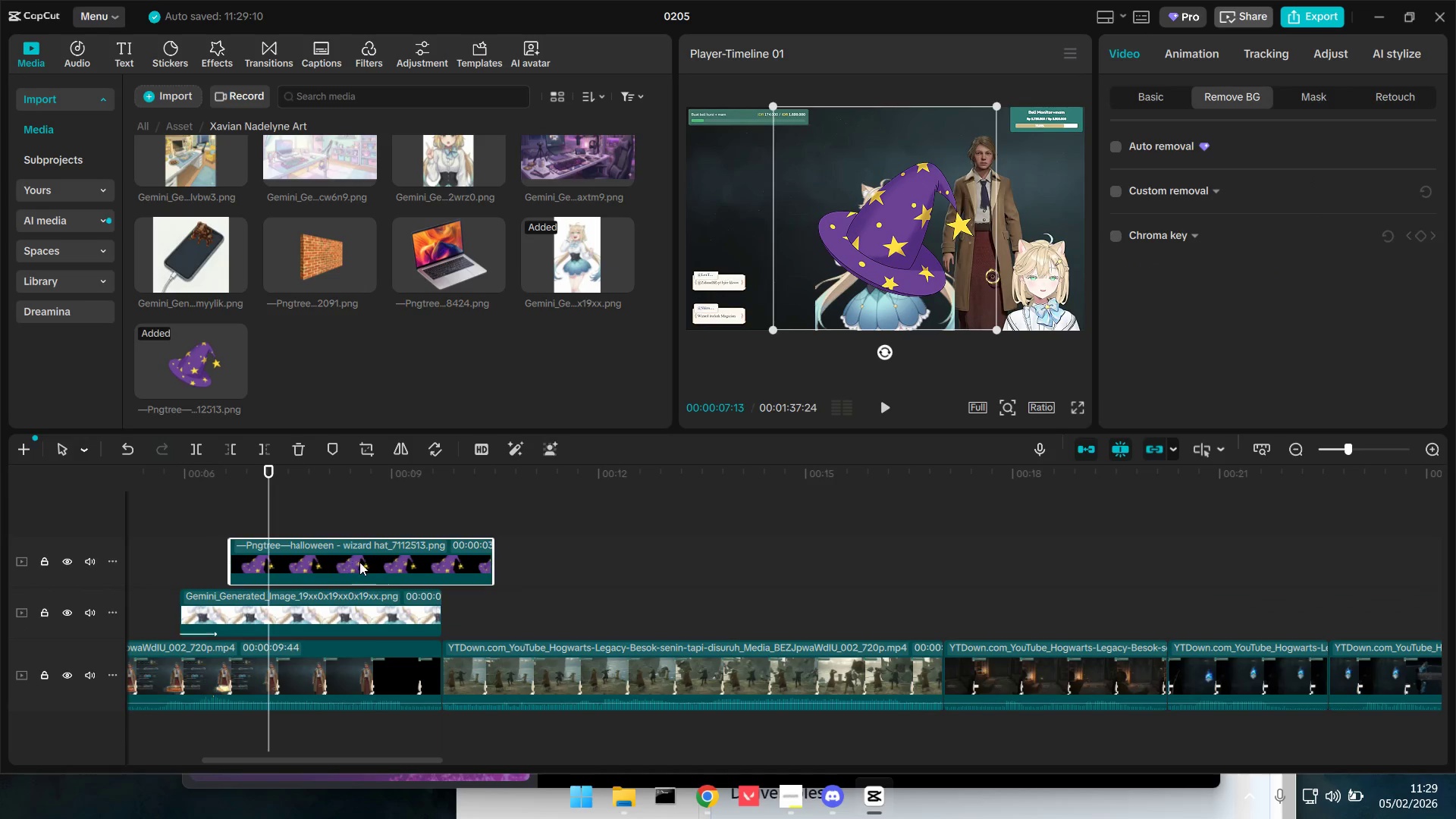 
left_click_drag(start_coordinate=[347, 561], to_coordinate=[403, 563])
 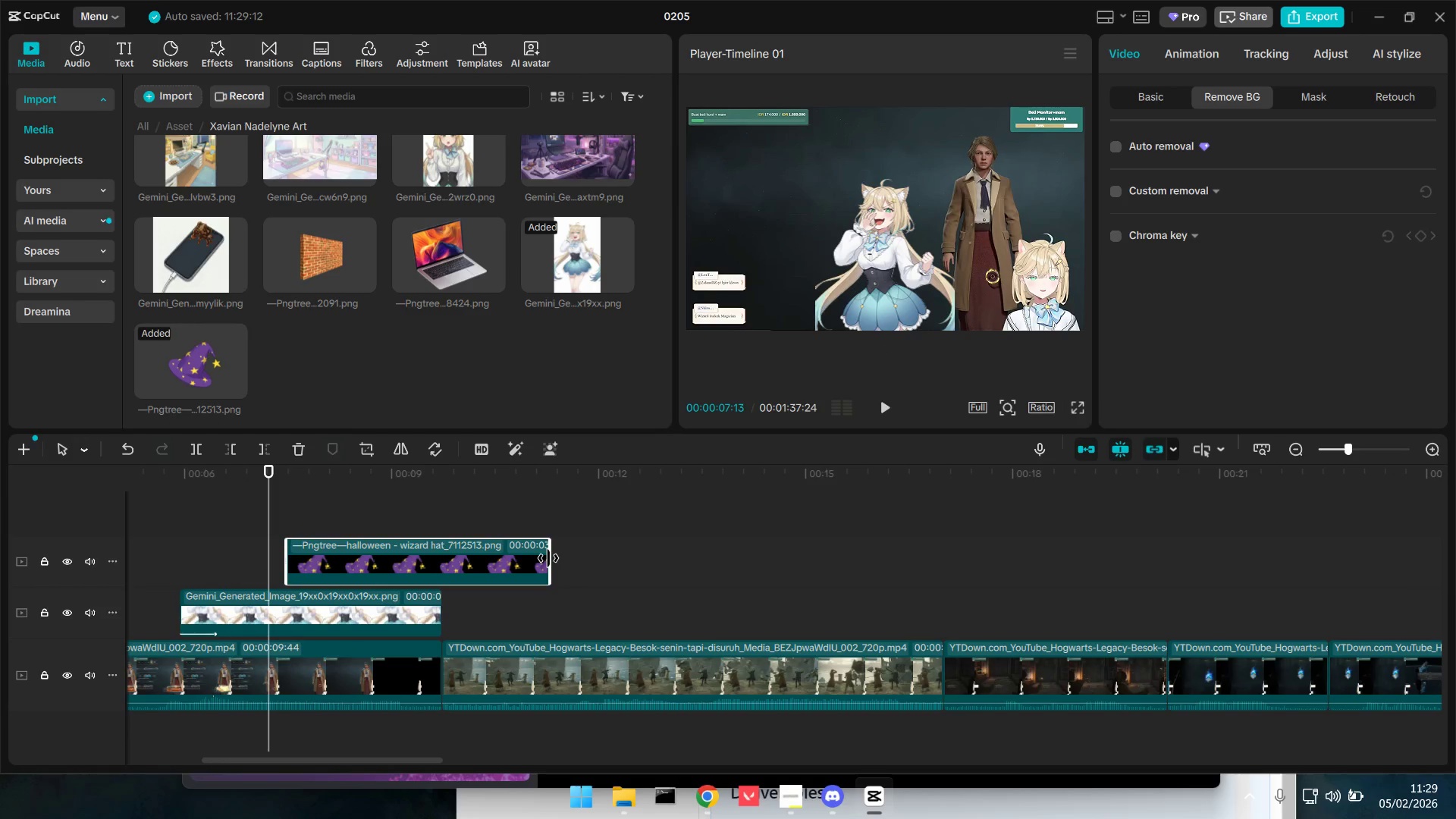 
left_click_drag(start_coordinate=[548, 558], to_coordinate=[442, 557])
 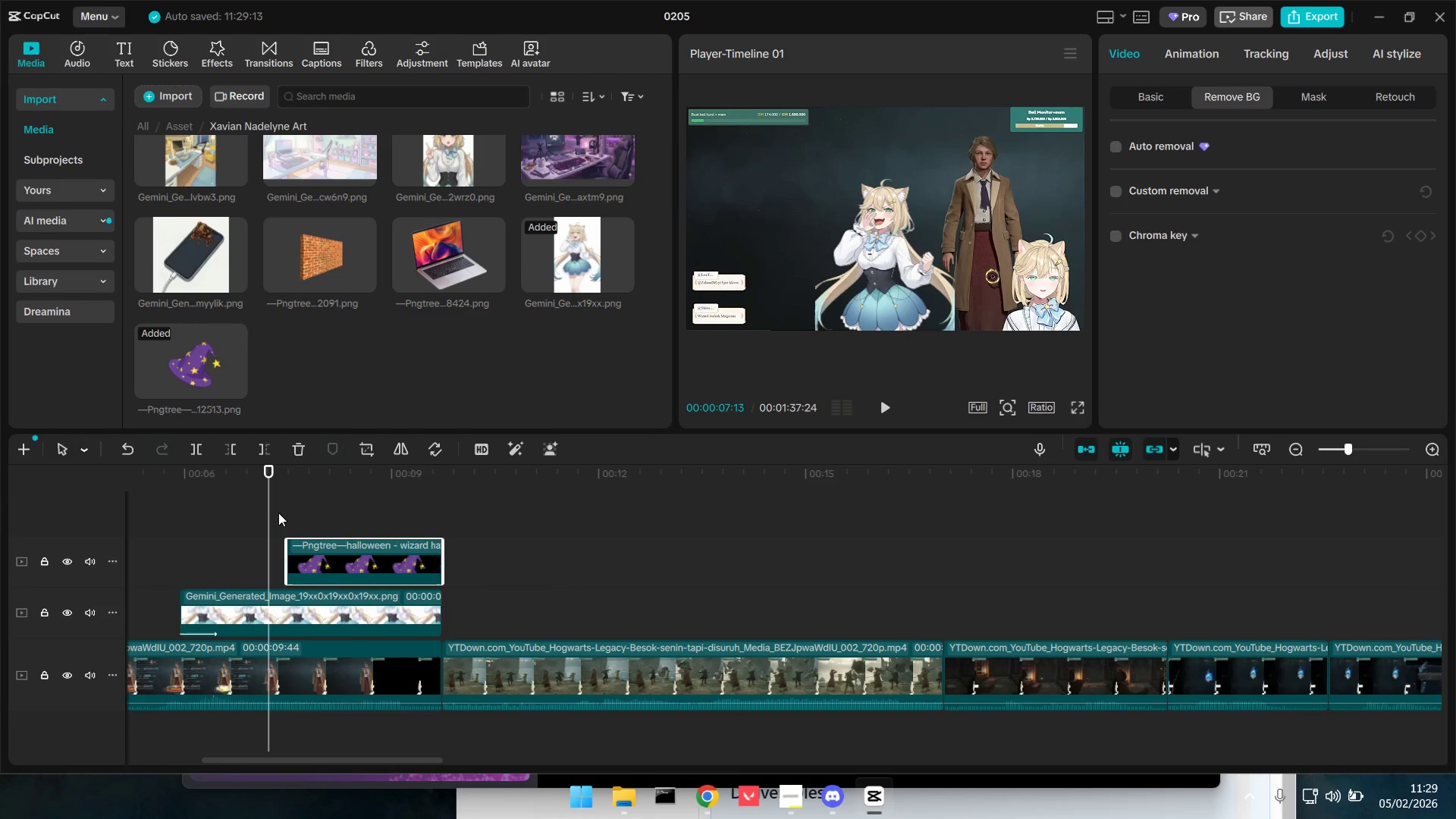 
left_click([278, 513])
 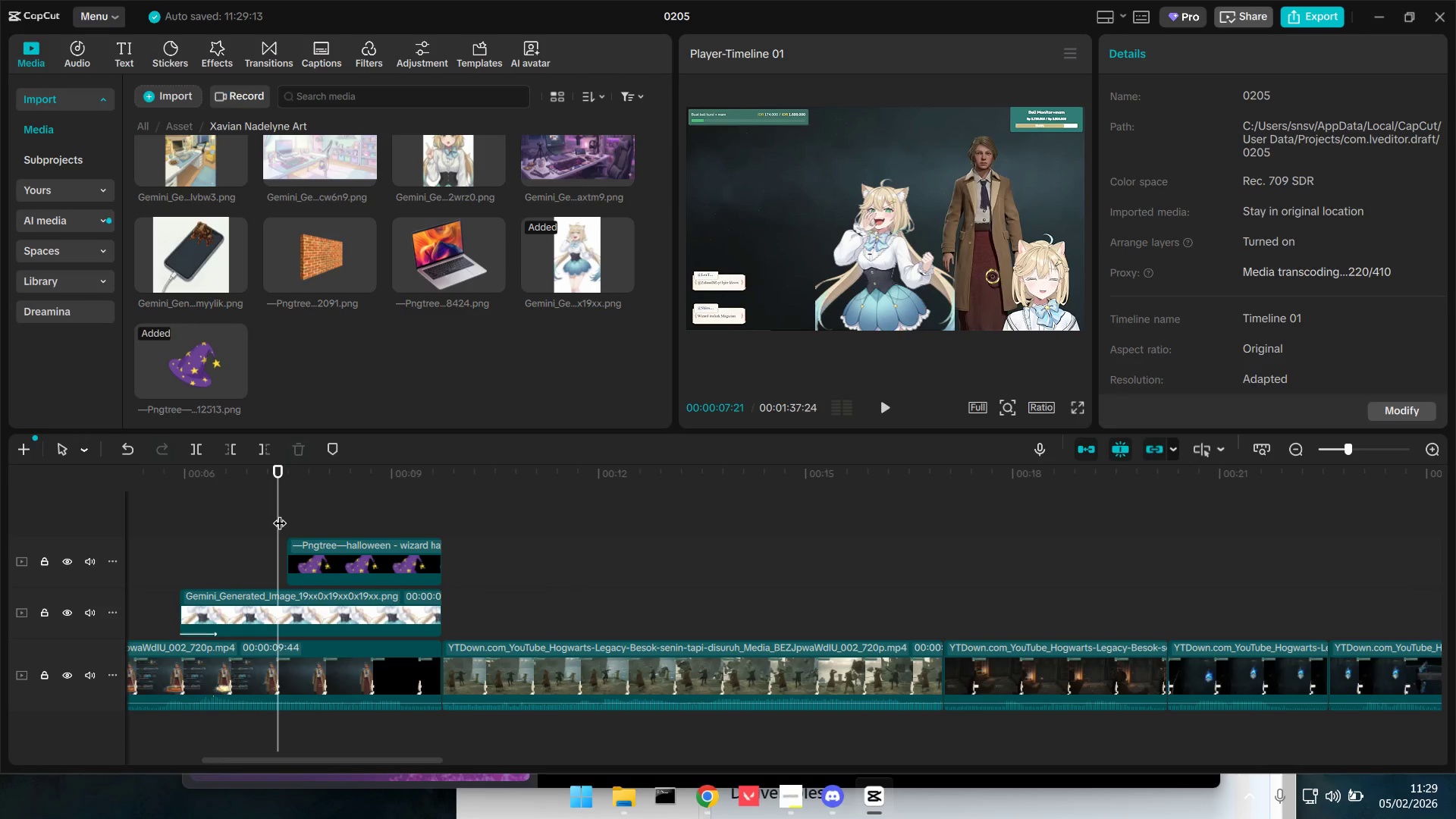 
left_click_drag(start_coordinate=[280, 513], to_coordinate=[287, 516])
 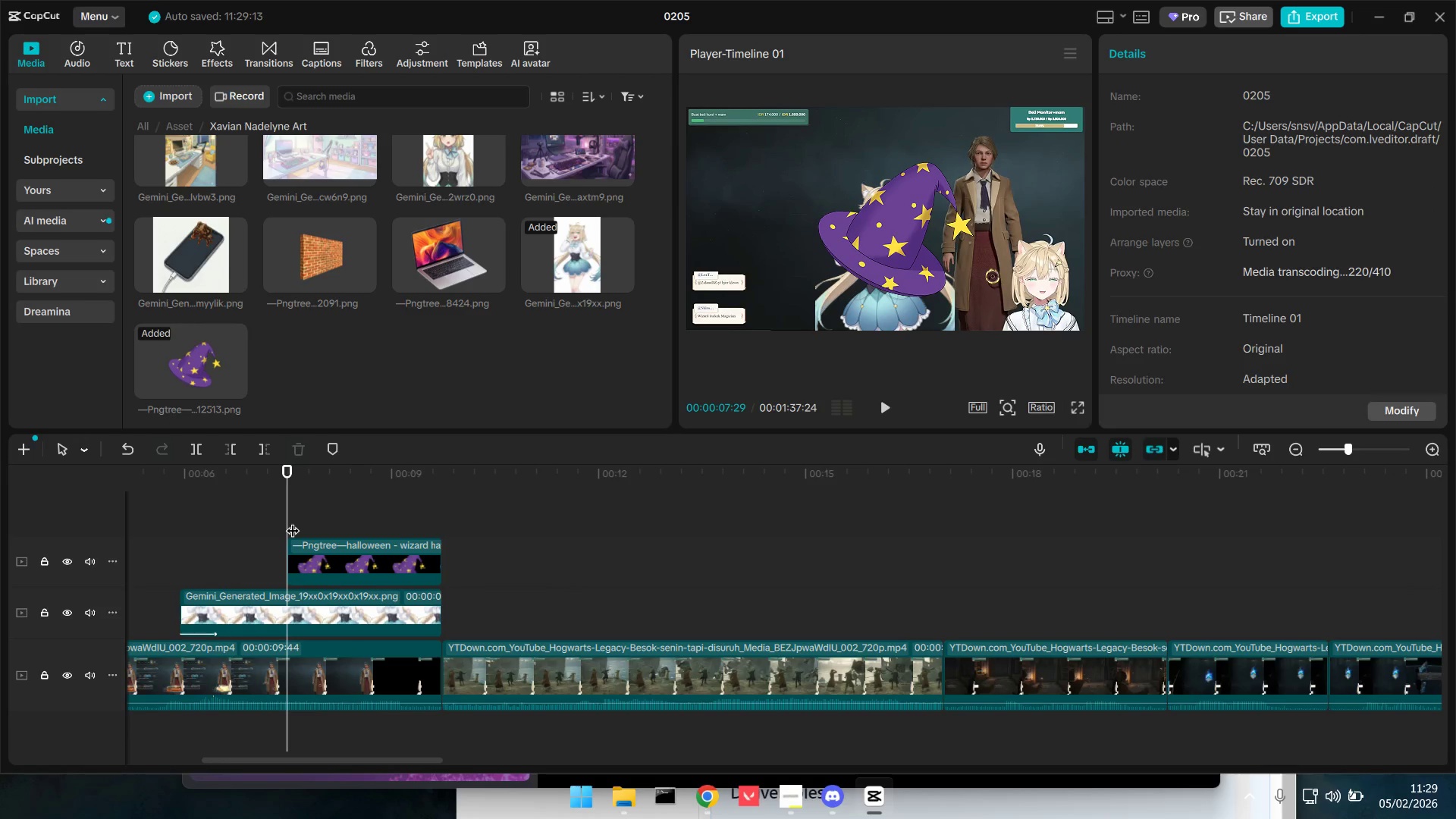 
triple_click([302, 544])
 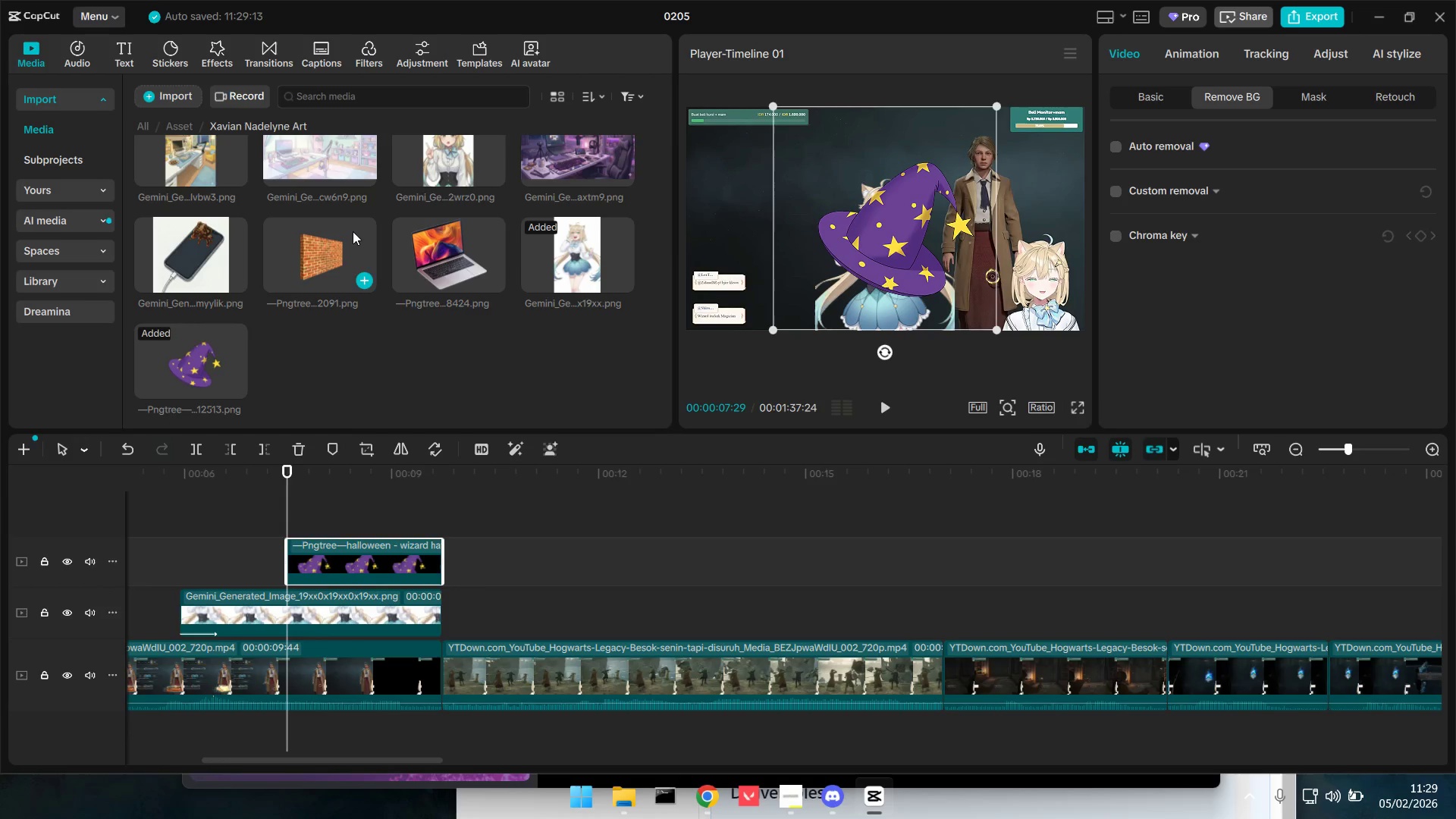 
left_click([177, 127])
 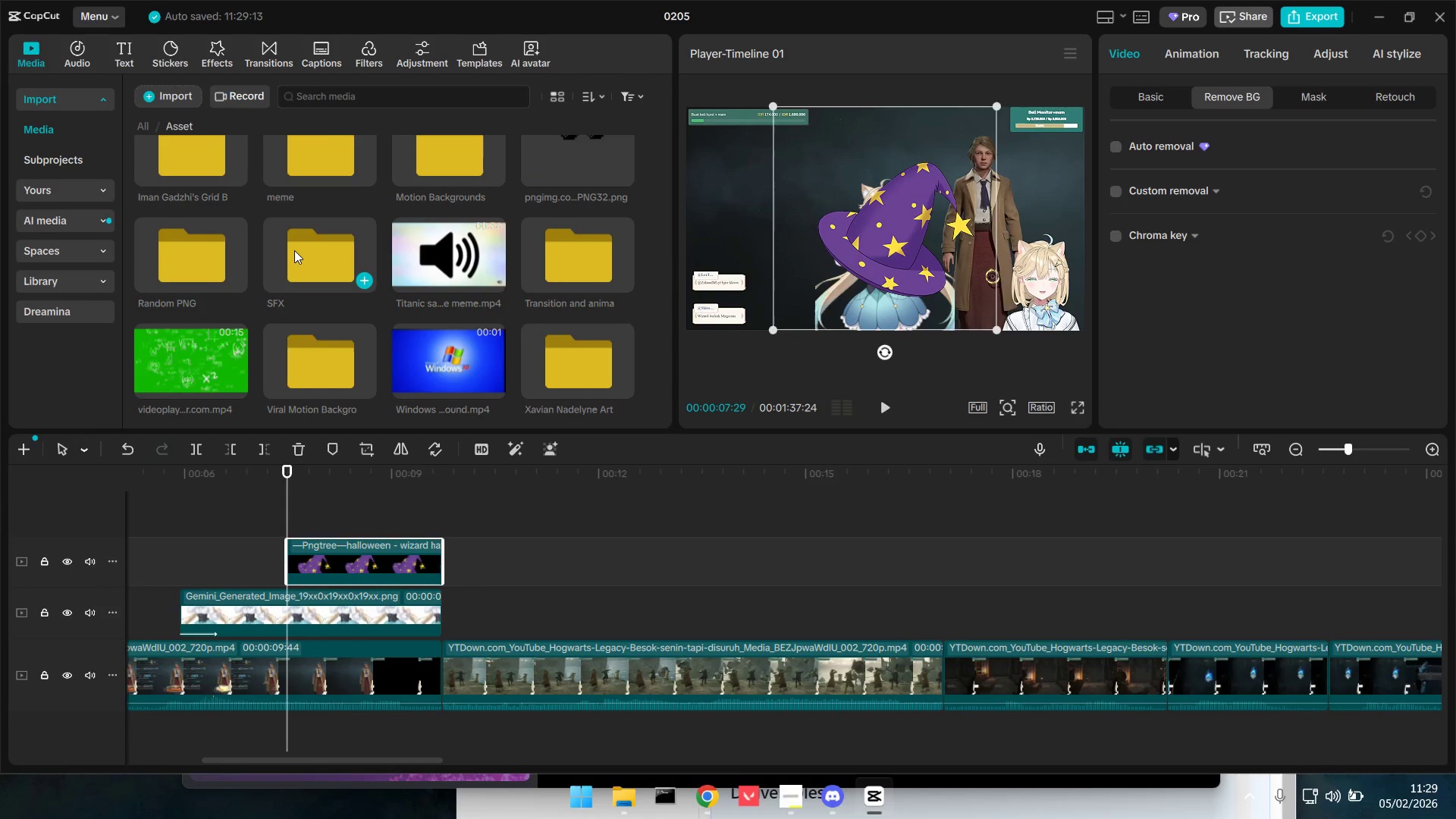 
double_click([294, 250])
 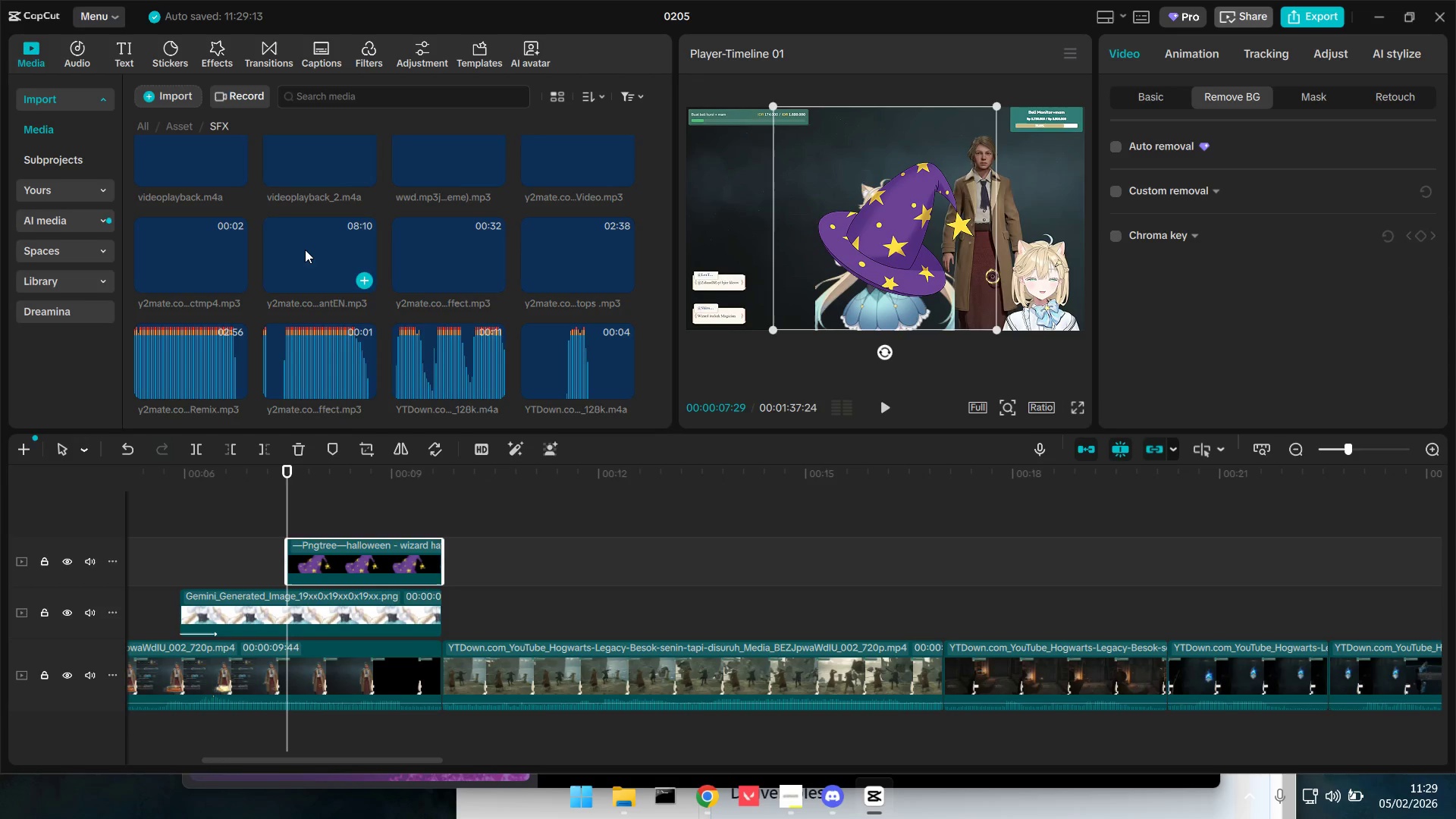 
scroll: coordinate [510, 381], scroll_direction: up, amount: 6.0
 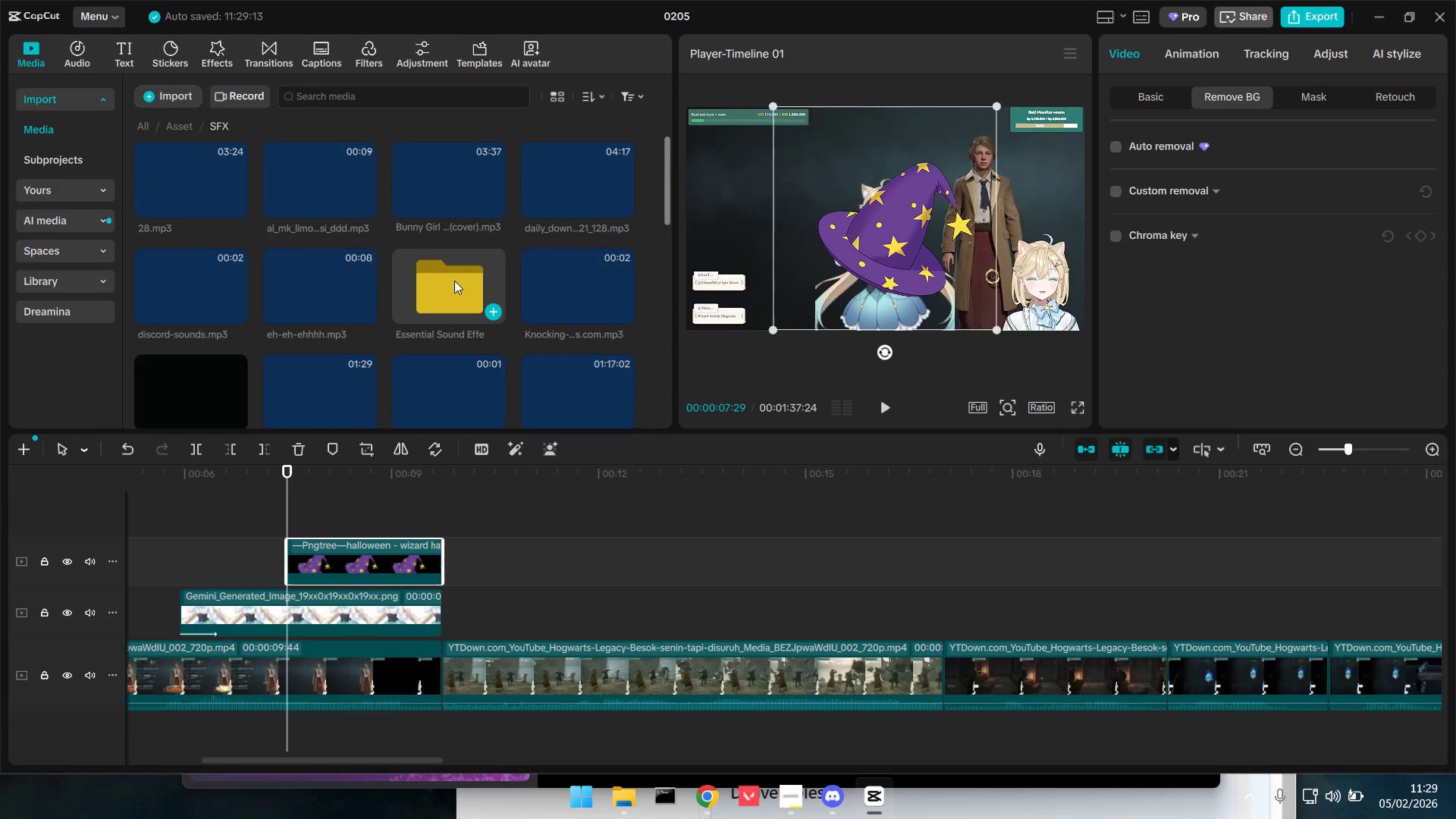 
double_click([454, 281])
 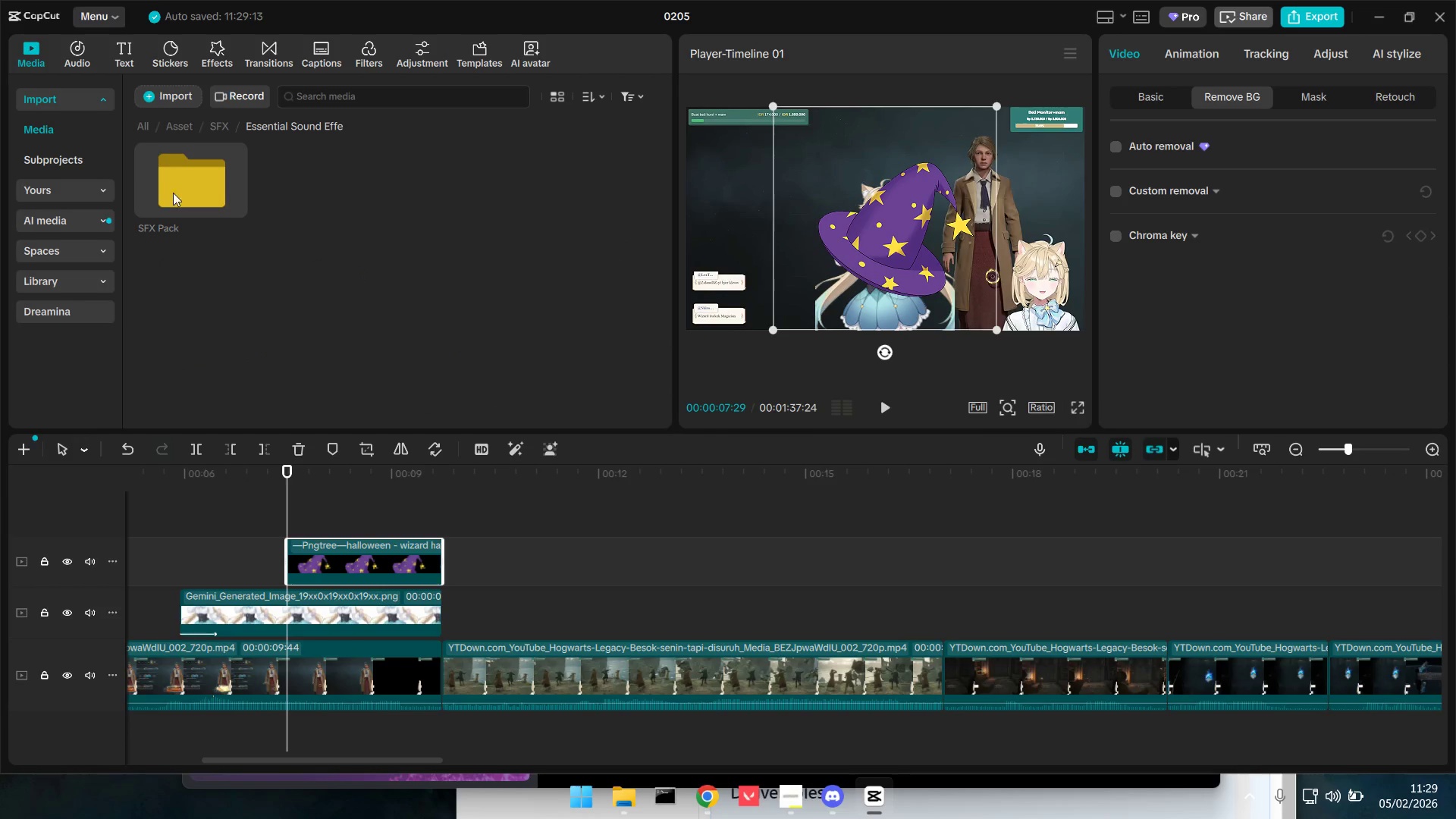 
triple_click([171, 187])
 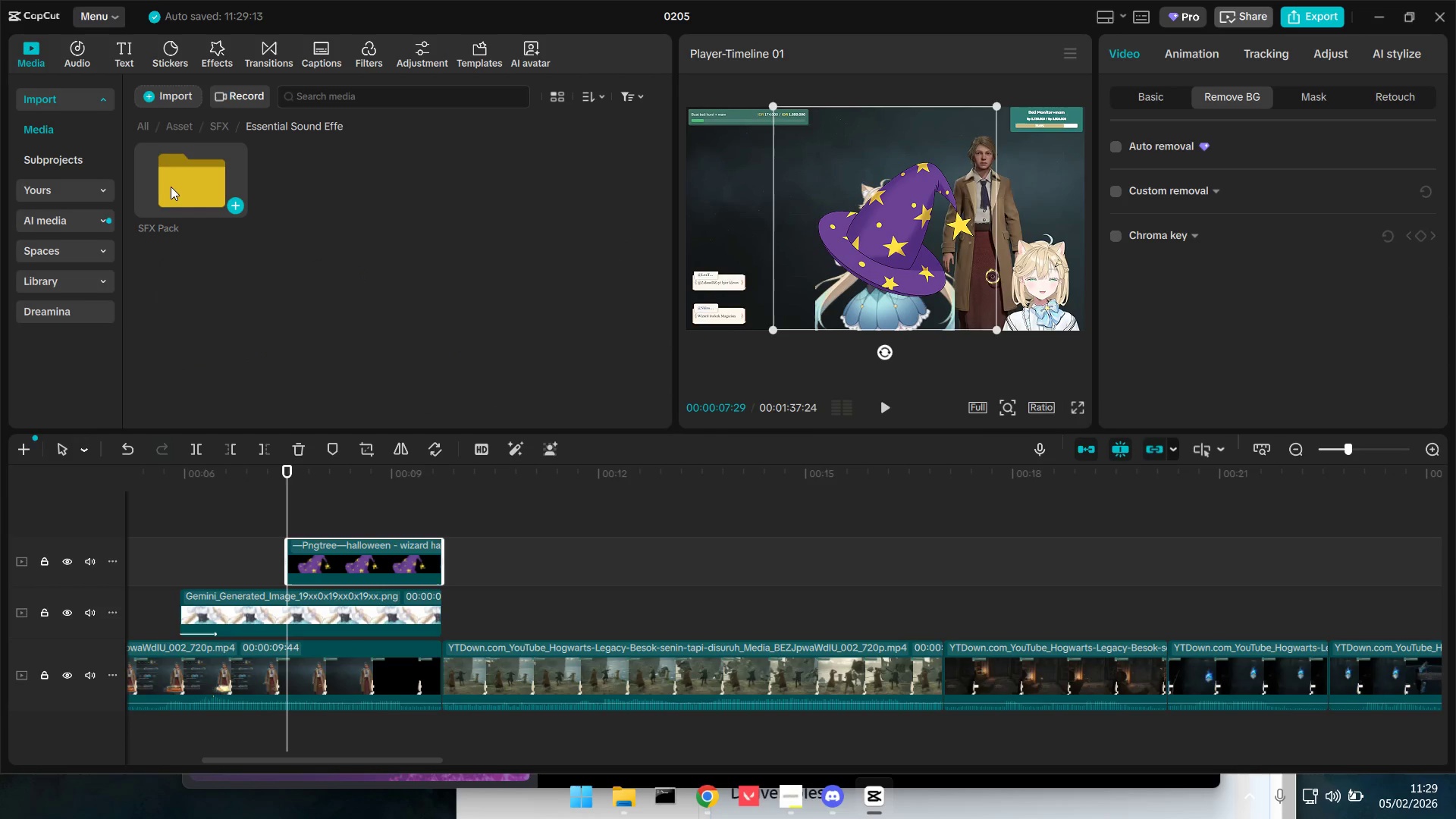 
triple_click([171, 187])
 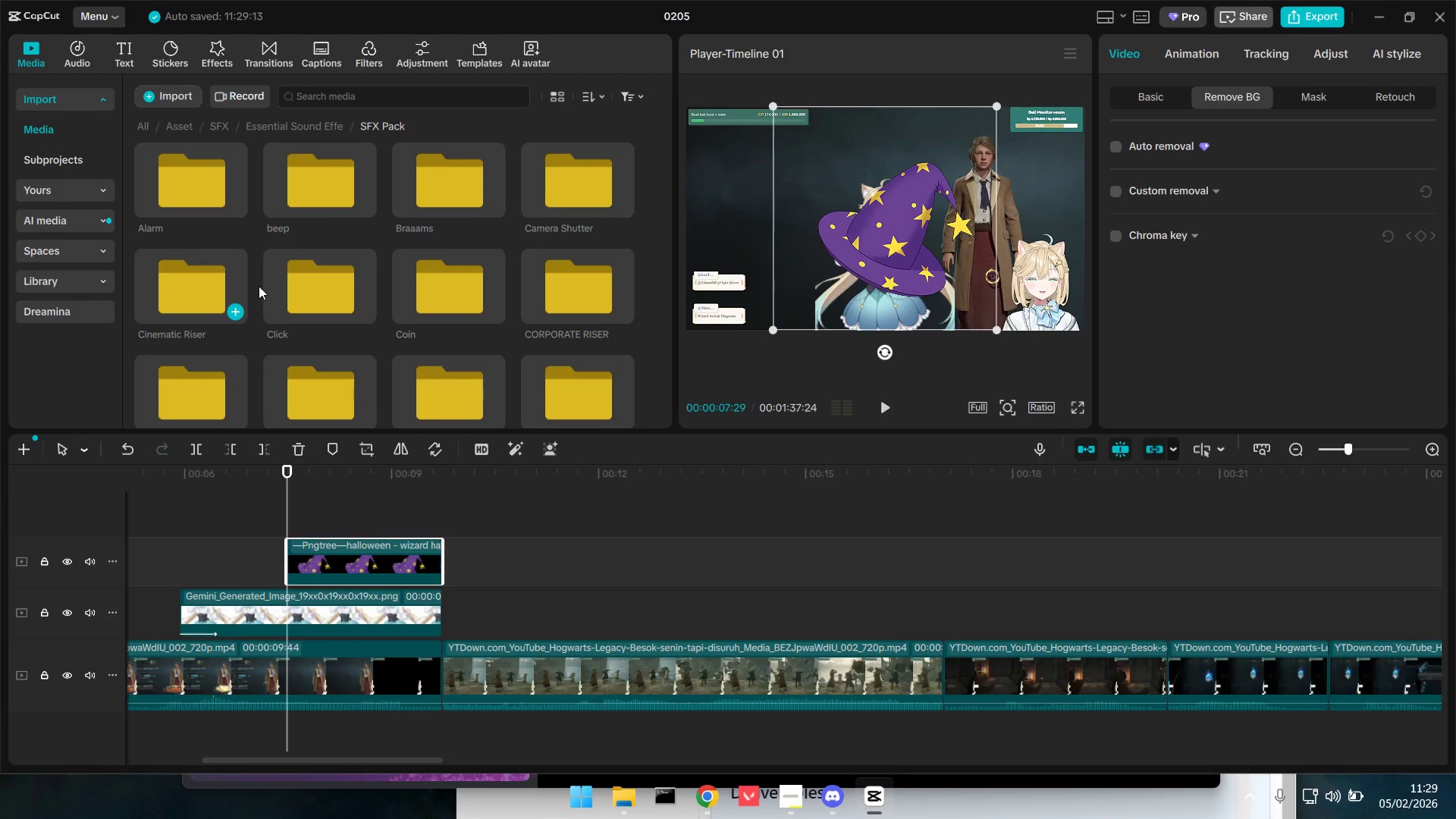 
scroll: coordinate [585, 307], scroll_direction: down, amount: 1.0
 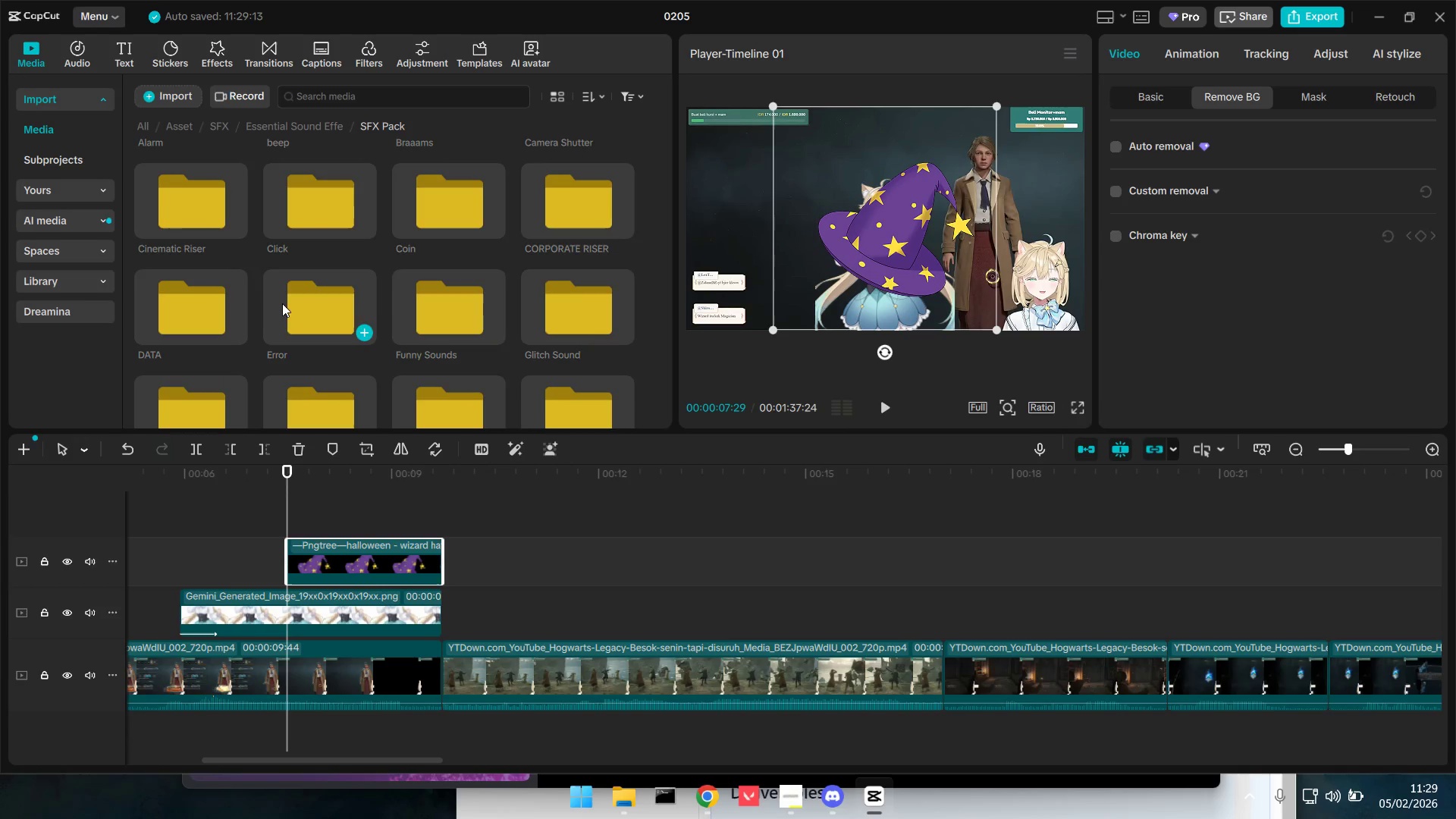 
double_click([464, 308])
 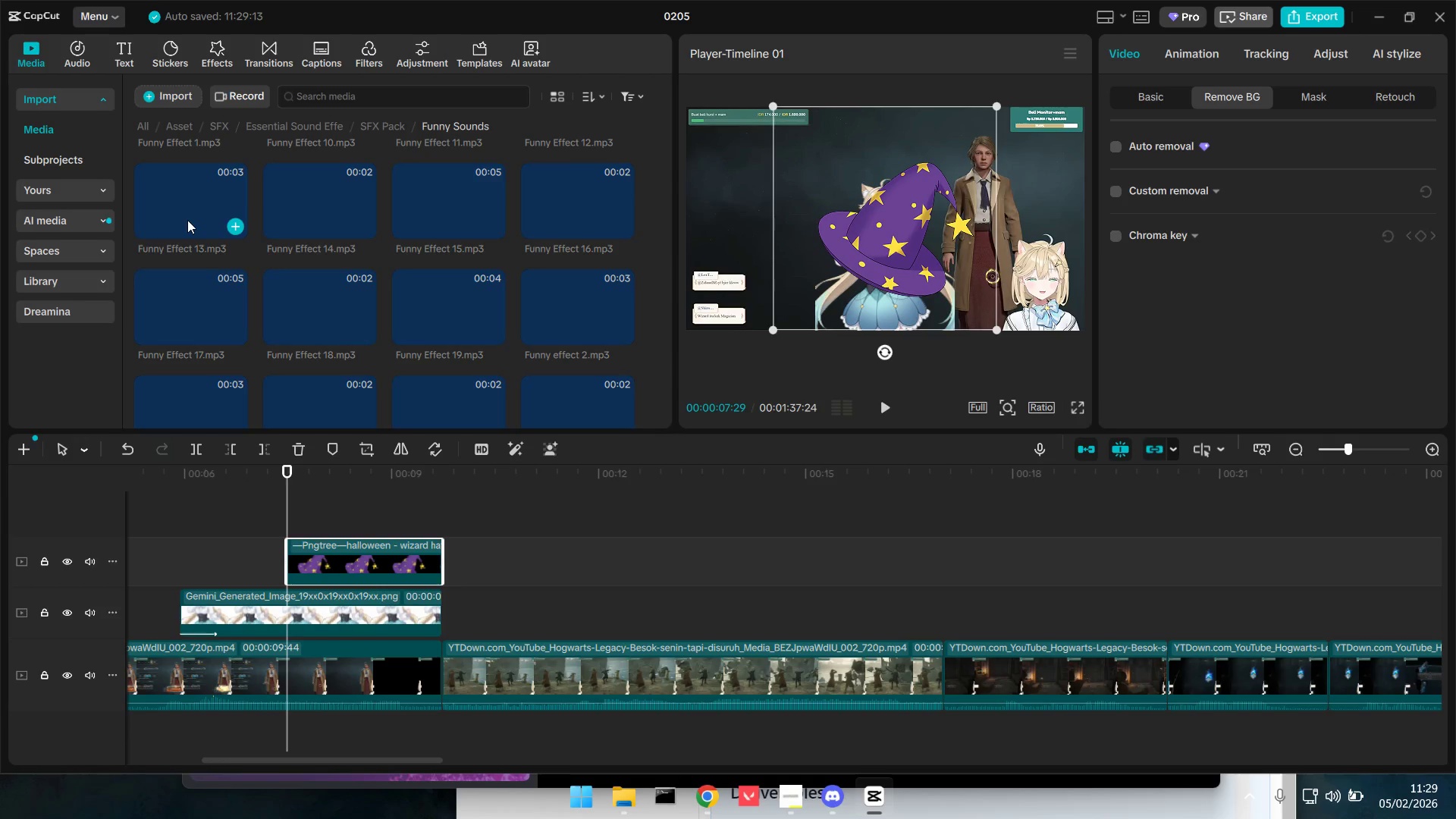 
left_click([187, 217])
 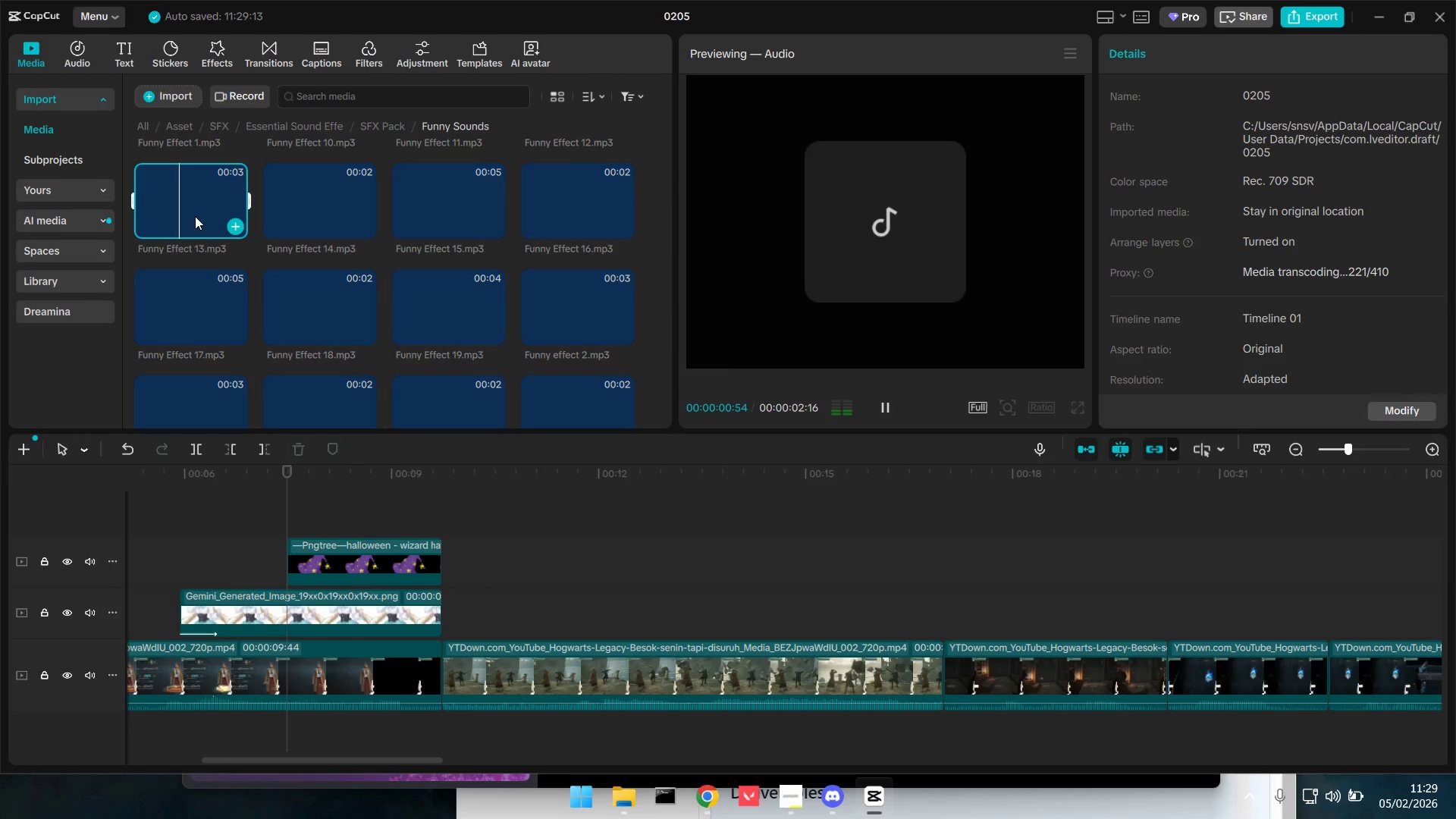 
left_click([288, 202])
 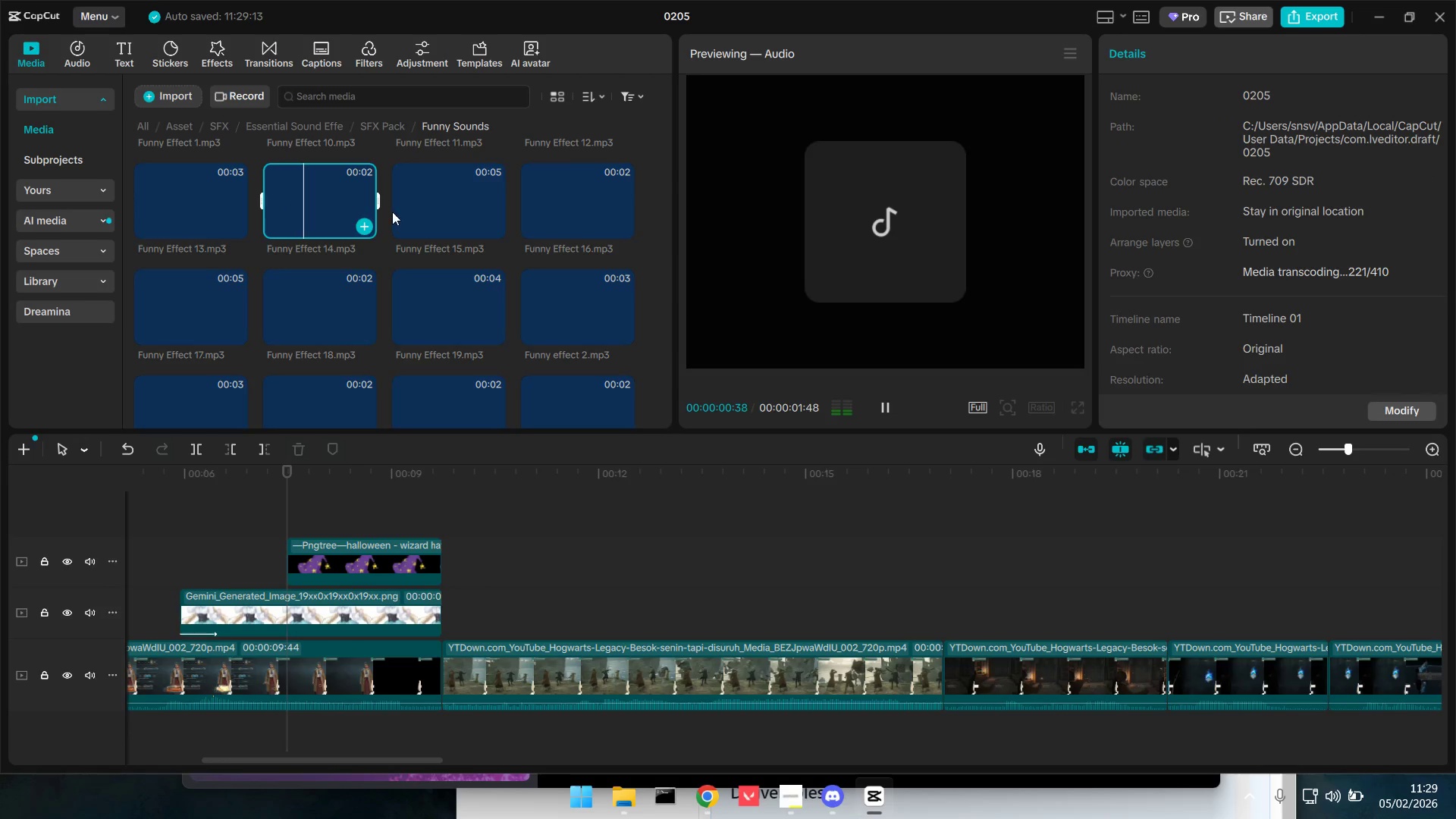 
left_click([467, 202])
 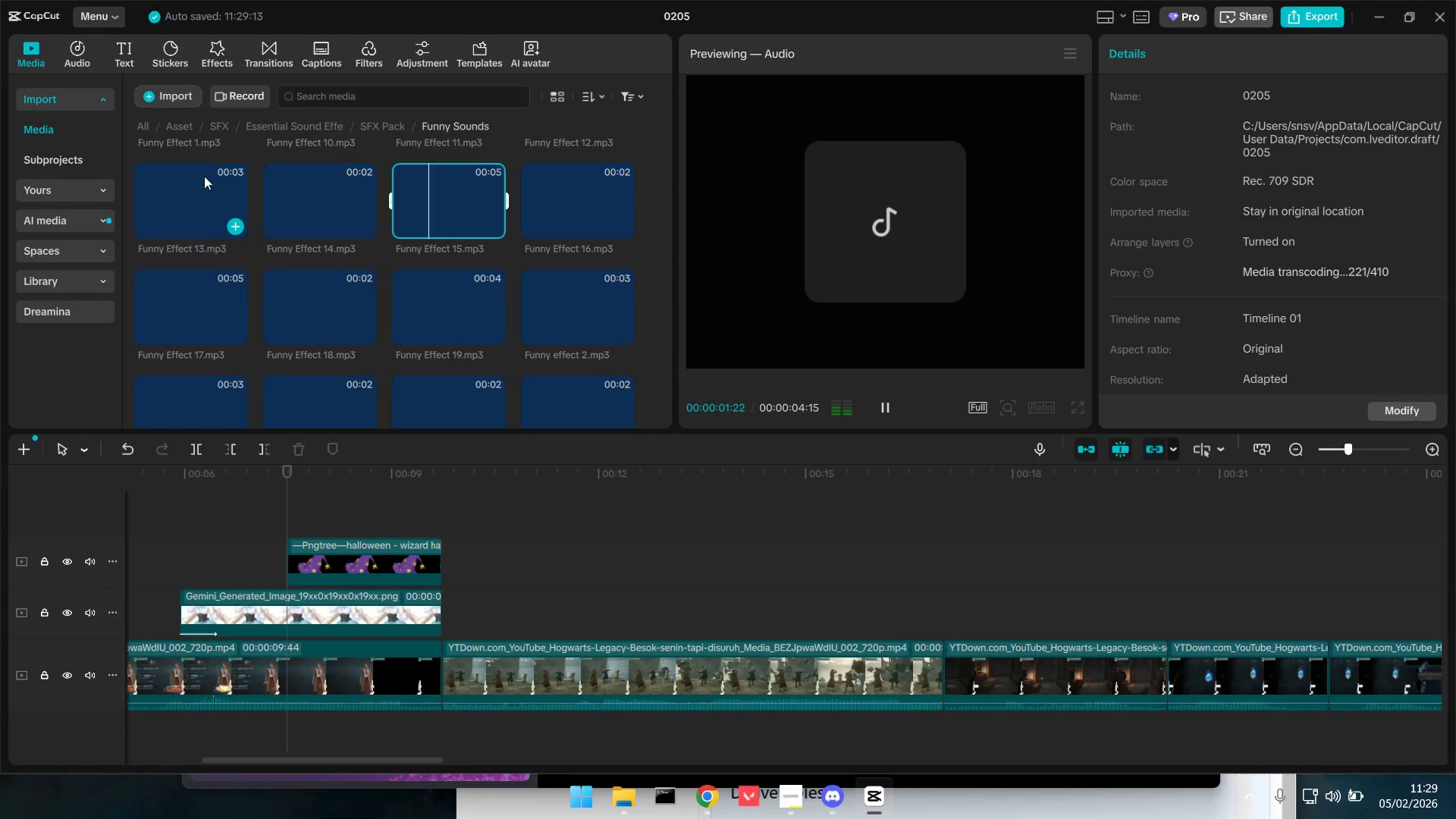 
left_click([356, 93])
 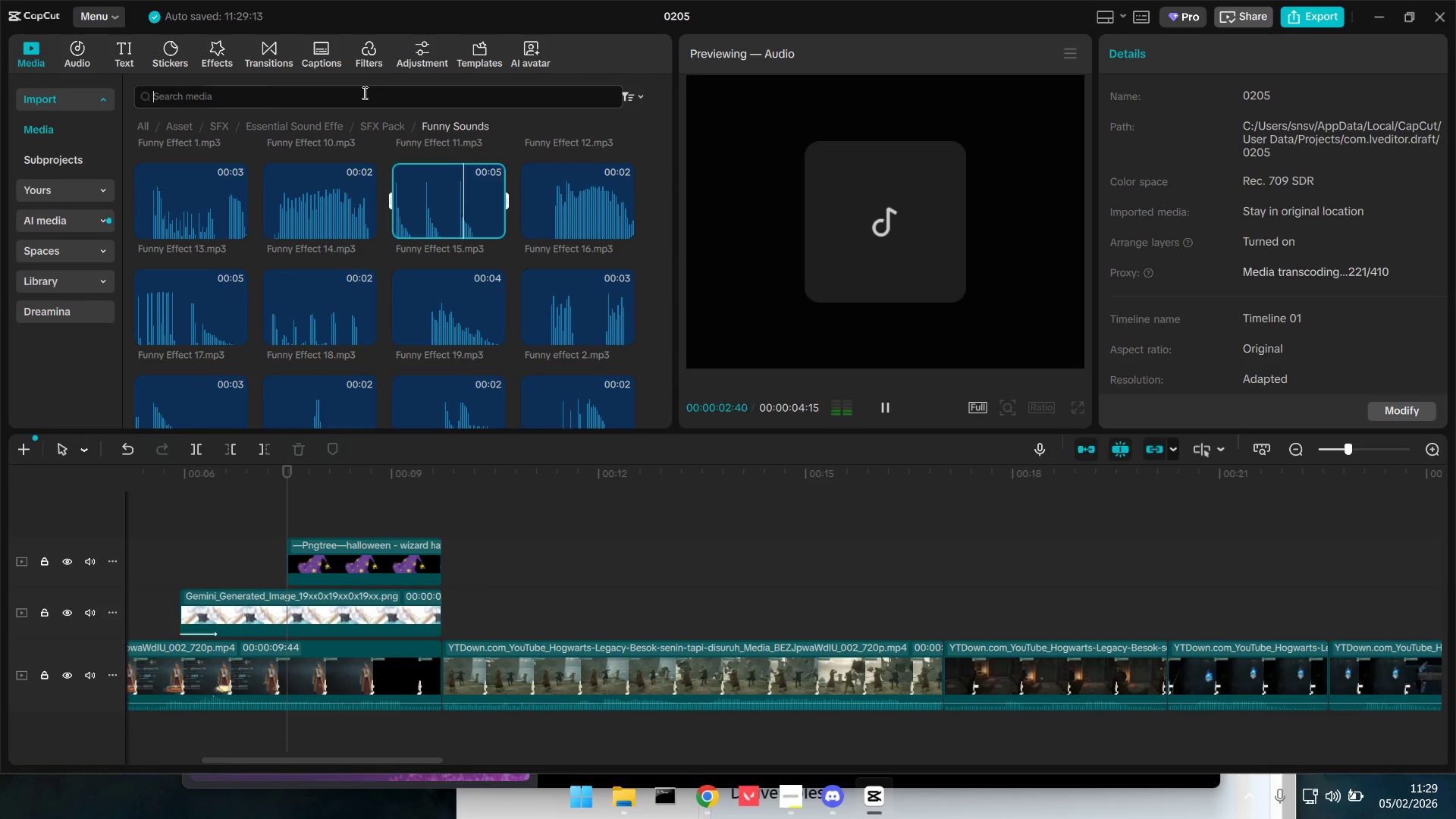 
type(halleluya\)
 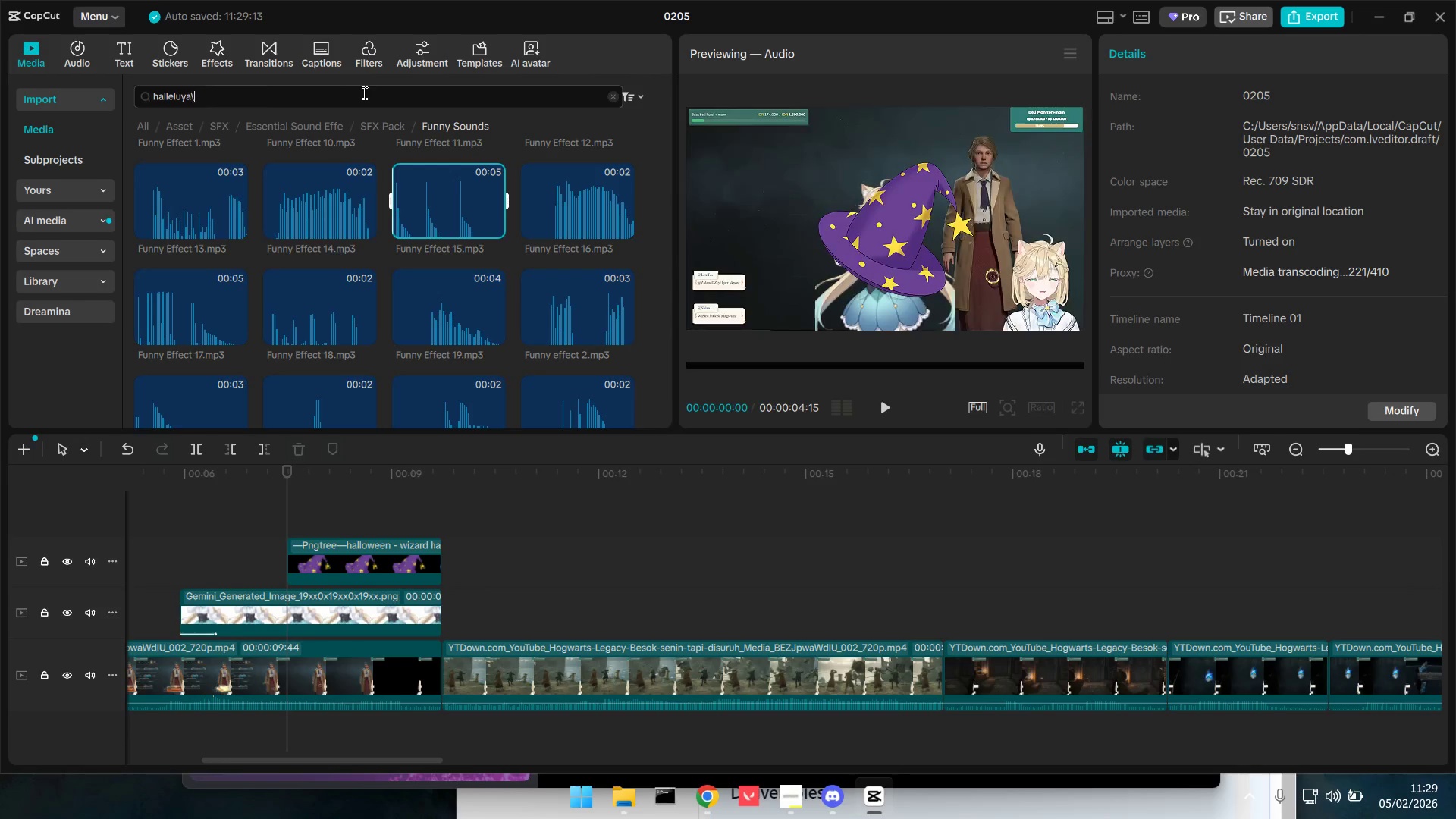 
key(Enter)
 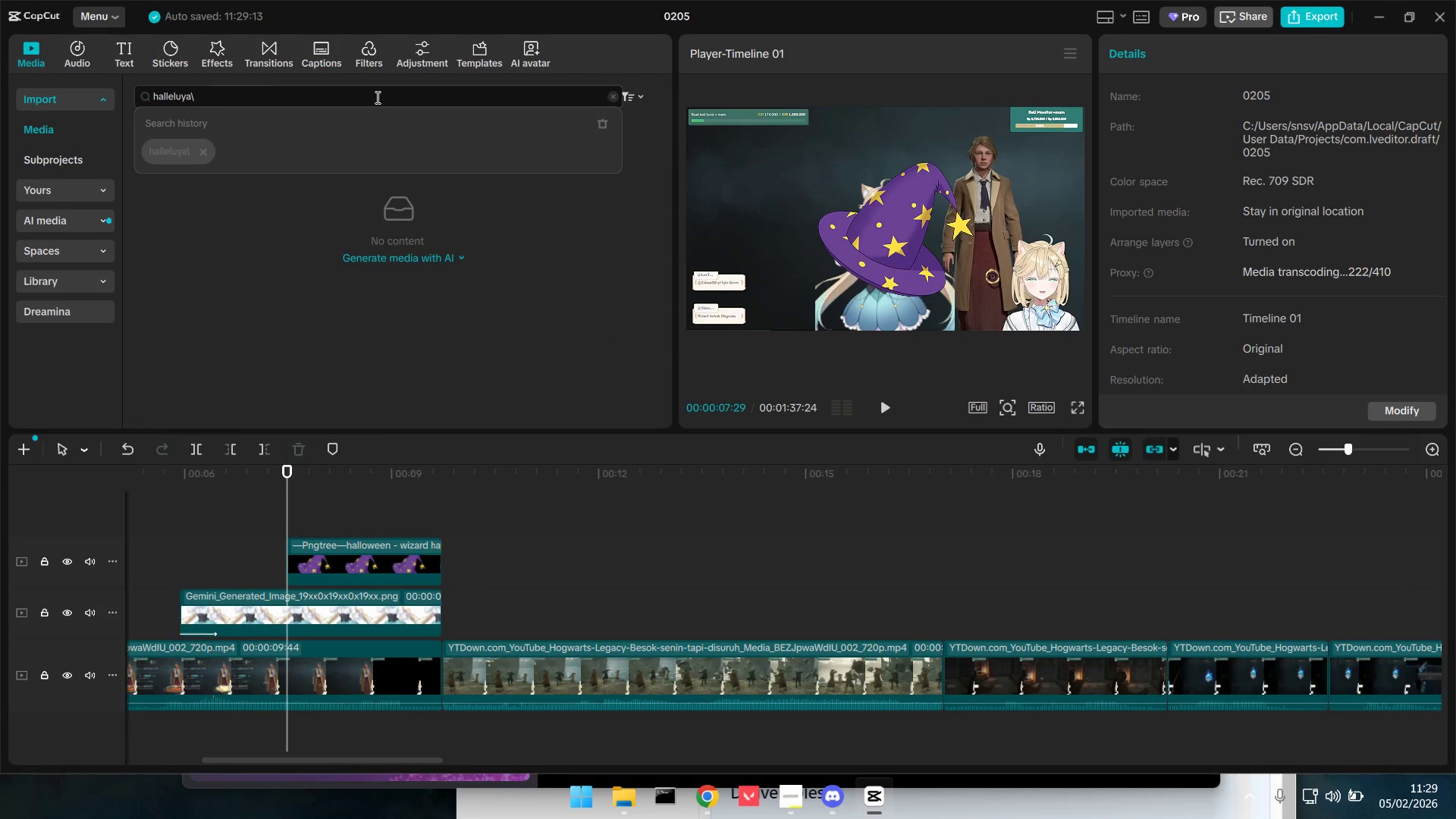 
key(Backspace)
 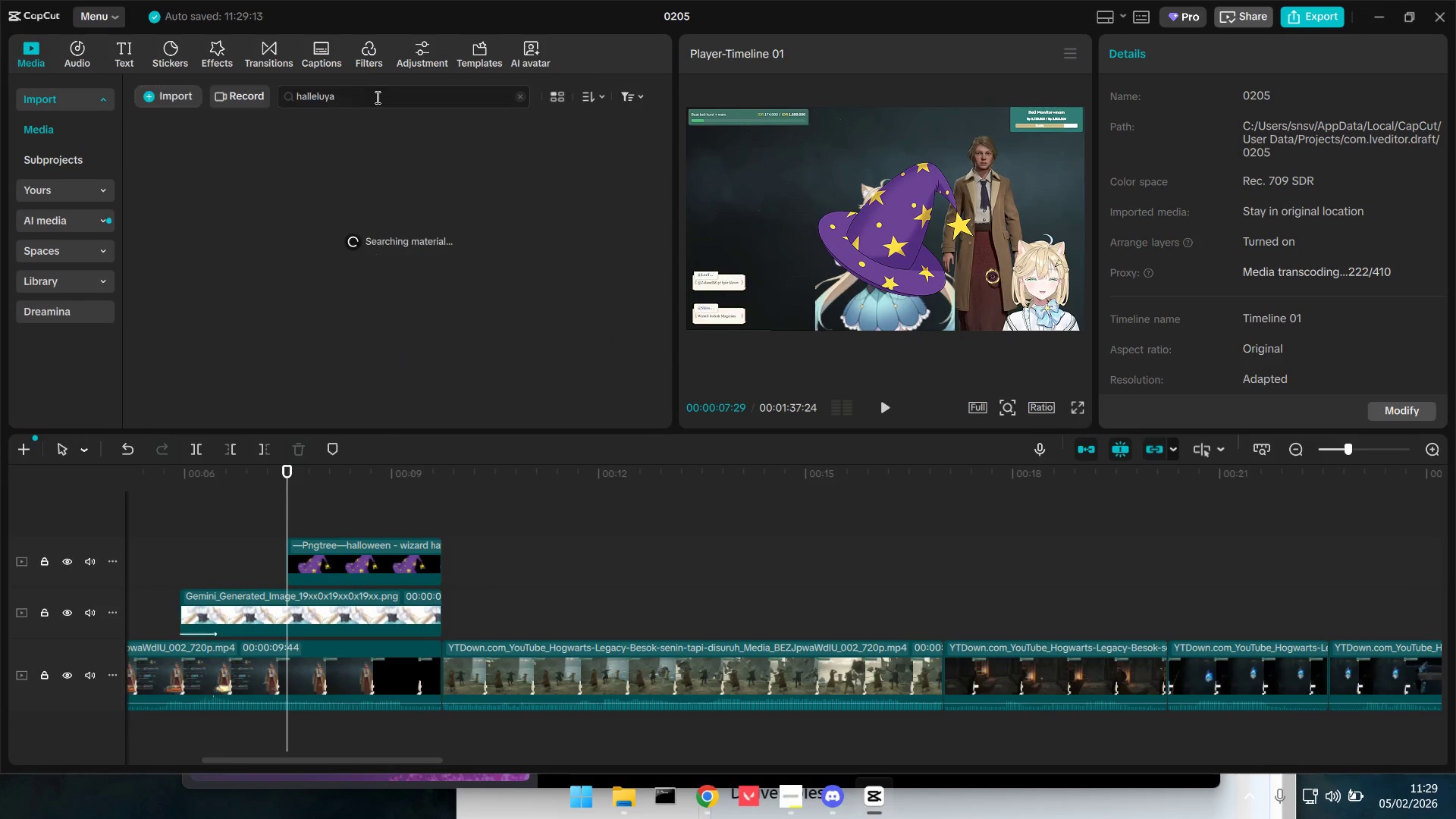 
key(Enter)
 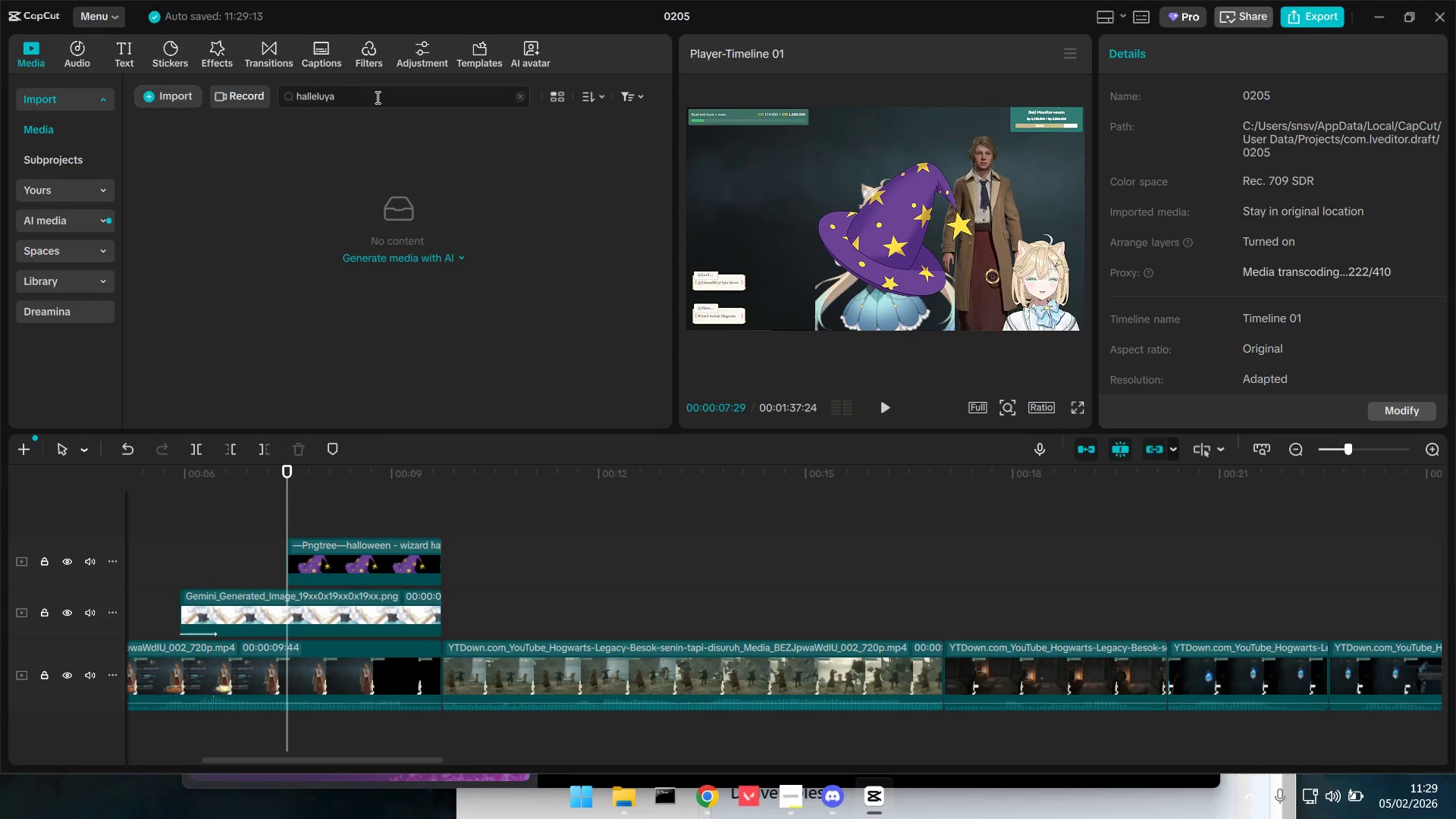 
left_click([379, 98])
 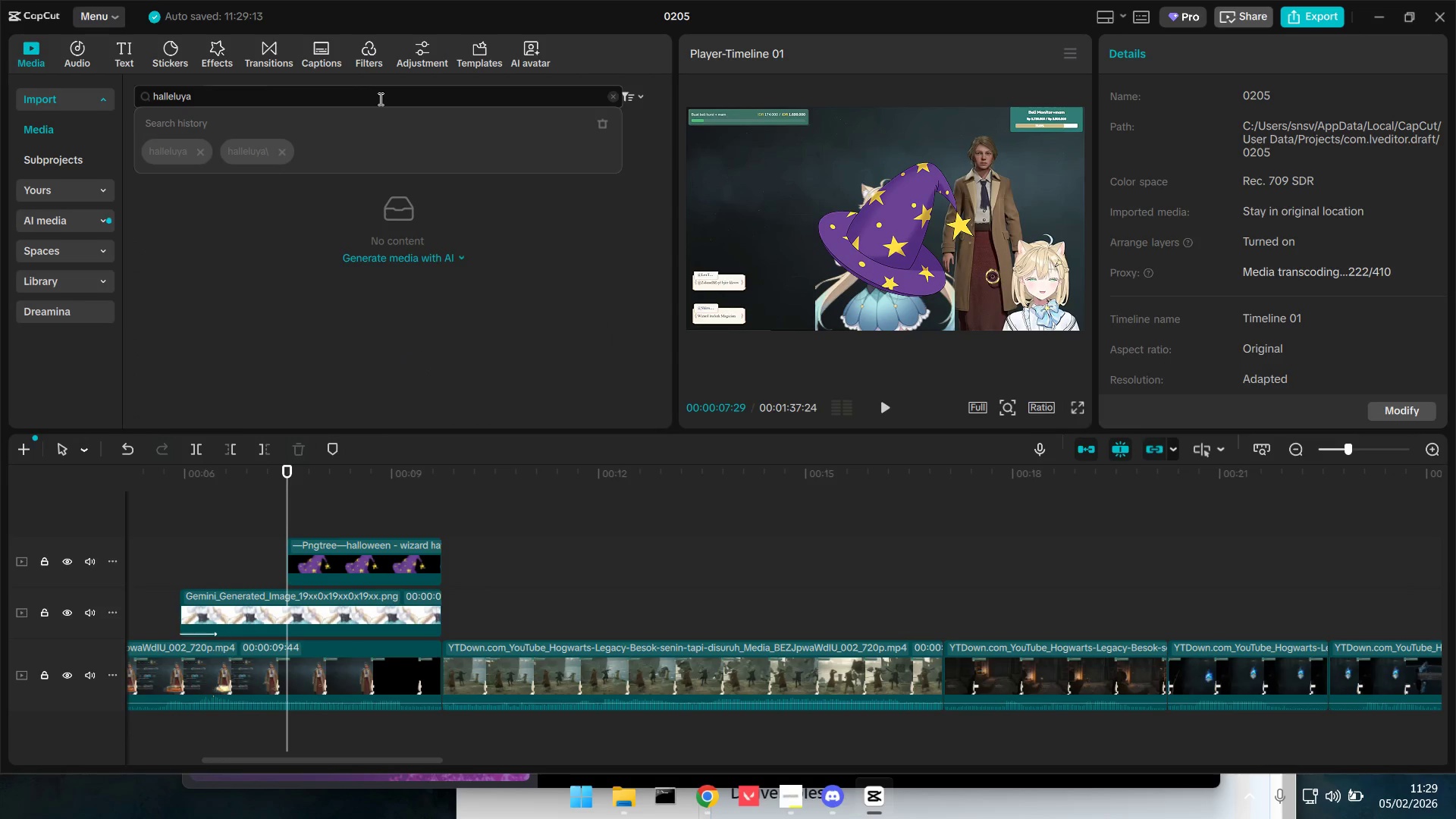 
key(Backspace)
 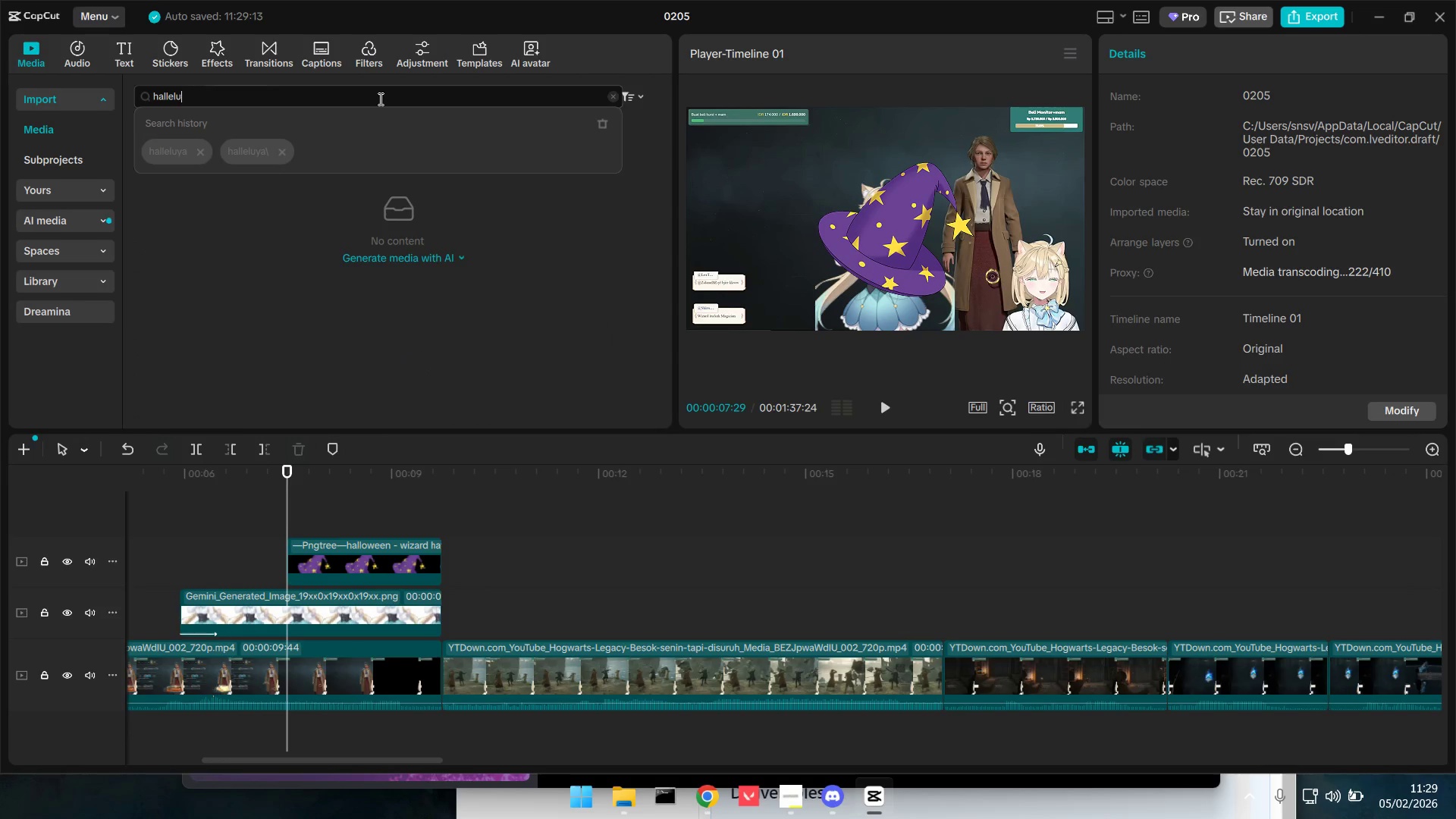 
key(Backspace)
 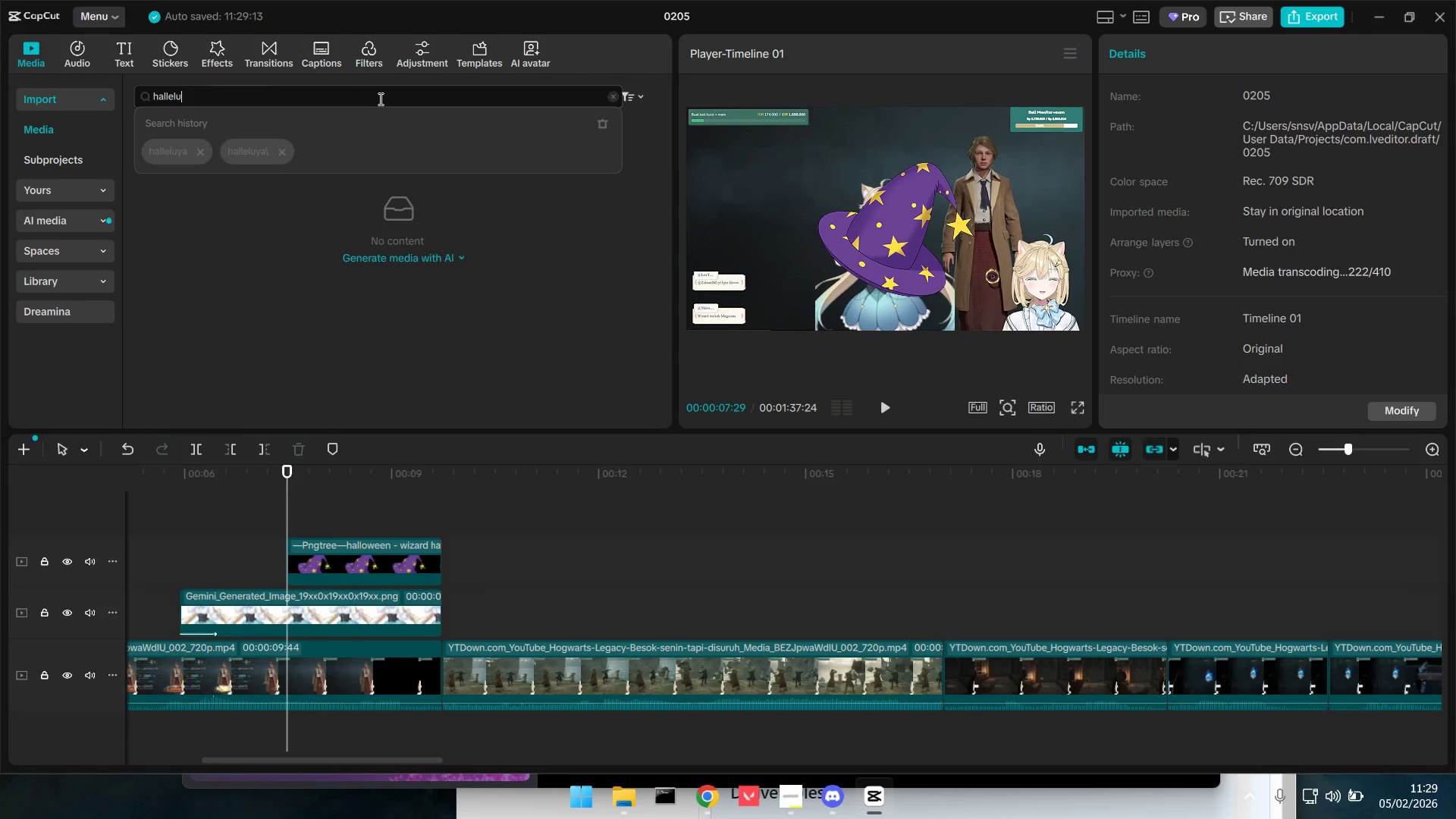 
key(Backspace)
 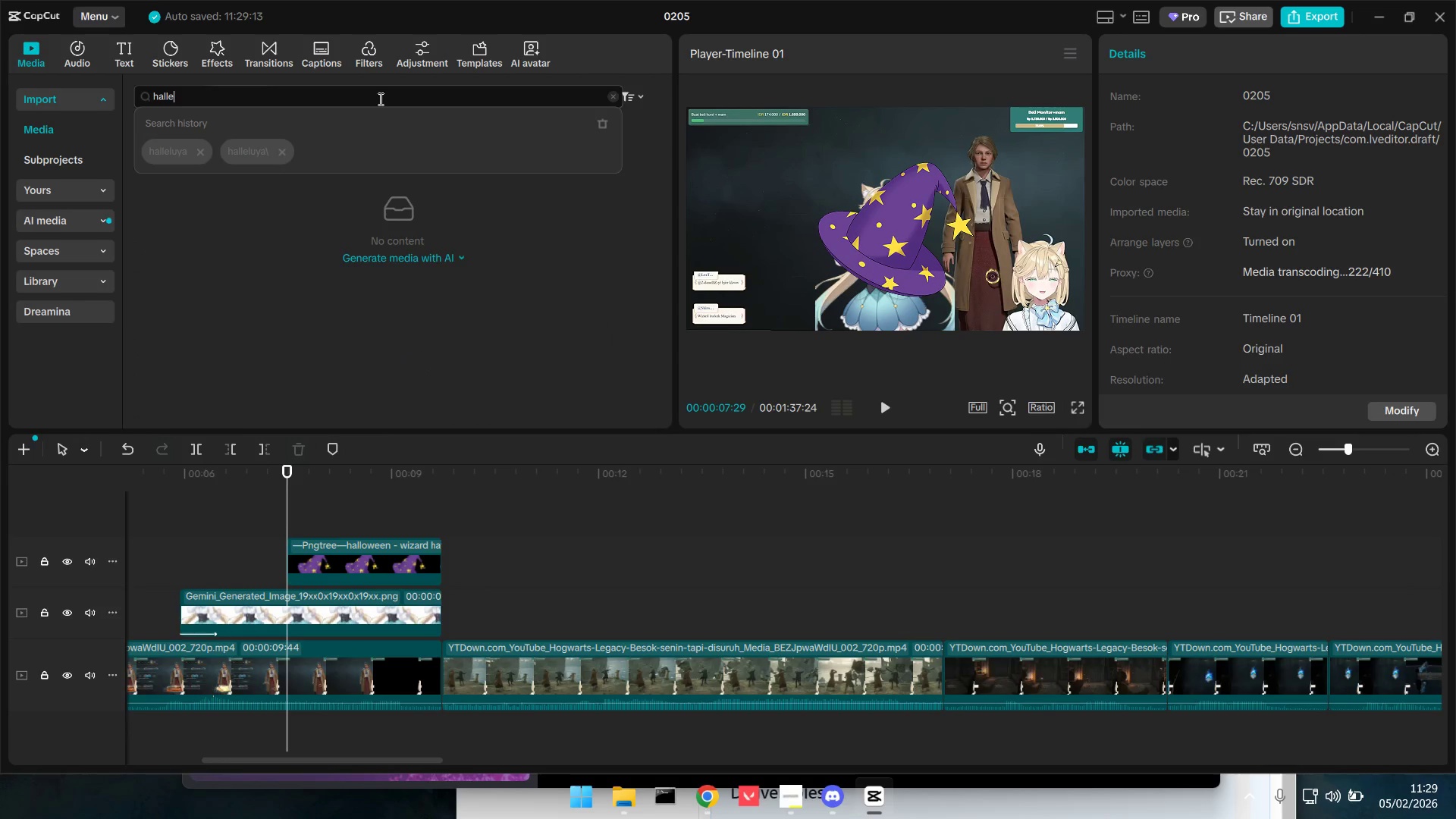 
key(Backspace)
 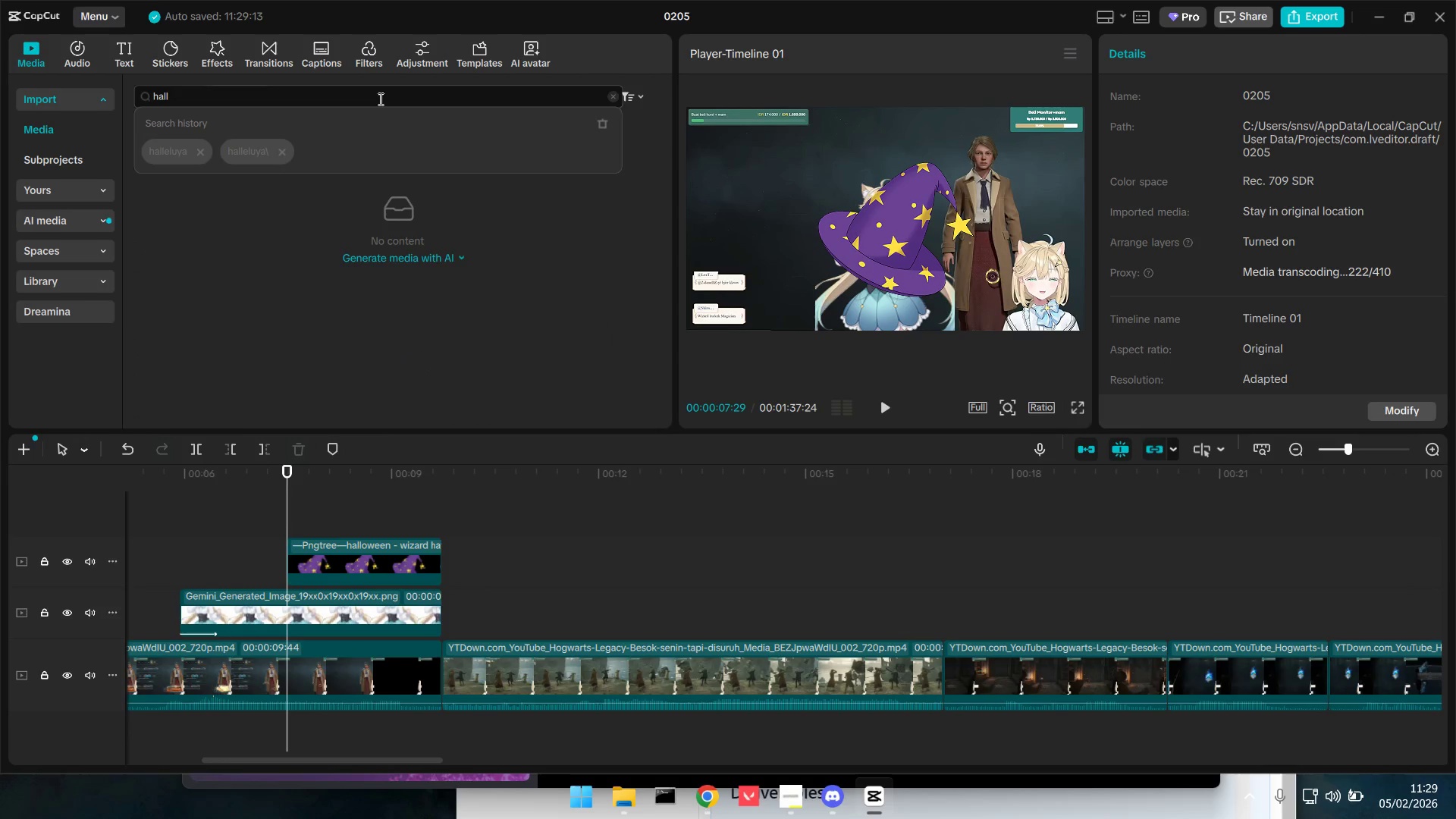 
key(Backspace)
 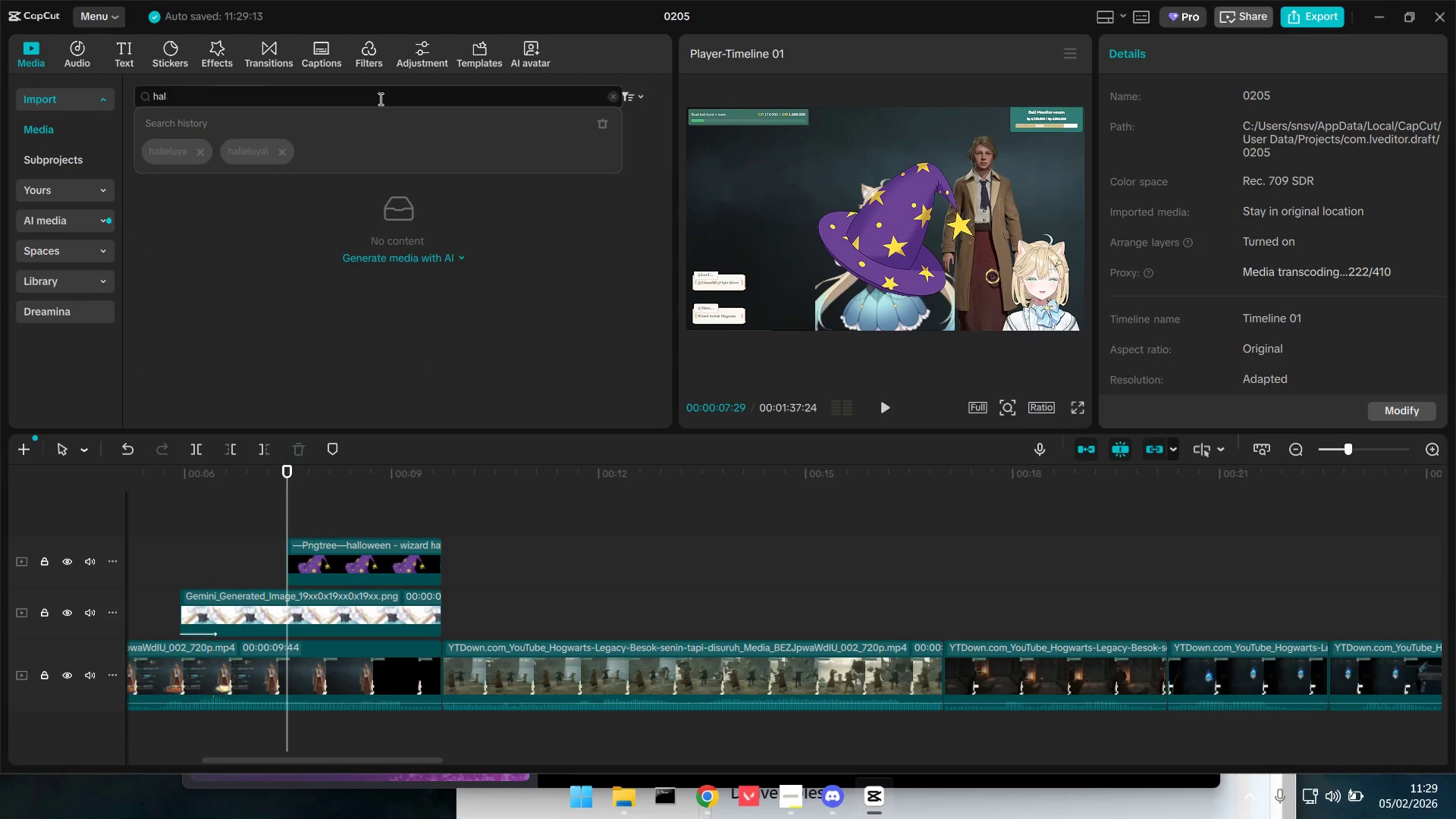 
key(Backspace)
 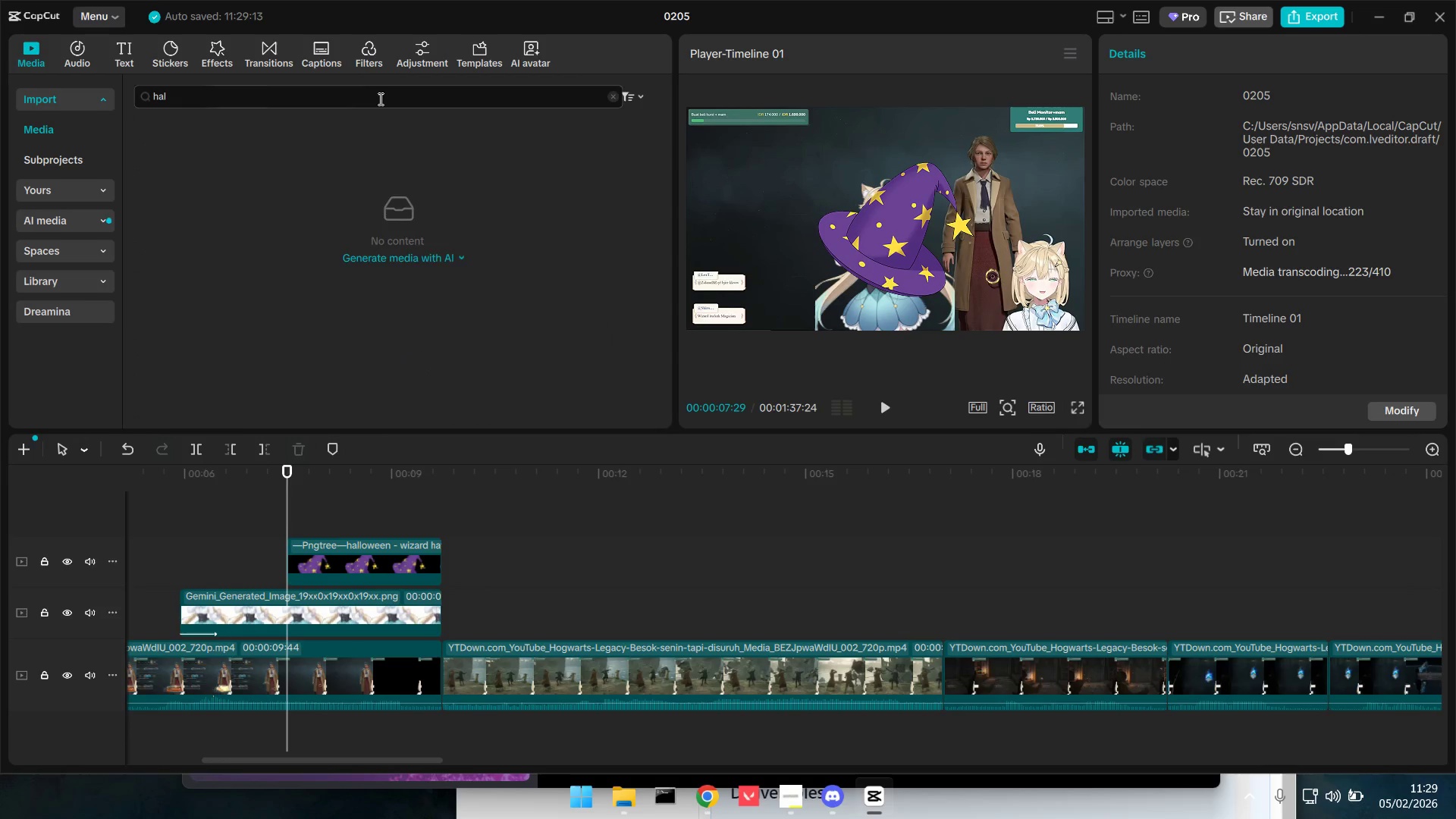 
key(Enter)
 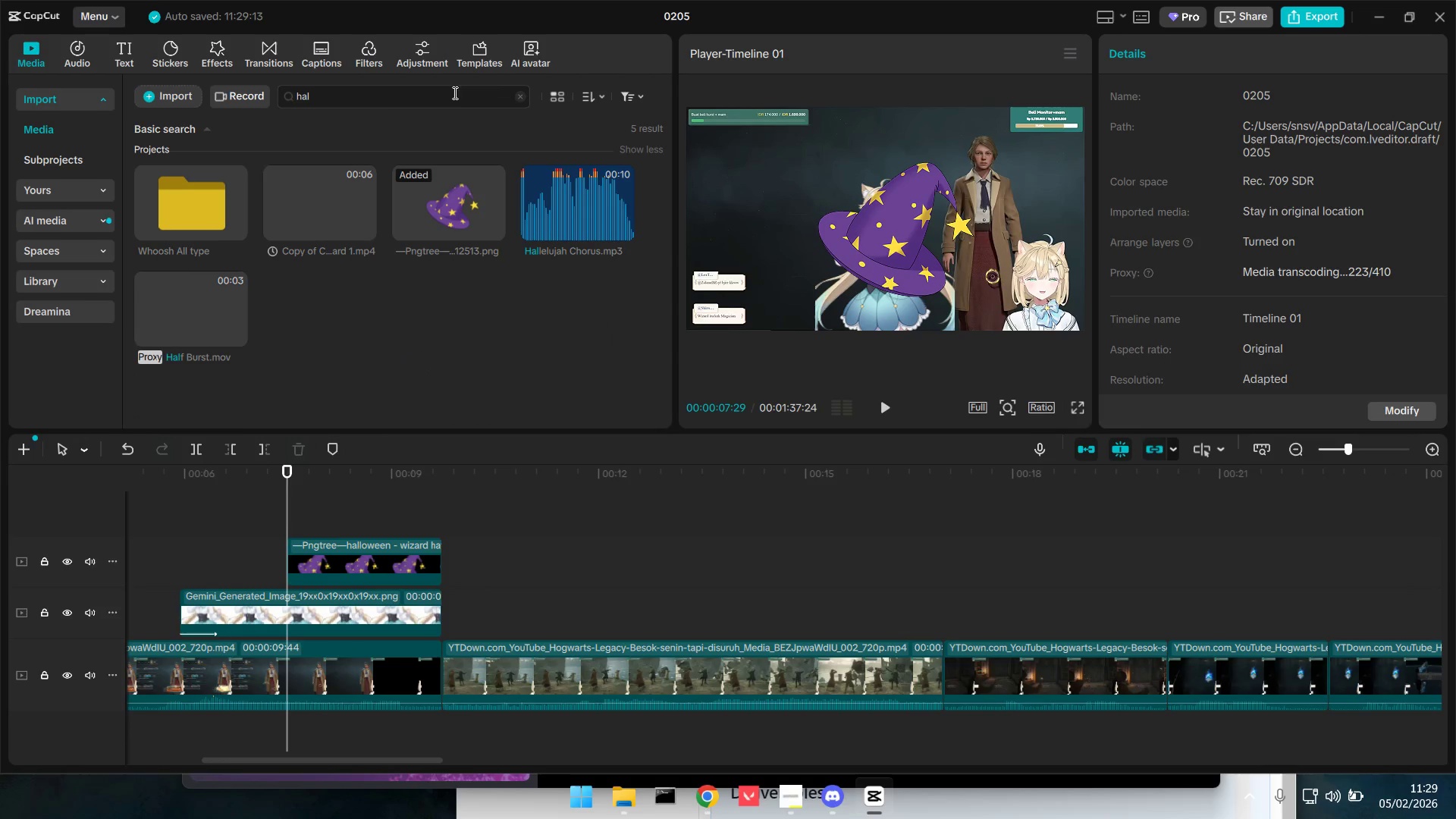 
left_click([588, 235])
 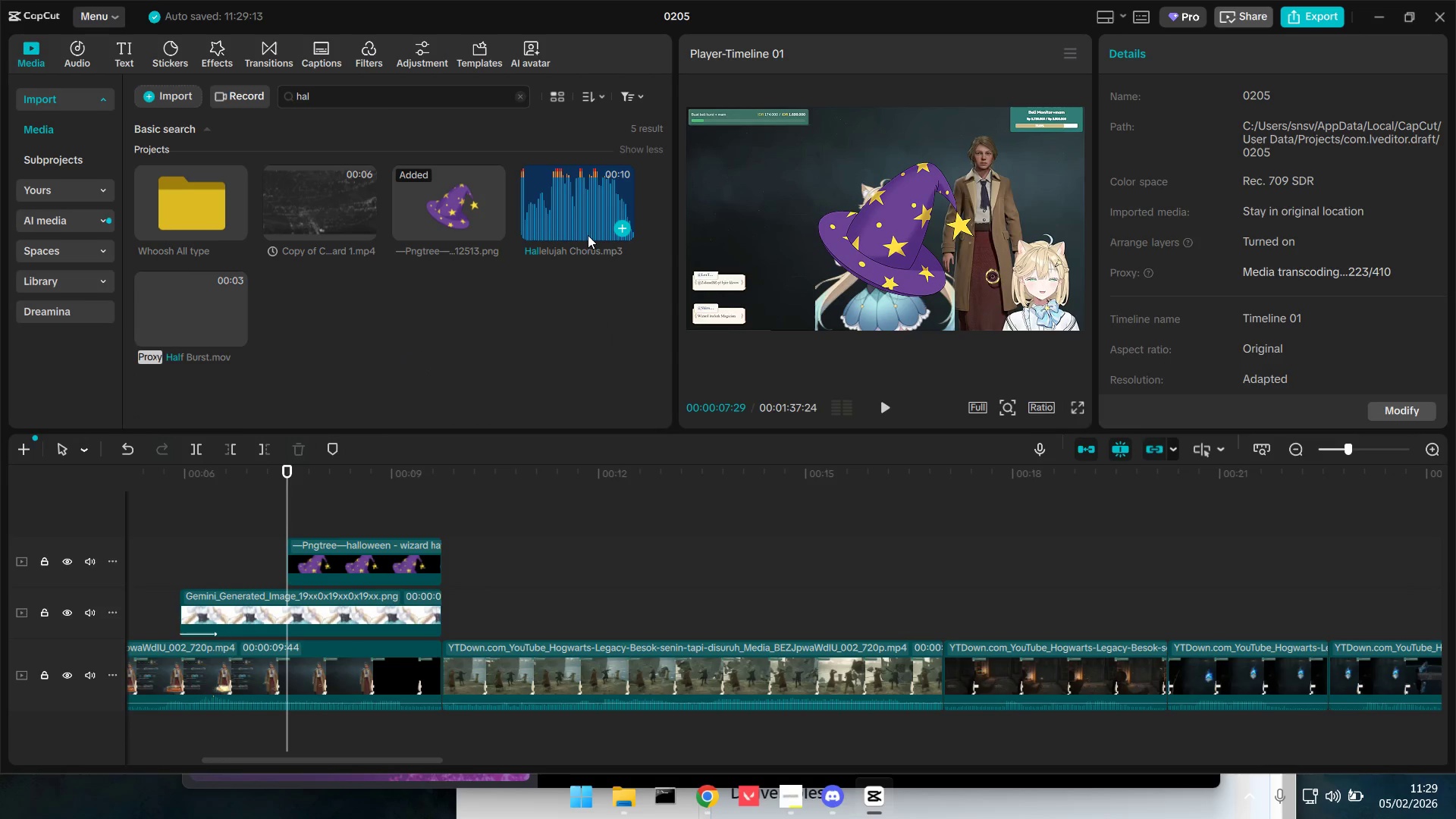 
scroll: coordinate [359, 604], scroll_direction: down, amount: 4.0
 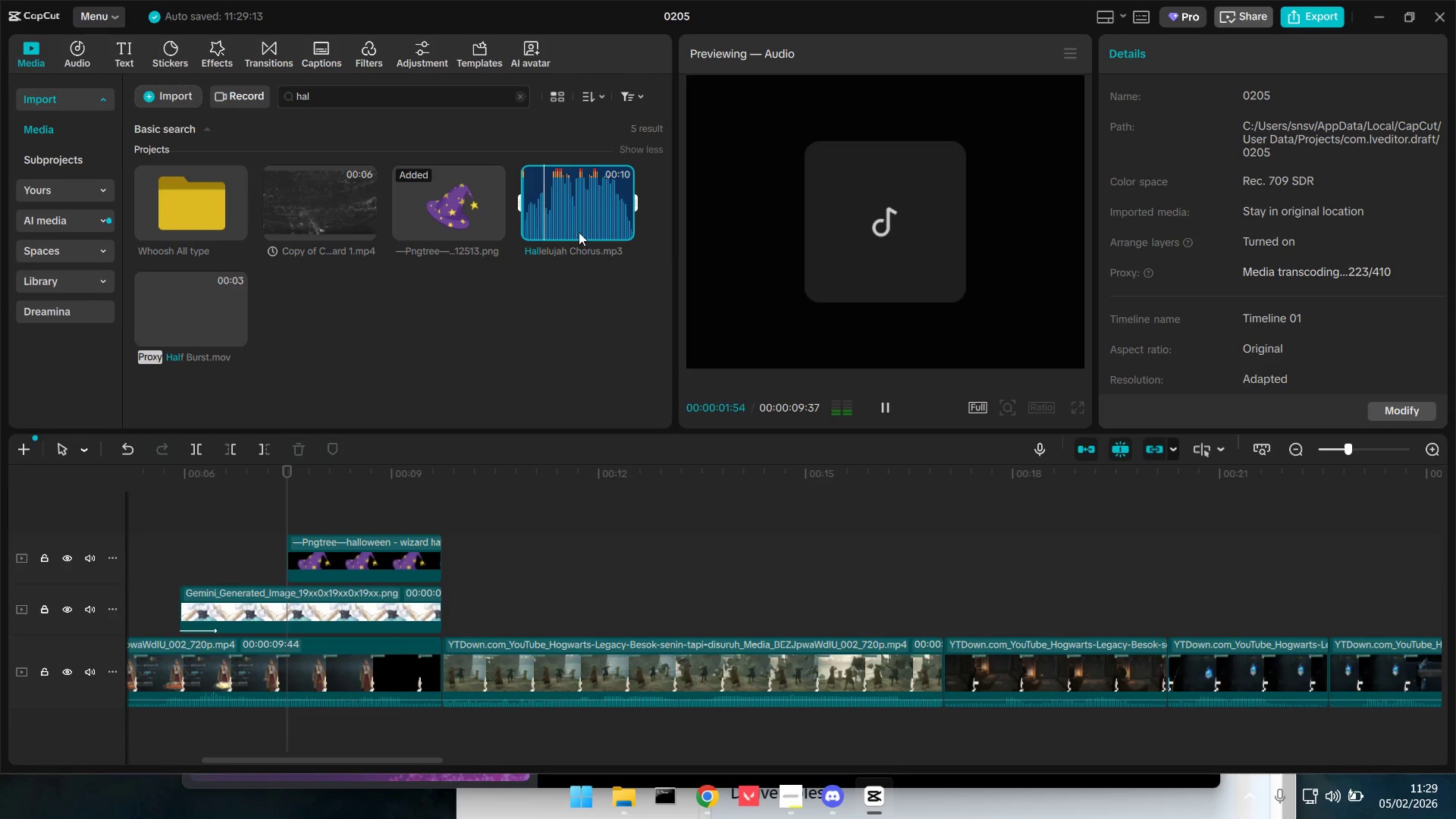 
left_click_drag(start_coordinate=[581, 195], to_coordinate=[198, 754])
 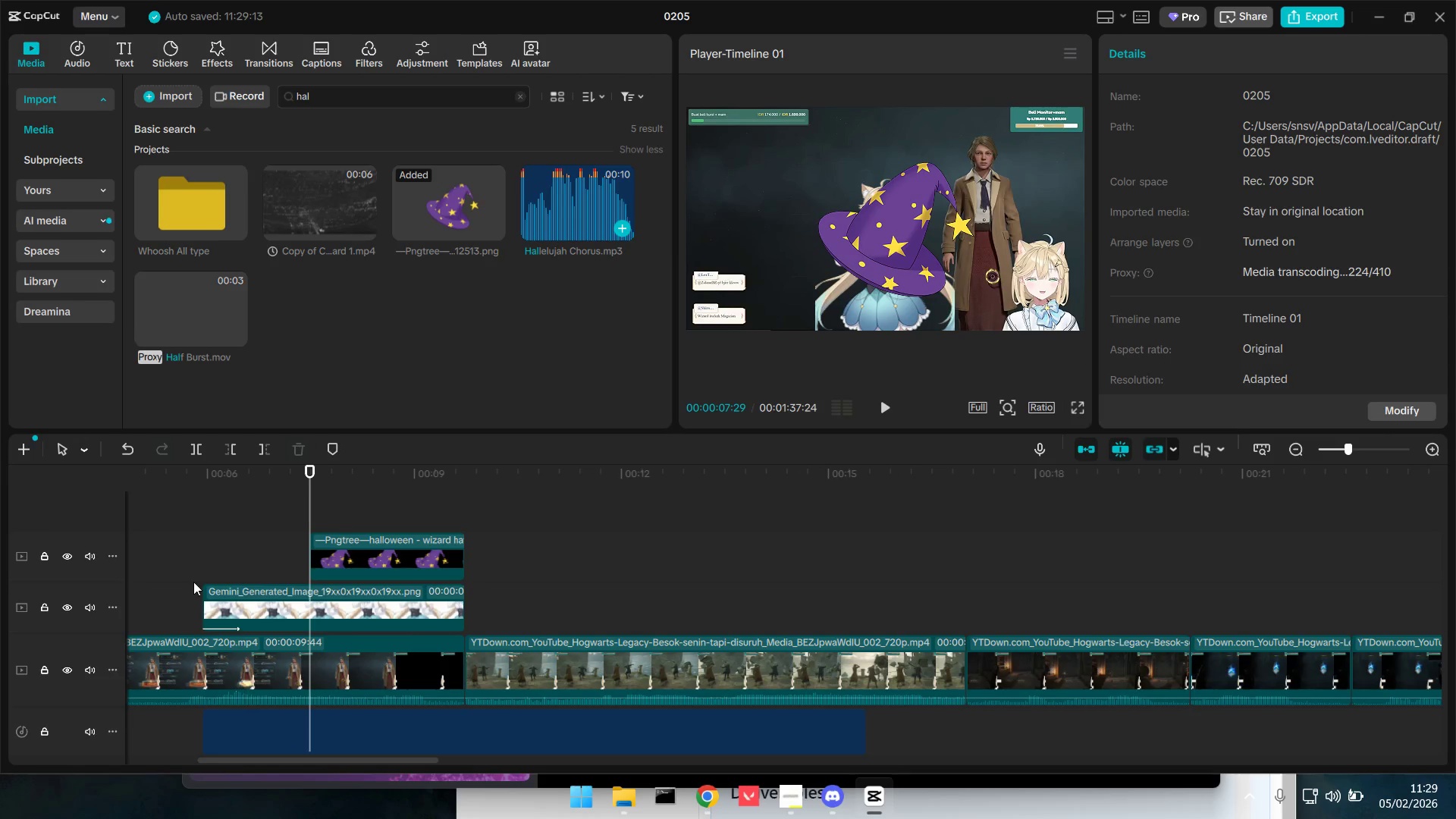 
left_click([186, 576])
 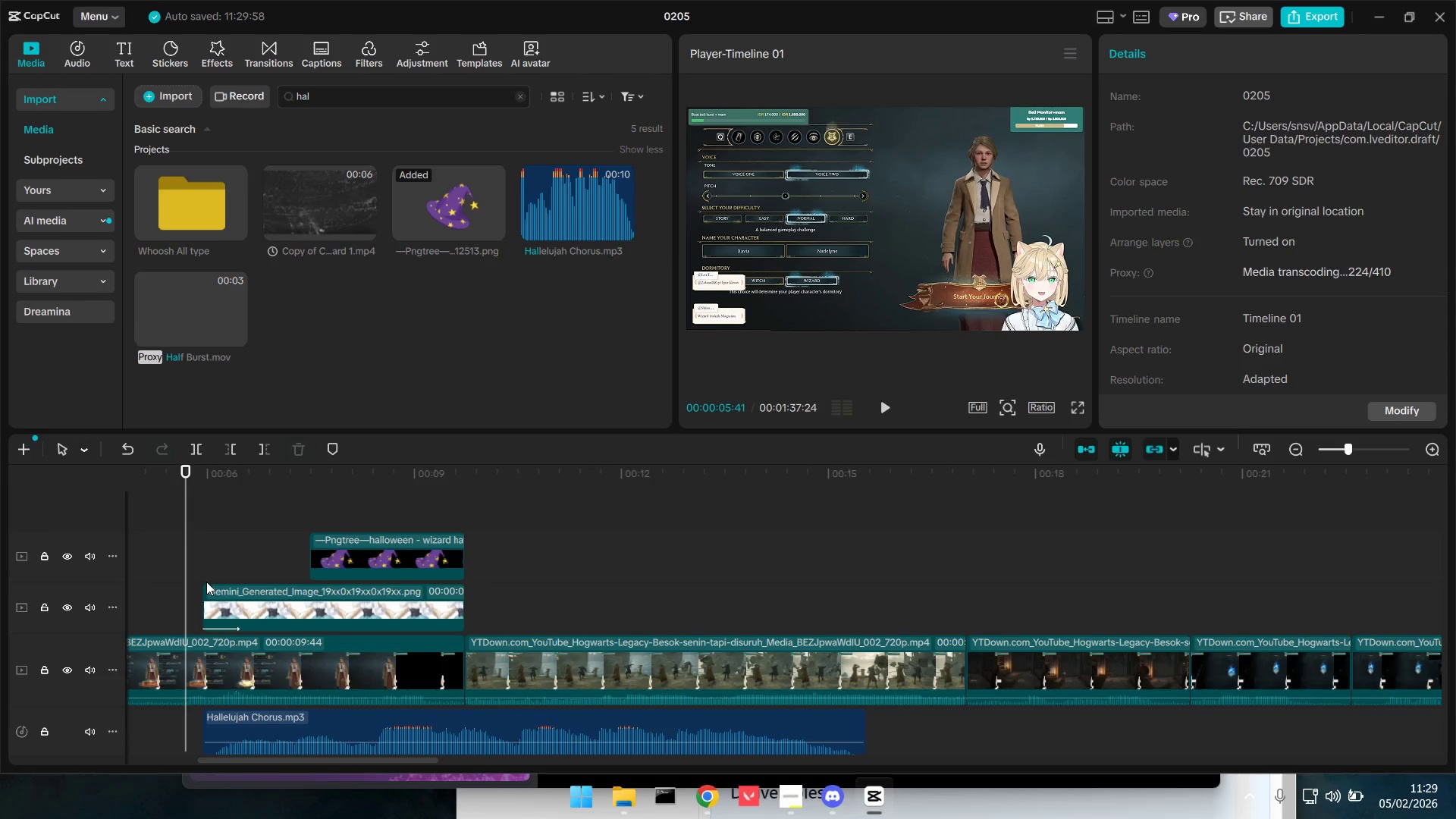 
key(Space)
 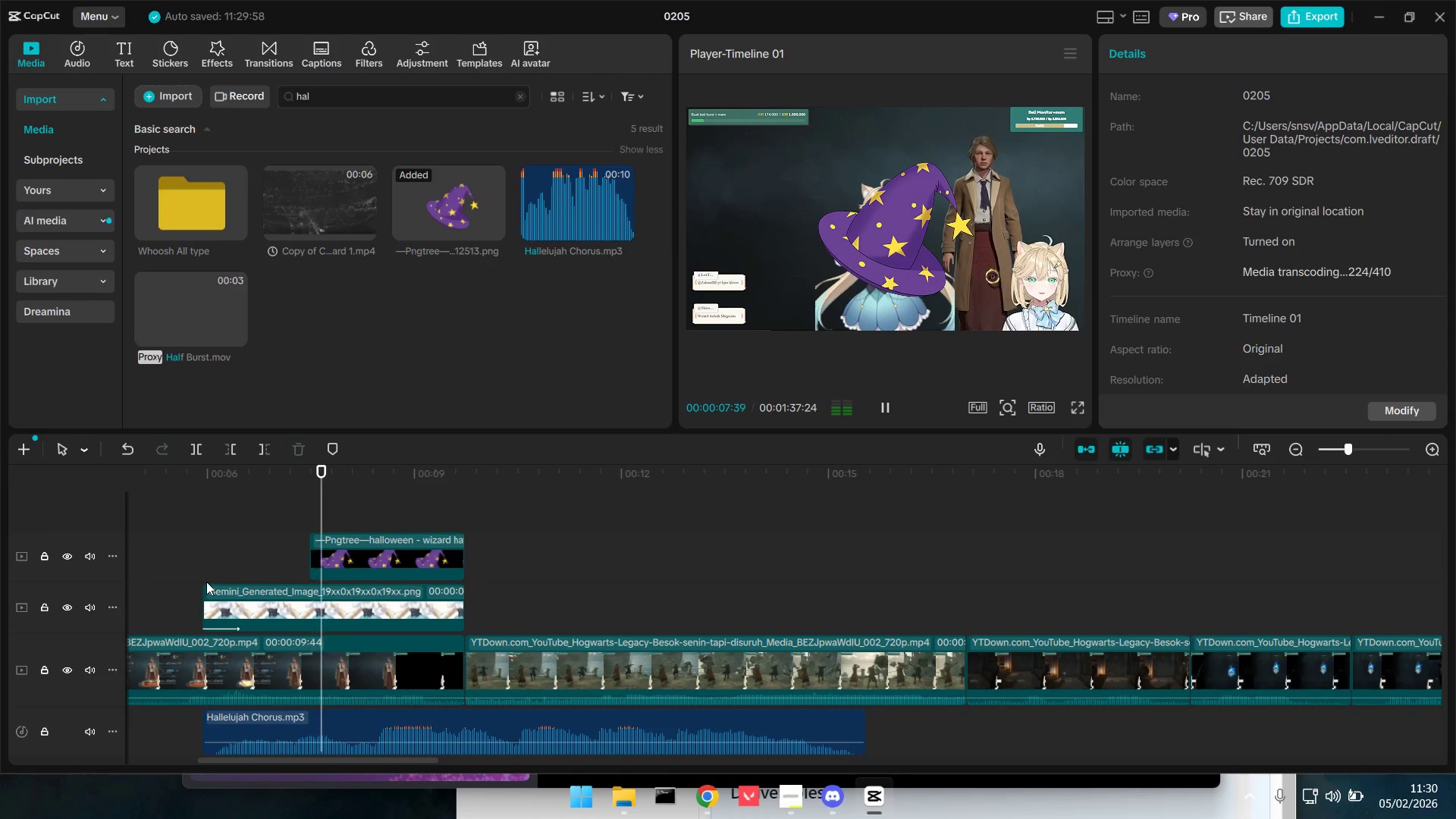 
key(Space)
 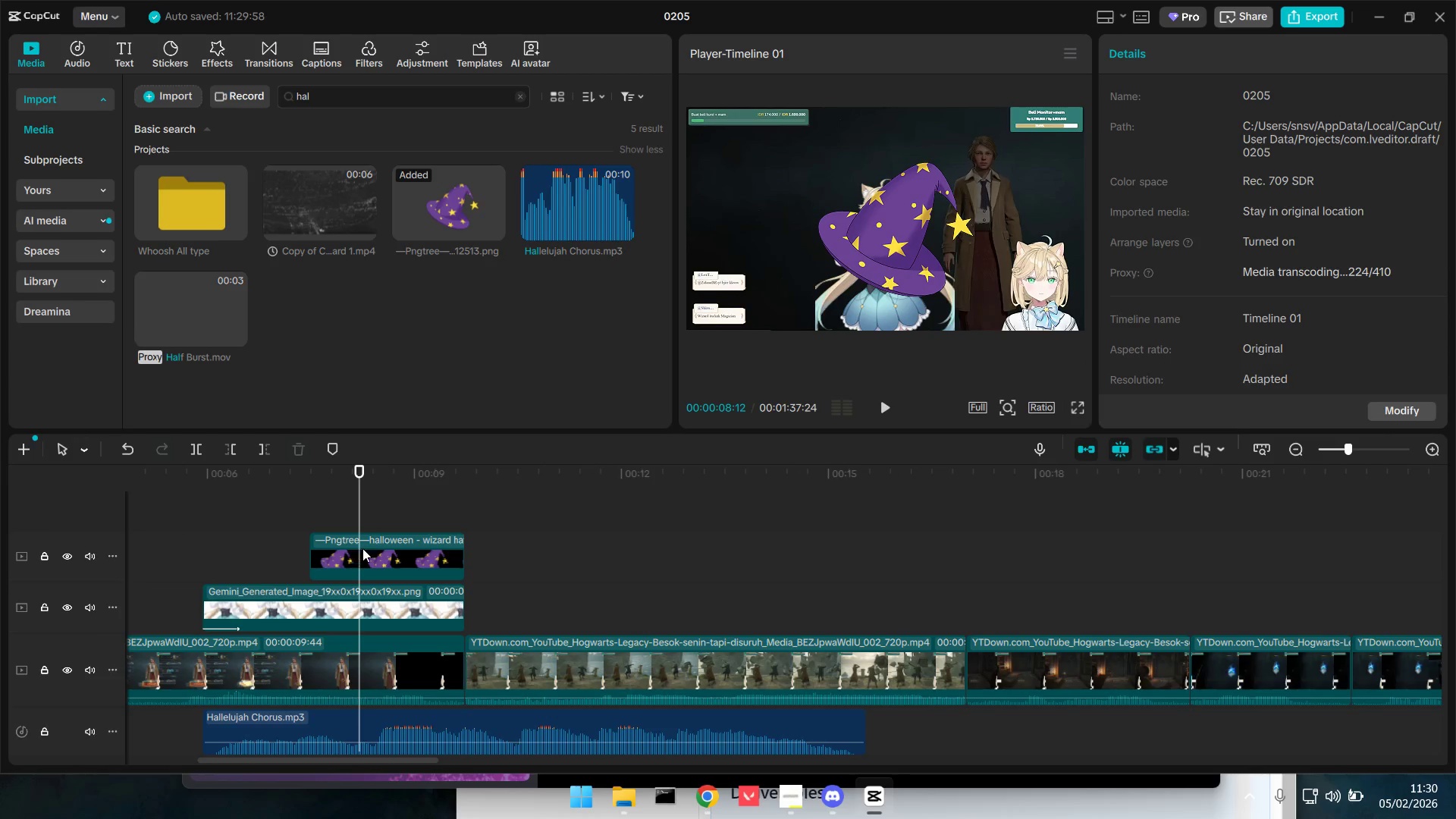 
left_click_drag(start_coordinate=[362, 548], to_coordinate=[411, 552])
 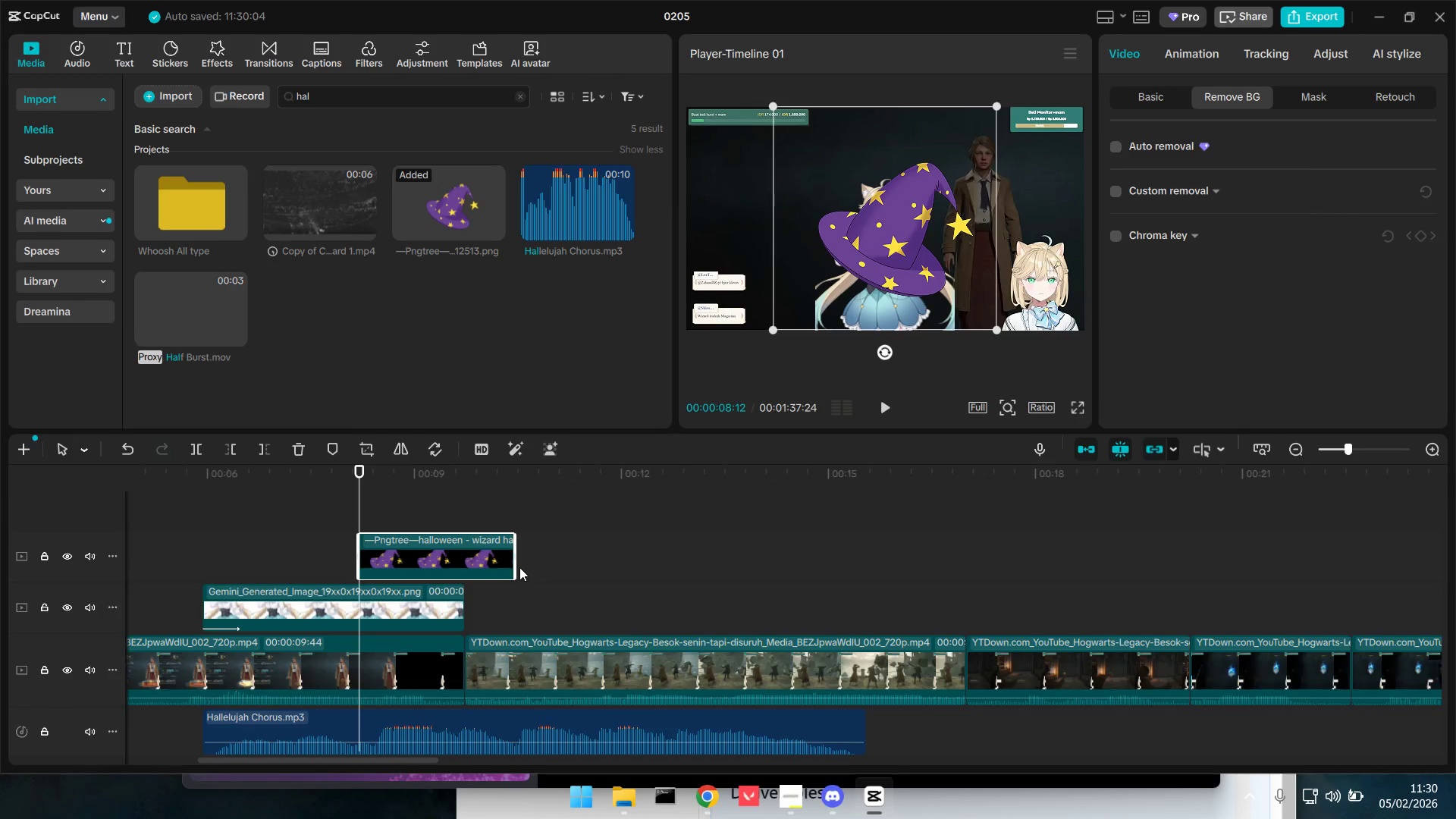 
left_click_drag(start_coordinate=[519, 567], to_coordinate=[506, 568])
 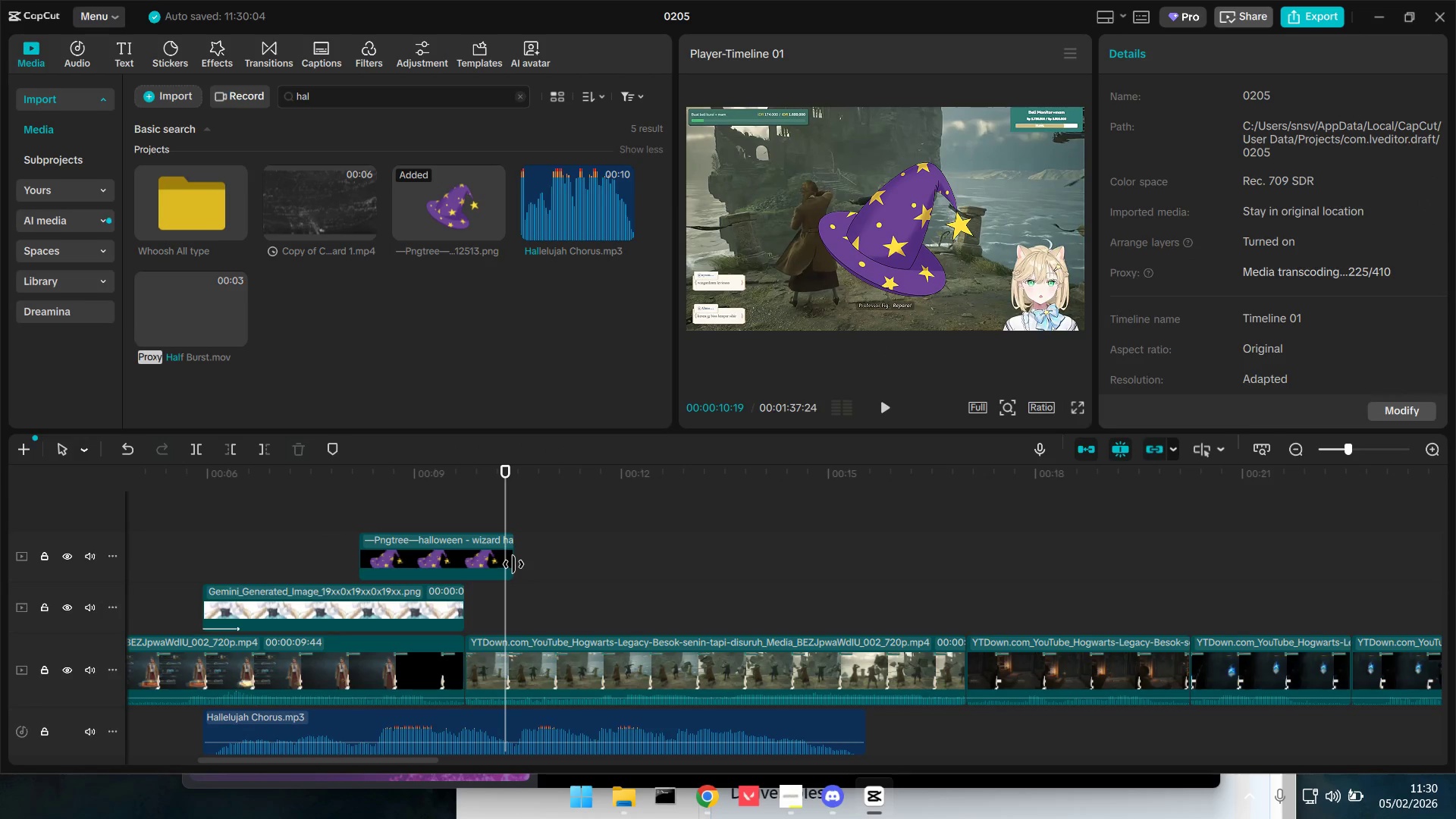 
left_click_drag(start_coordinate=[513, 564], to_coordinate=[466, 567])
 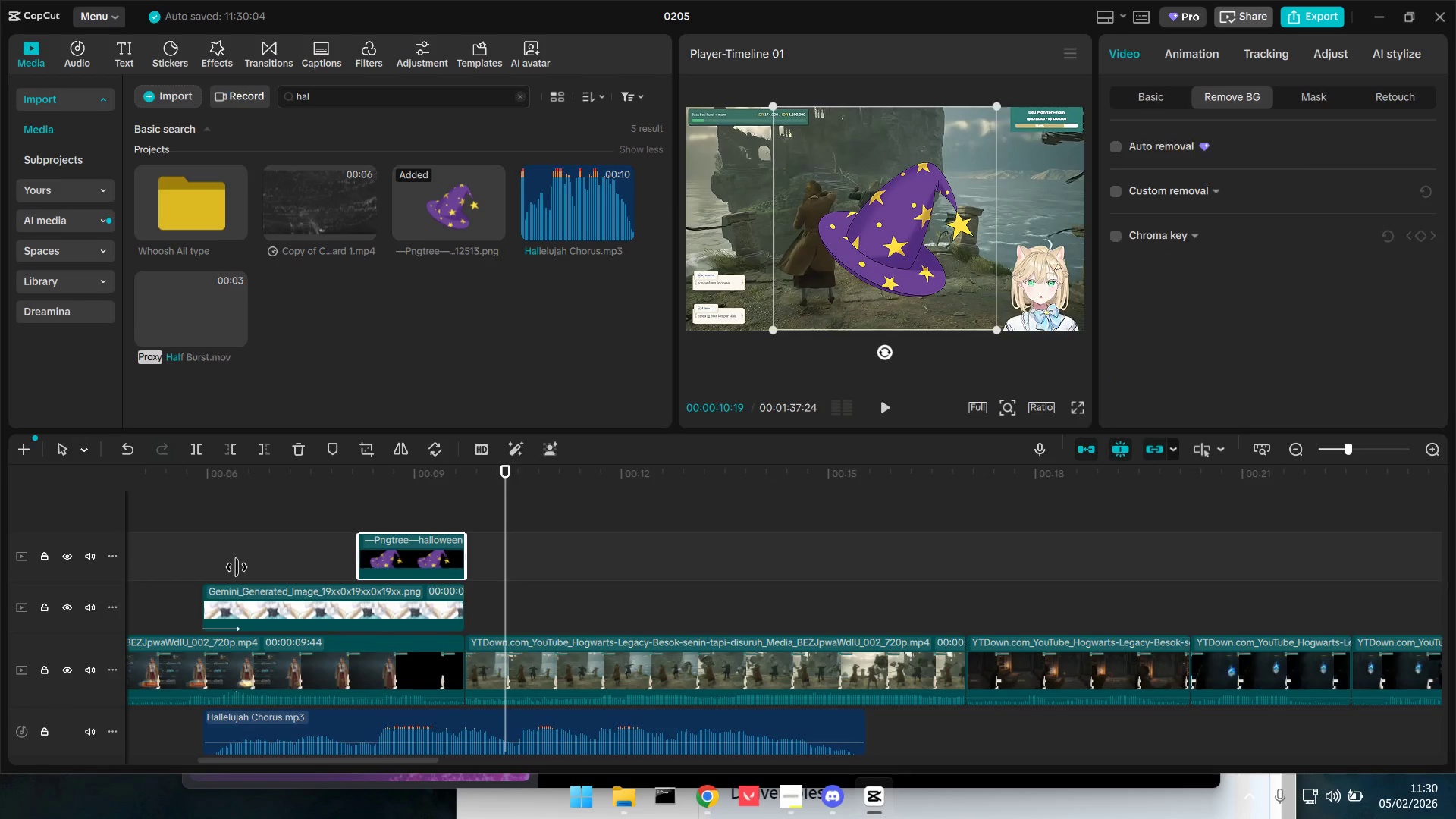 
left_click([175, 567])
 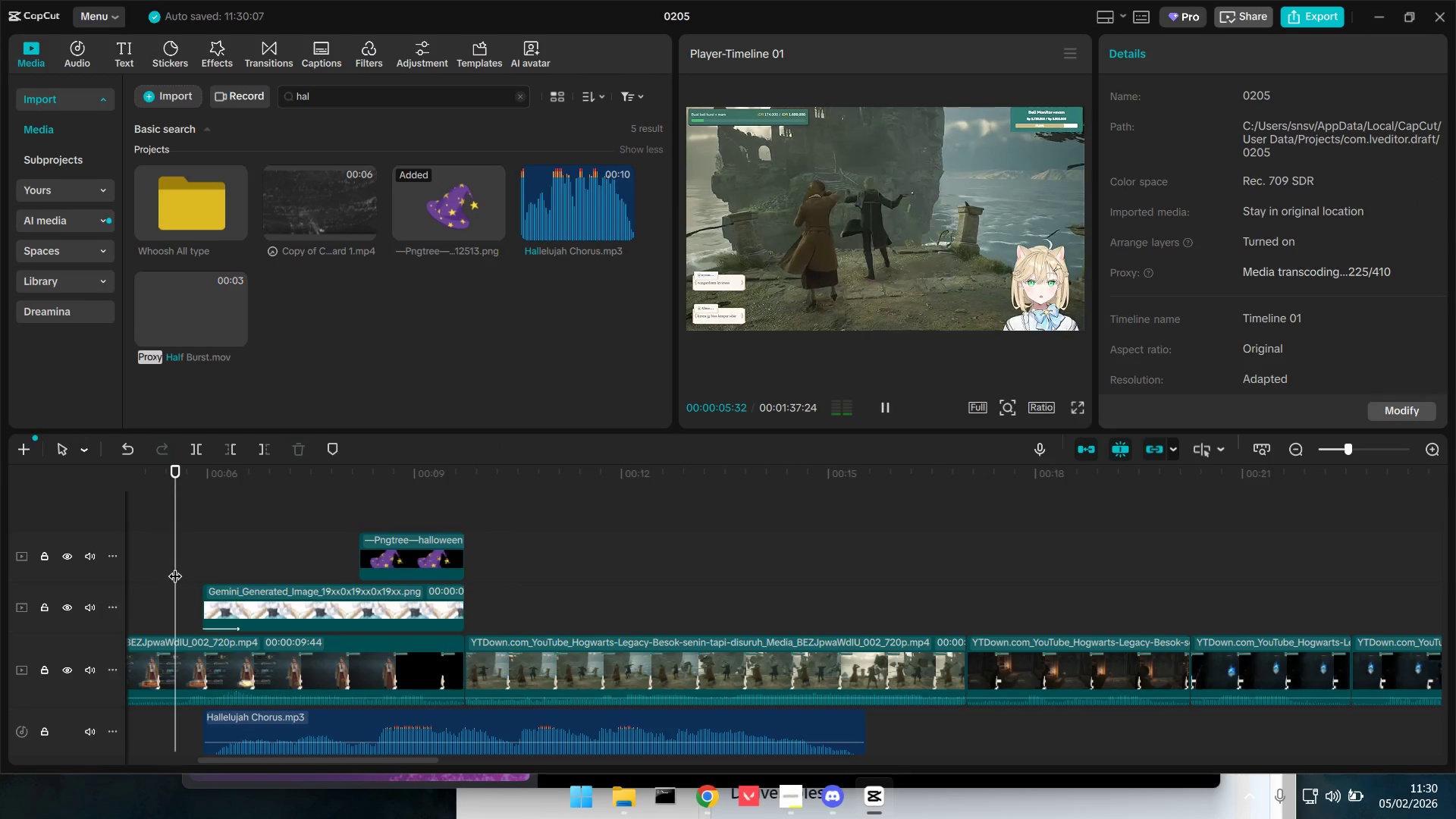 
key(Space)
 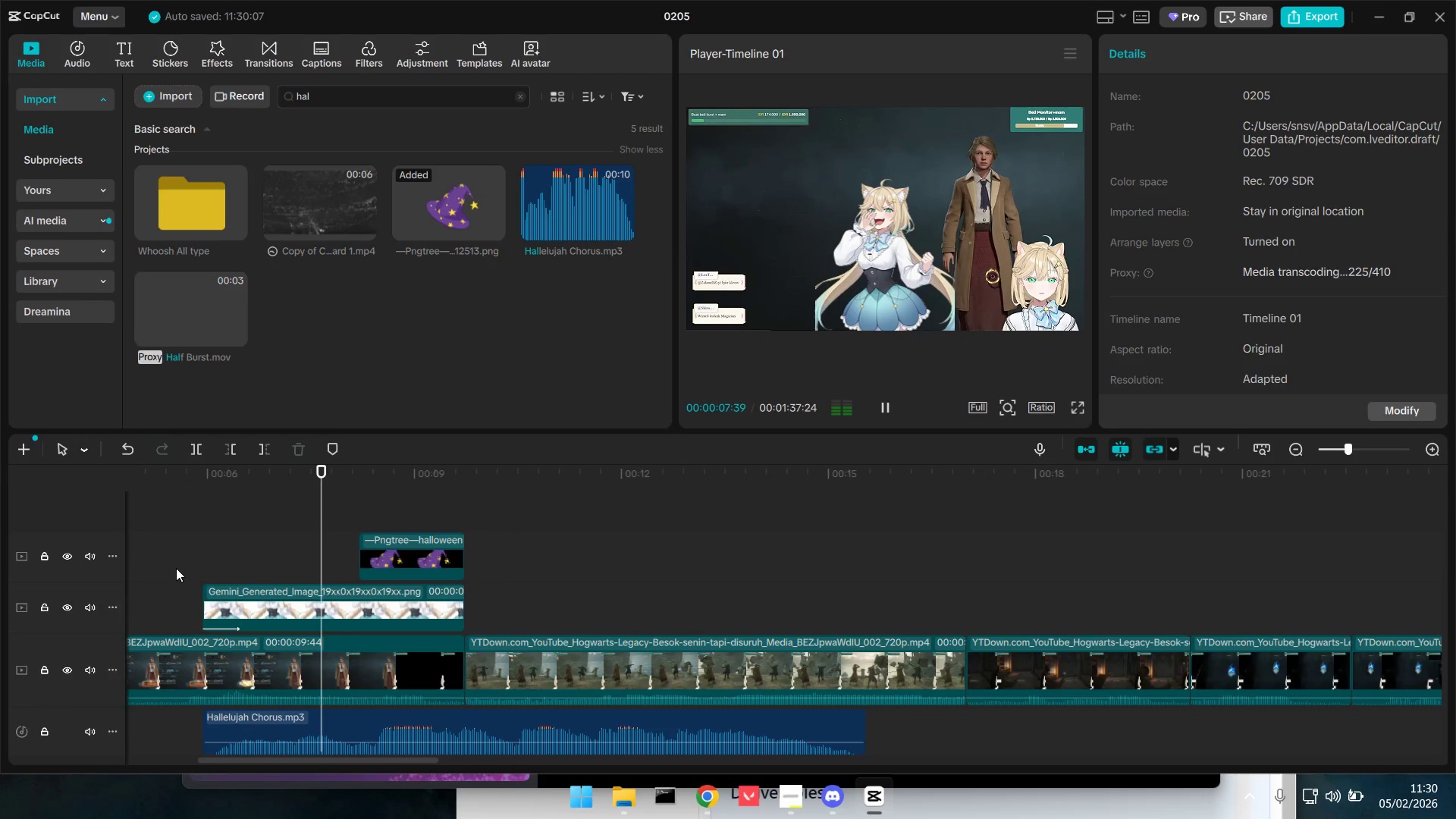 
key(Space)
 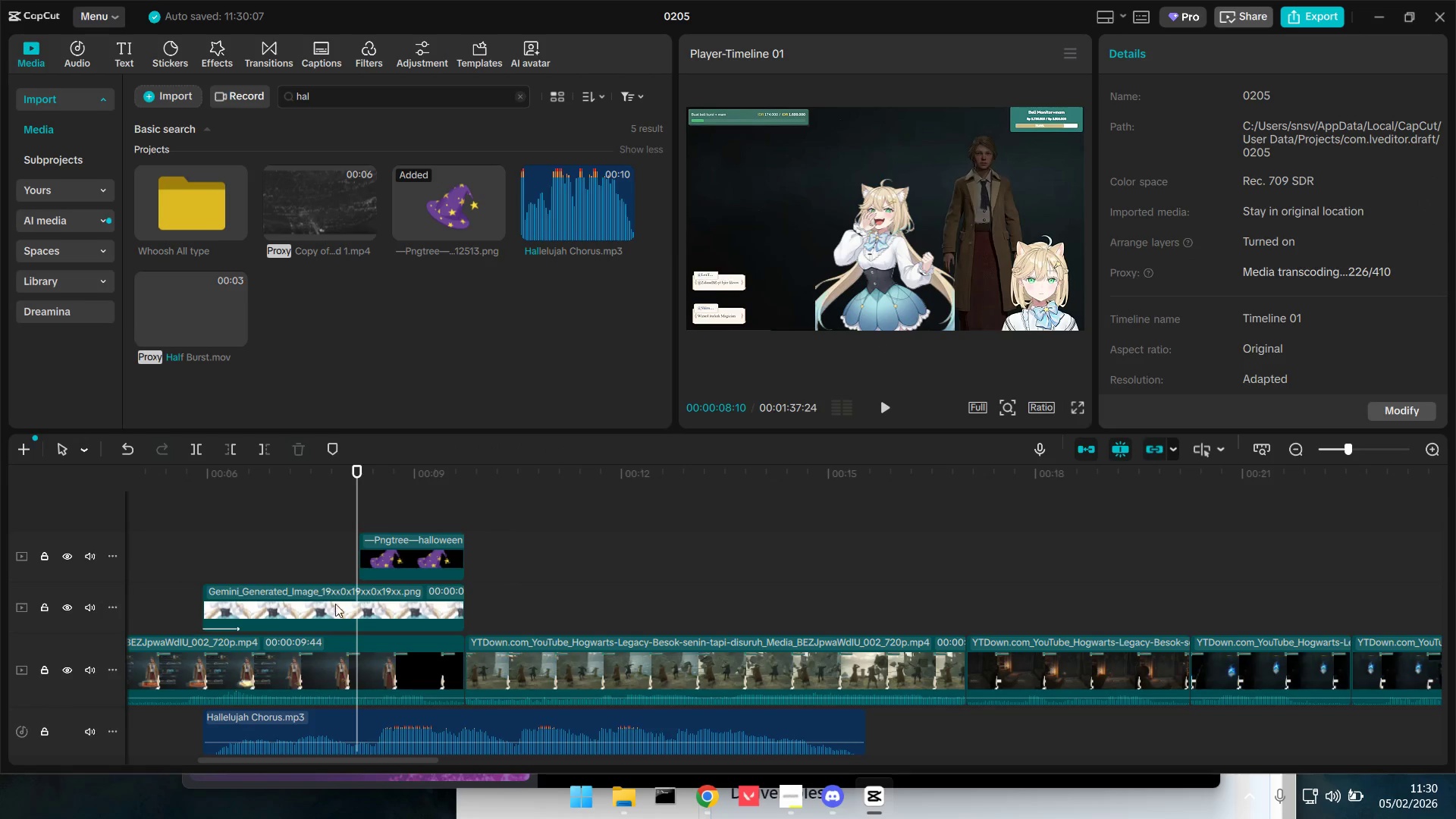 
left_click([306, 546])
 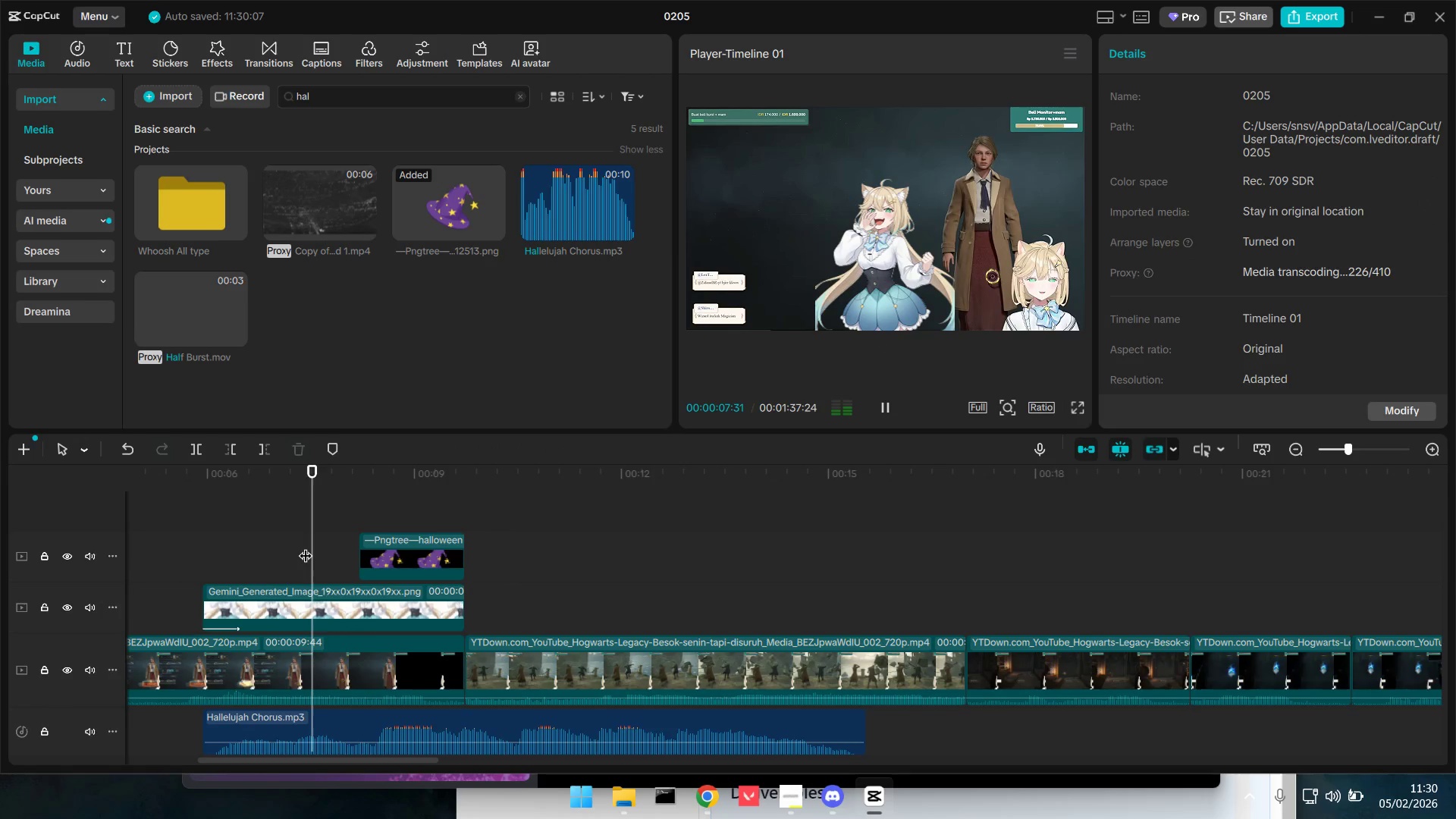 
key(Space)
 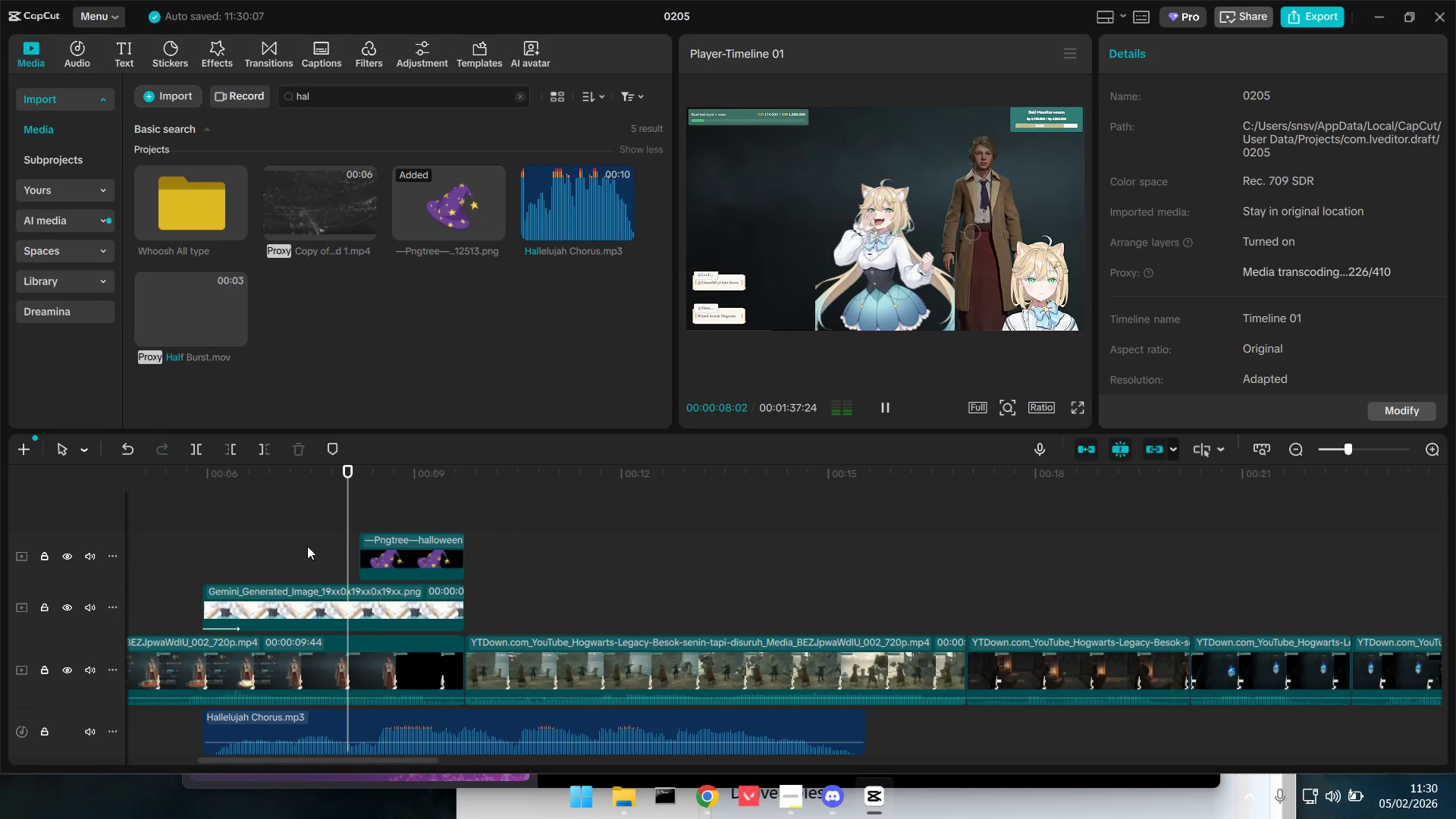 
key(Space)
 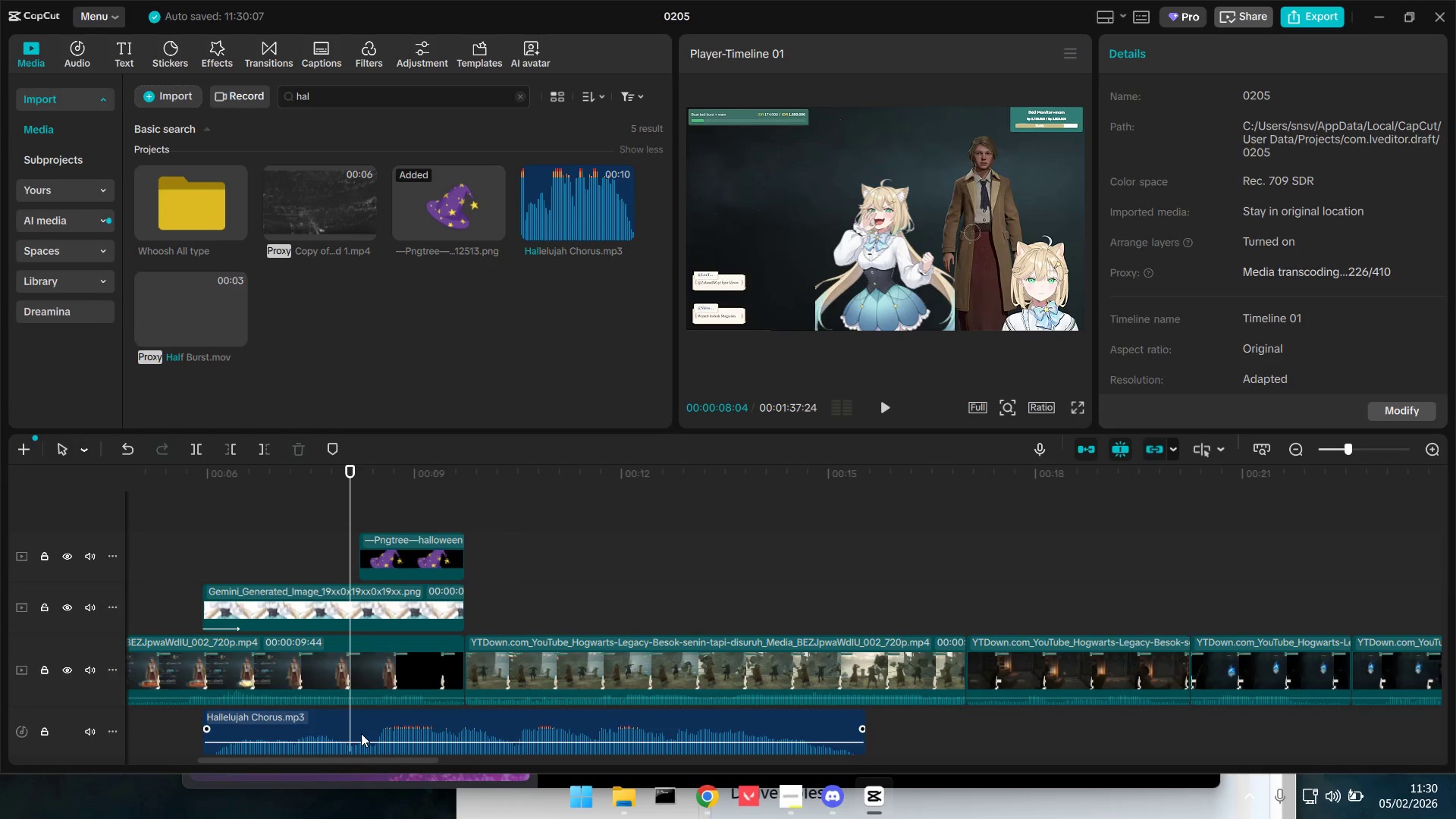 
left_click([361, 733])
 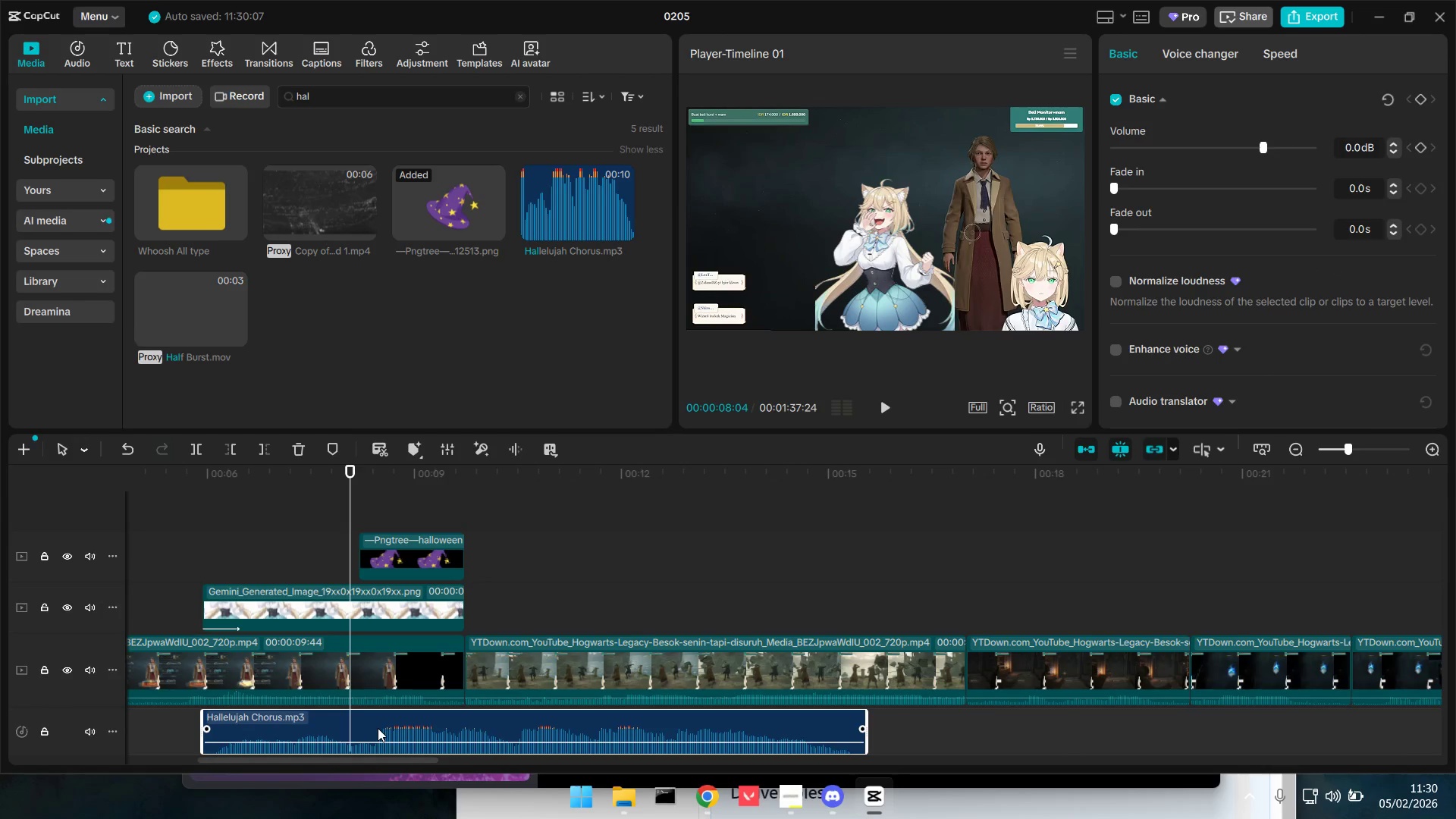 
key(W)
 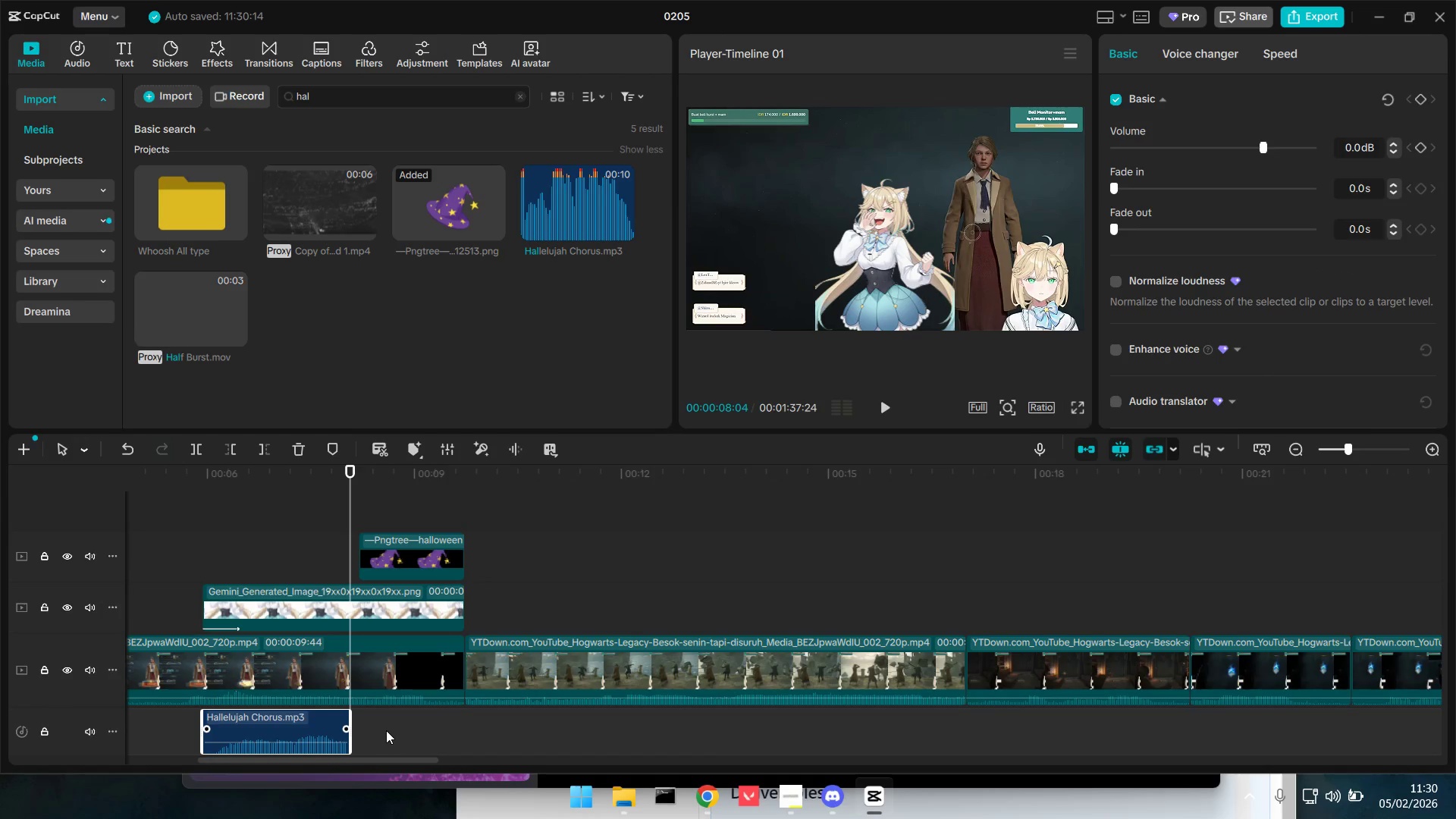 
hold_key(key=ControlLeft, duration=0.95)
scroll: coordinate [392, 729], scroll_direction: up, amount: 8.0
 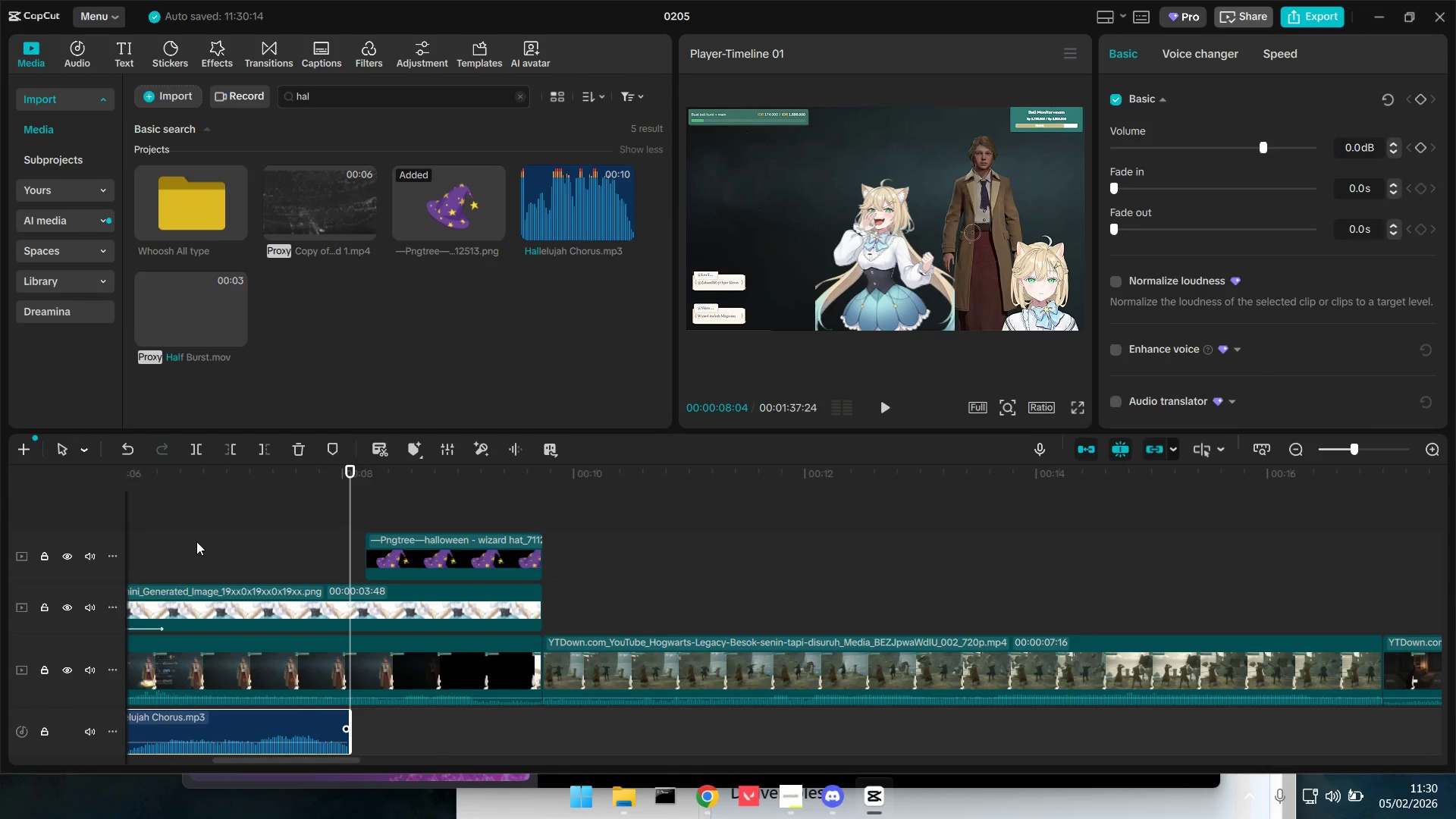 
left_click([196, 541])
 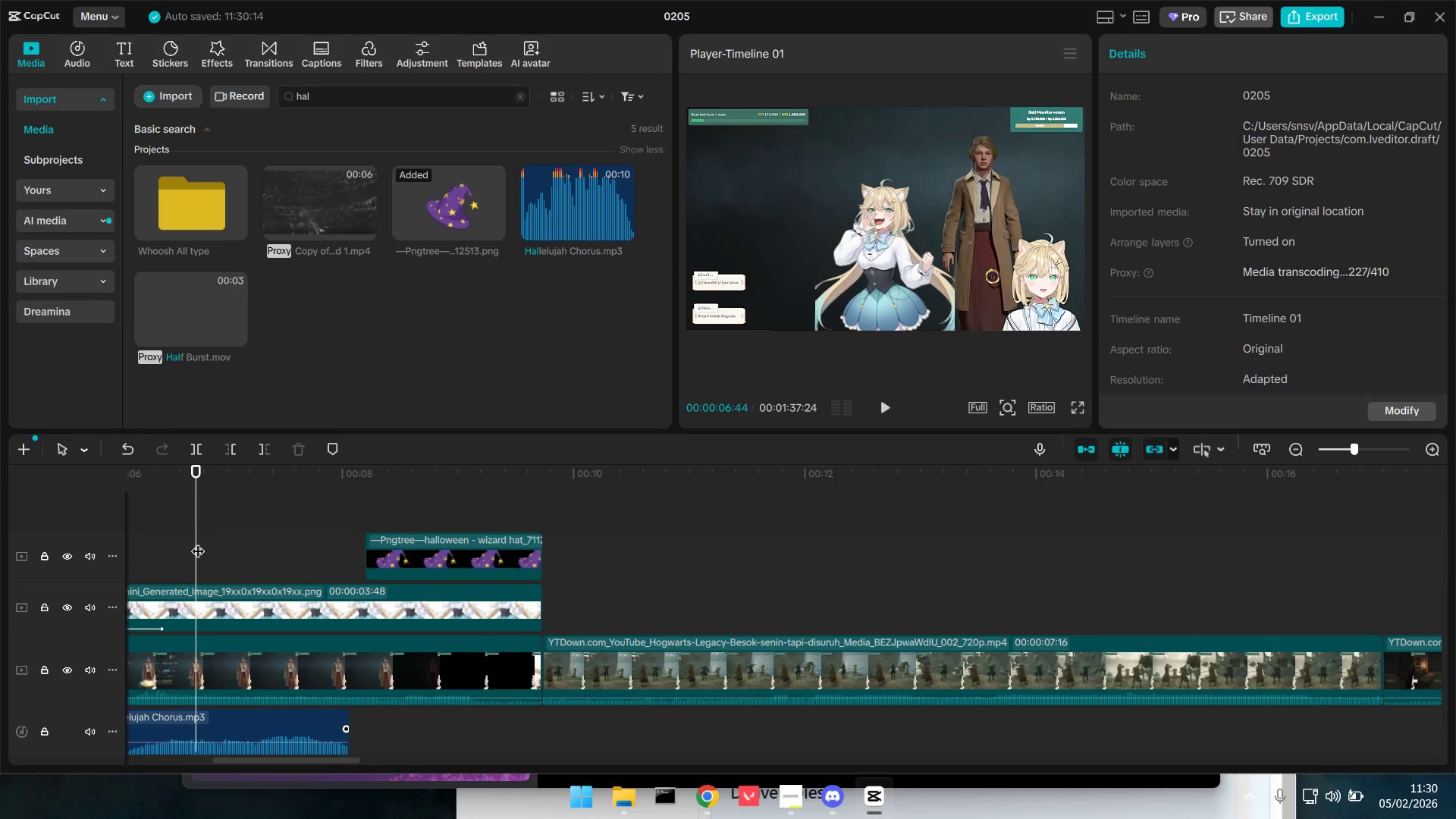 
left_click_drag(start_coordinate=[198, 541], to_coordinate=[124, 549])
 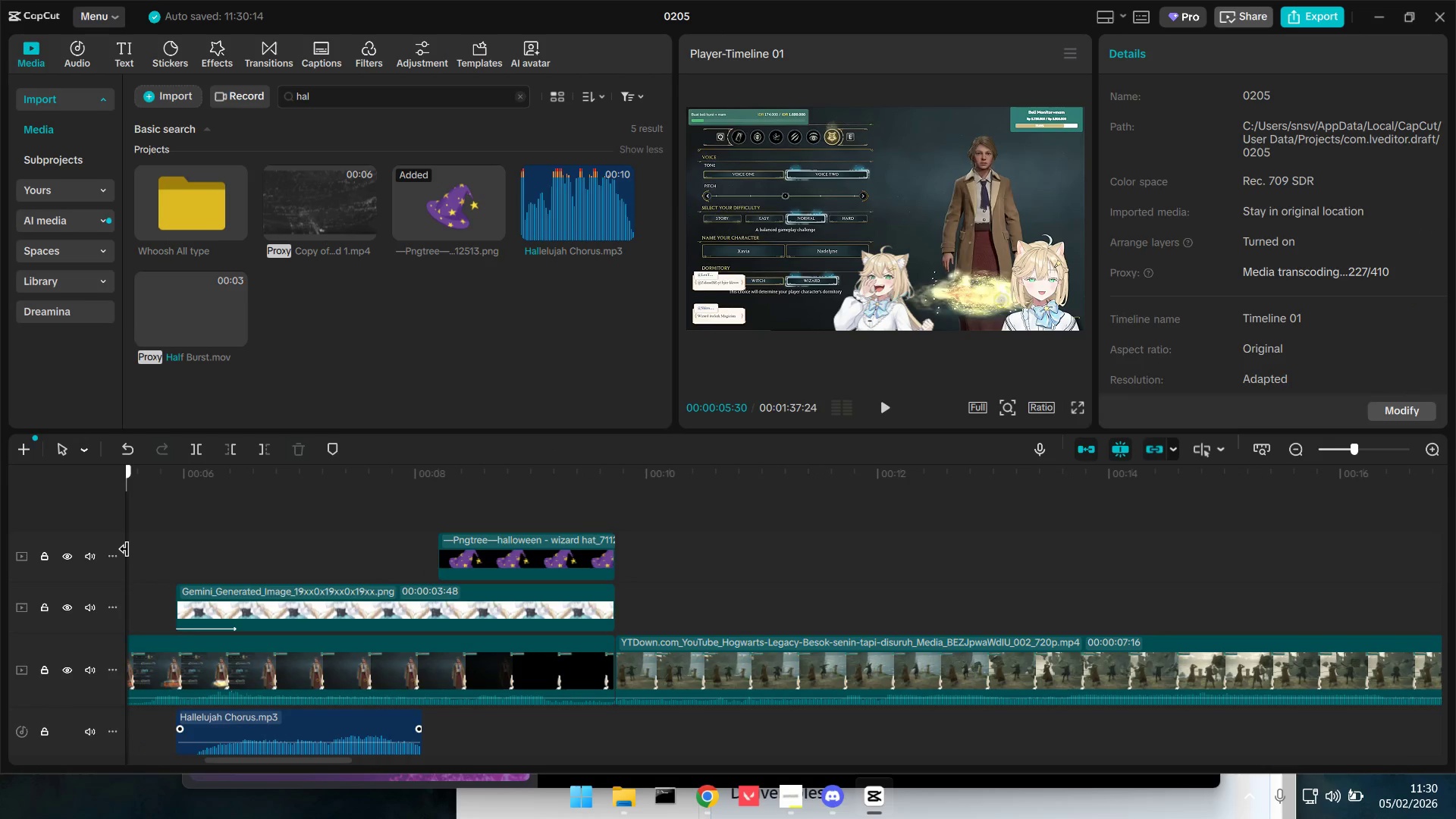 
key(Space)
 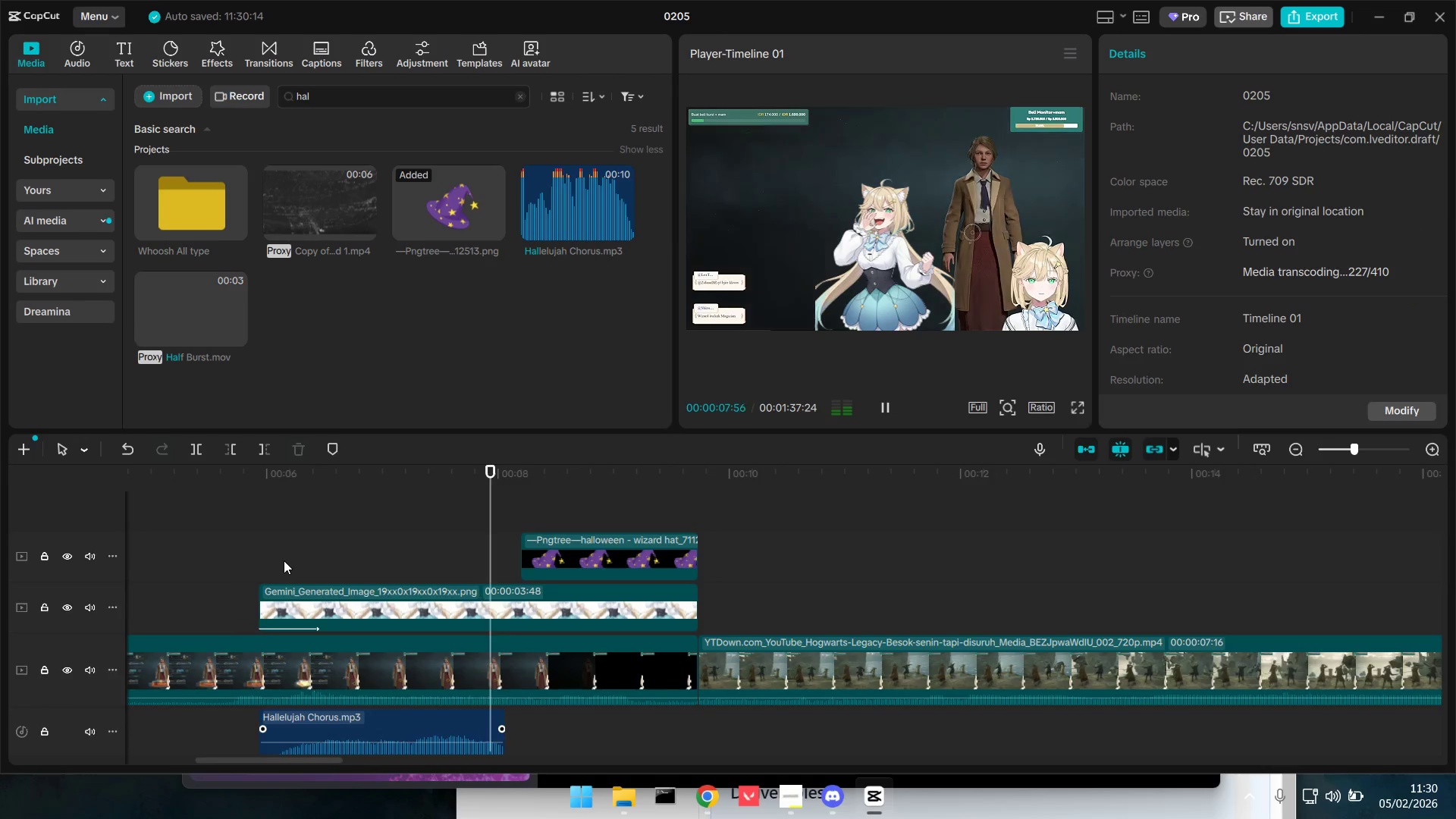 
key(Space)
 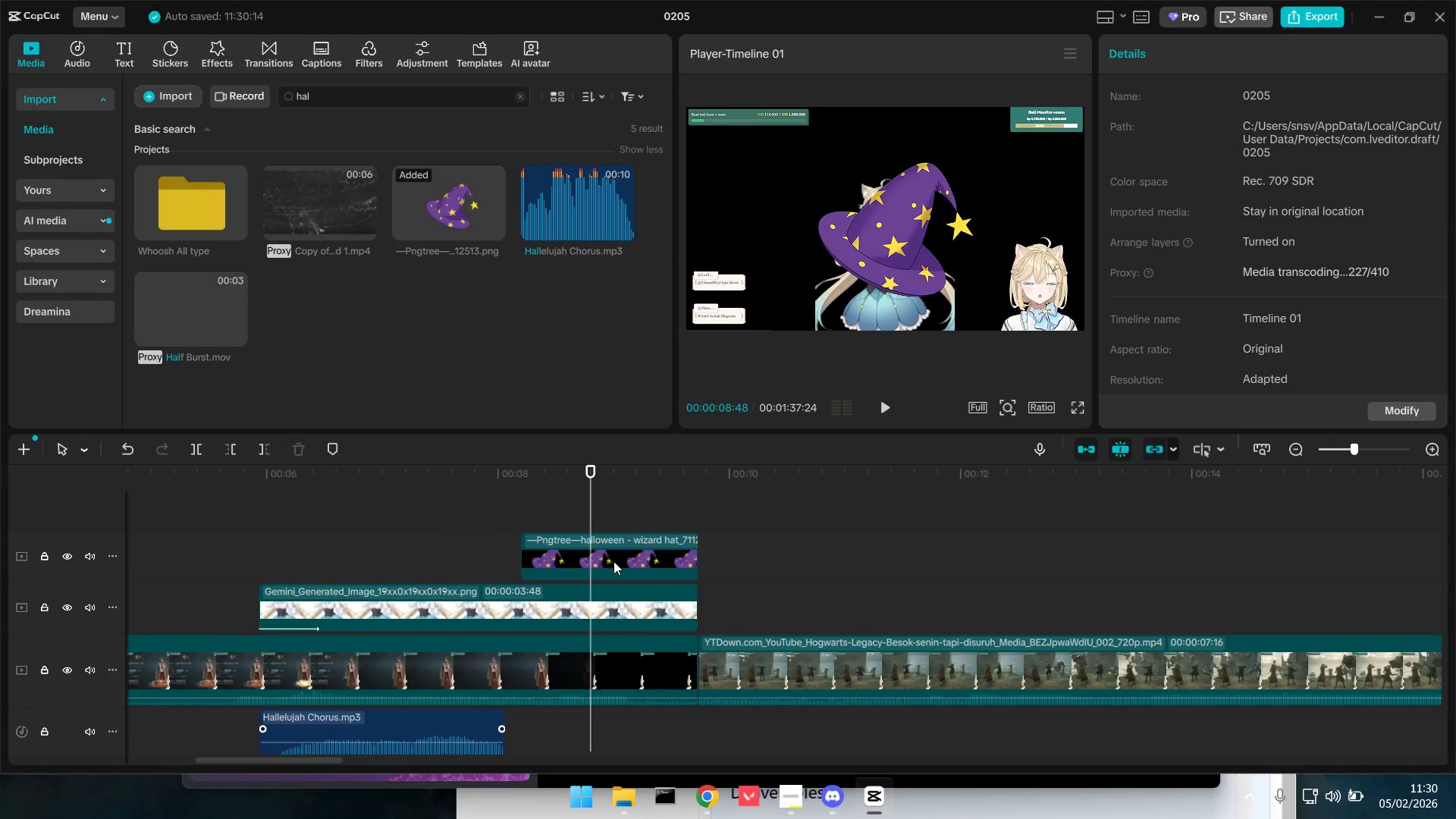 
left_click([613, 561])
 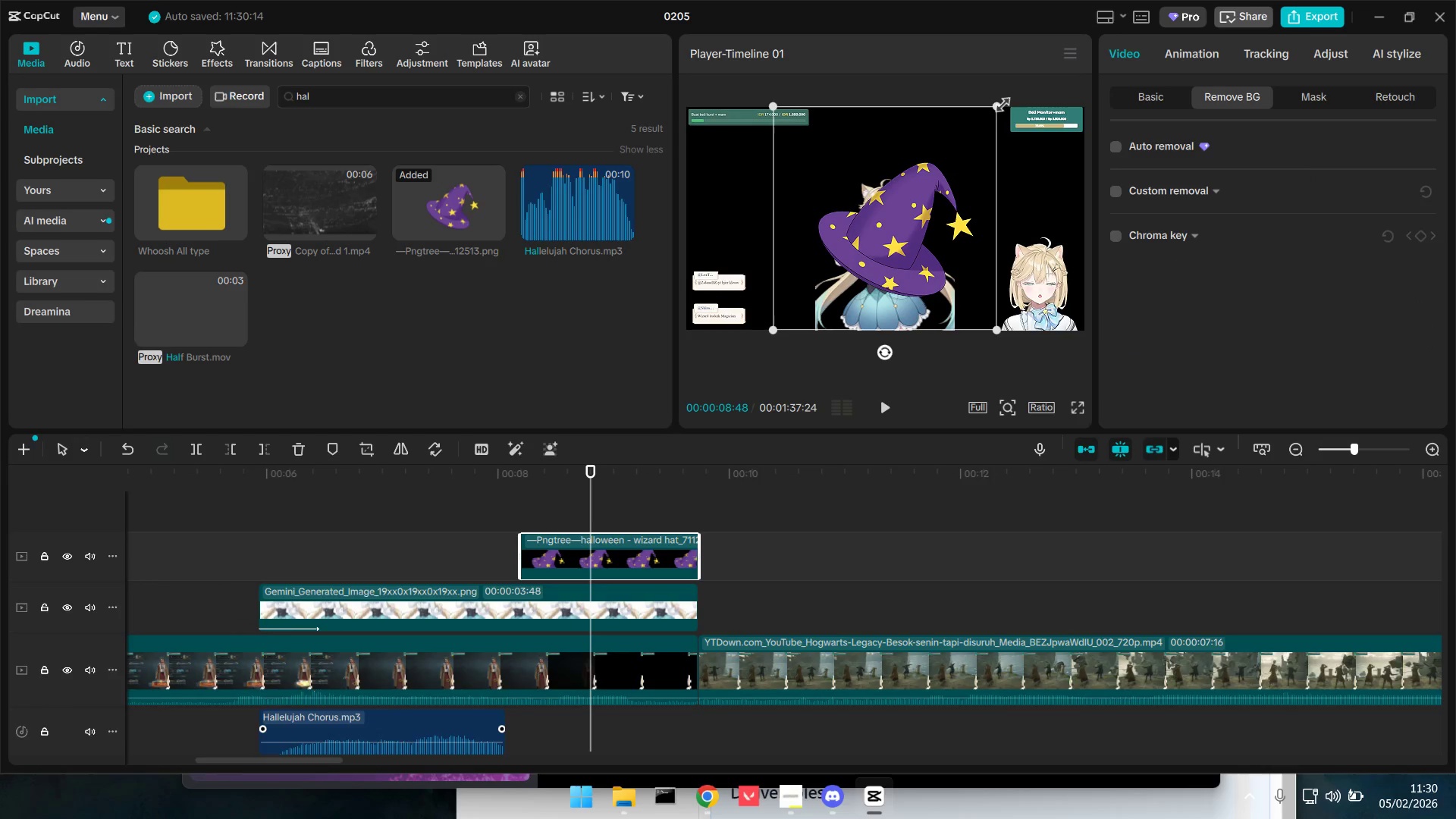 
left_click_drag(start_coordinate=[999, 102], to_coordinate=[913, 178])
 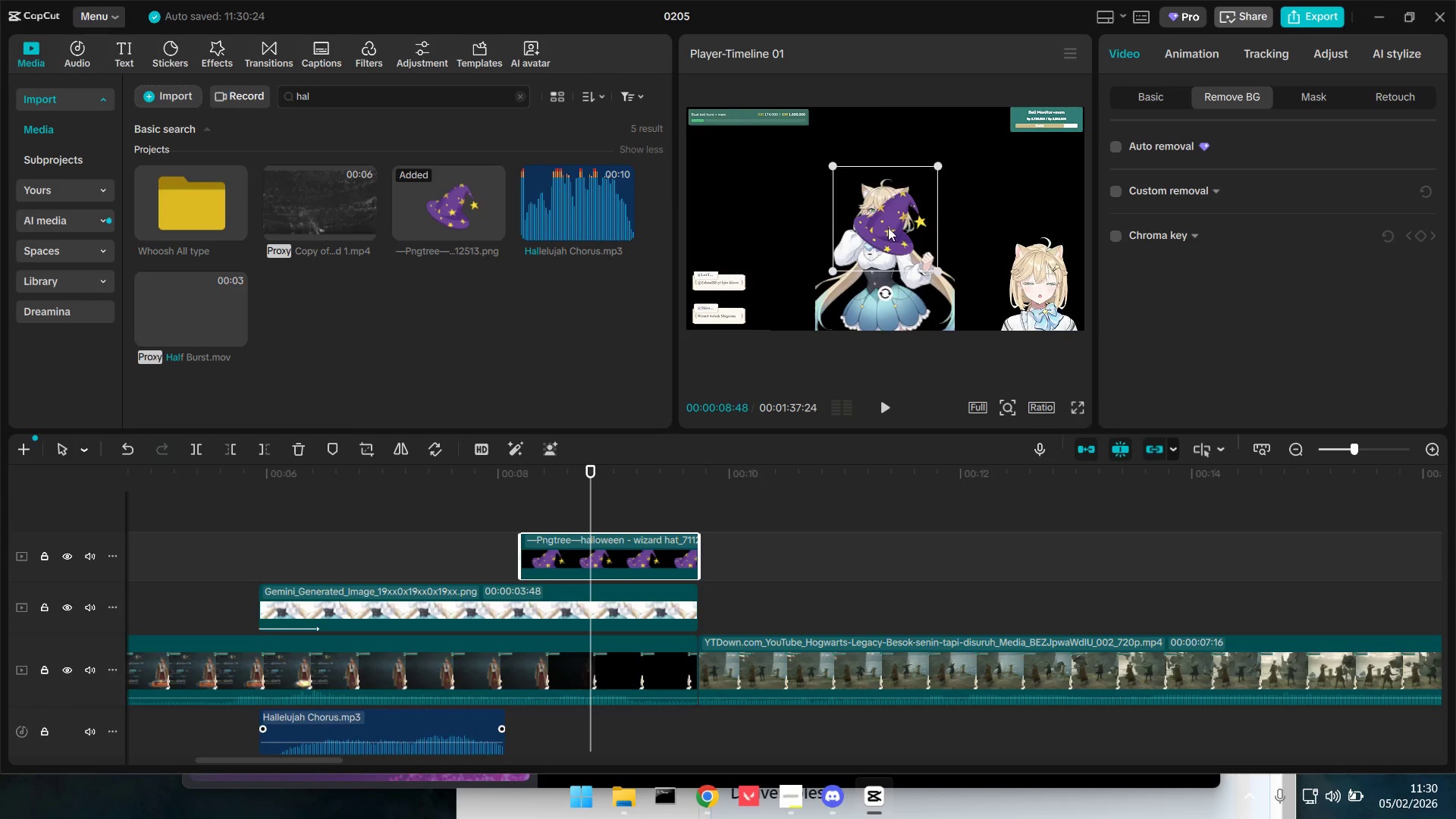 
left_click_drag(start_coordinate=[888, 228], to_coordinate=[899, 184])
 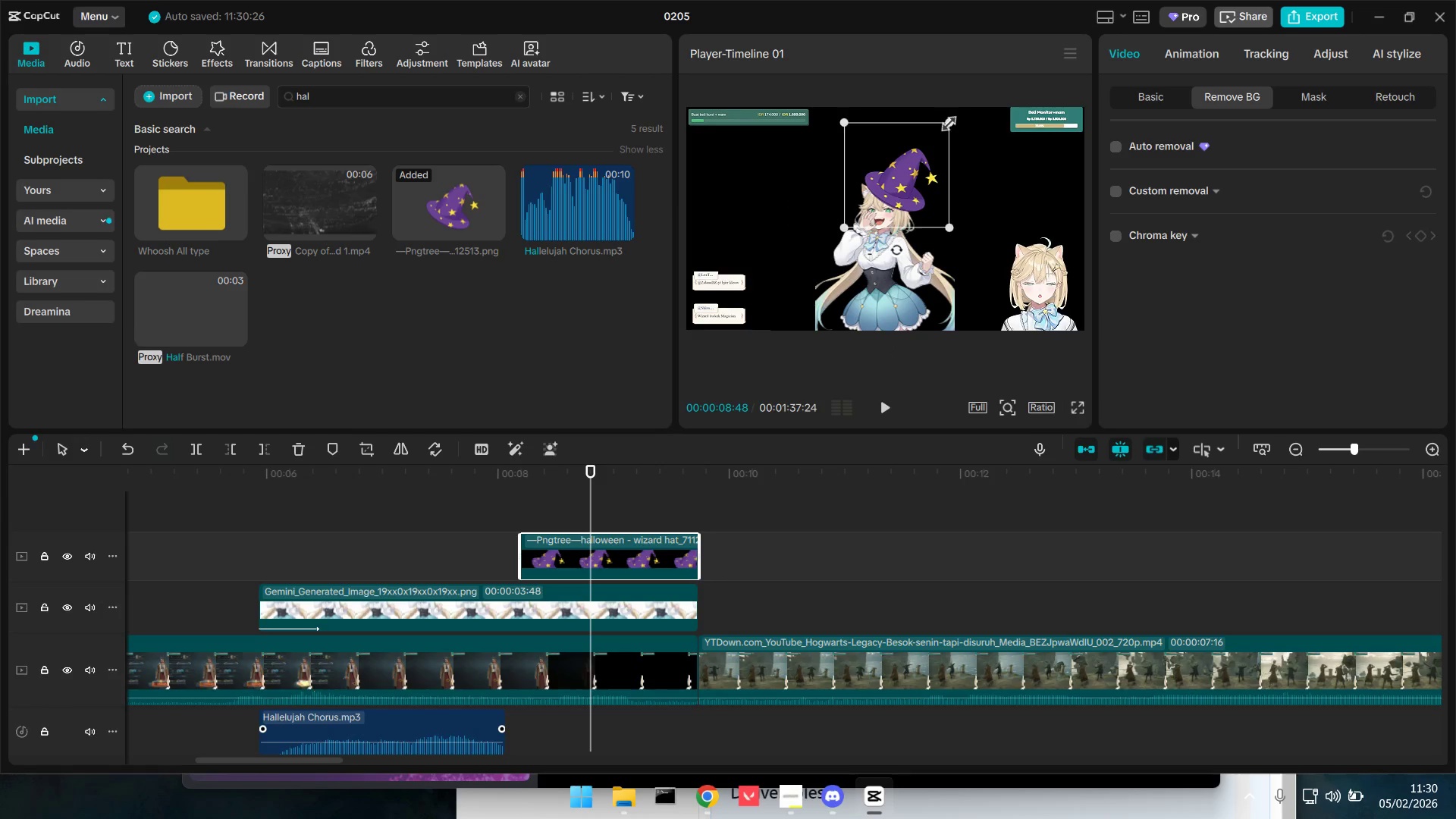 
left_click_drag(start_coordinate=[946, 121], to_coordinate=[935, 136])
 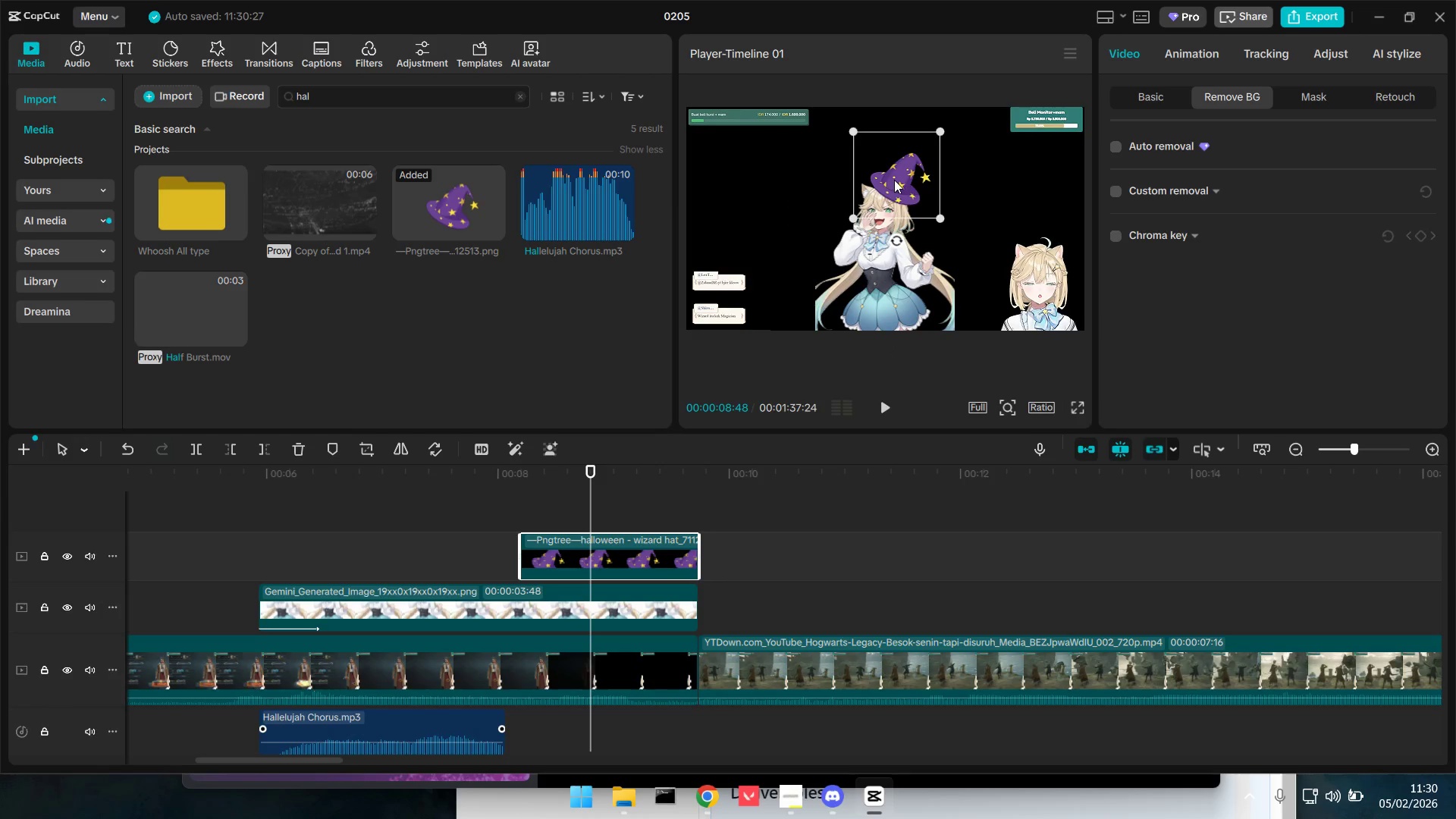 
left_click_drag(start_coordinate=[894, 180], to_coordinate=[887, 180])
 